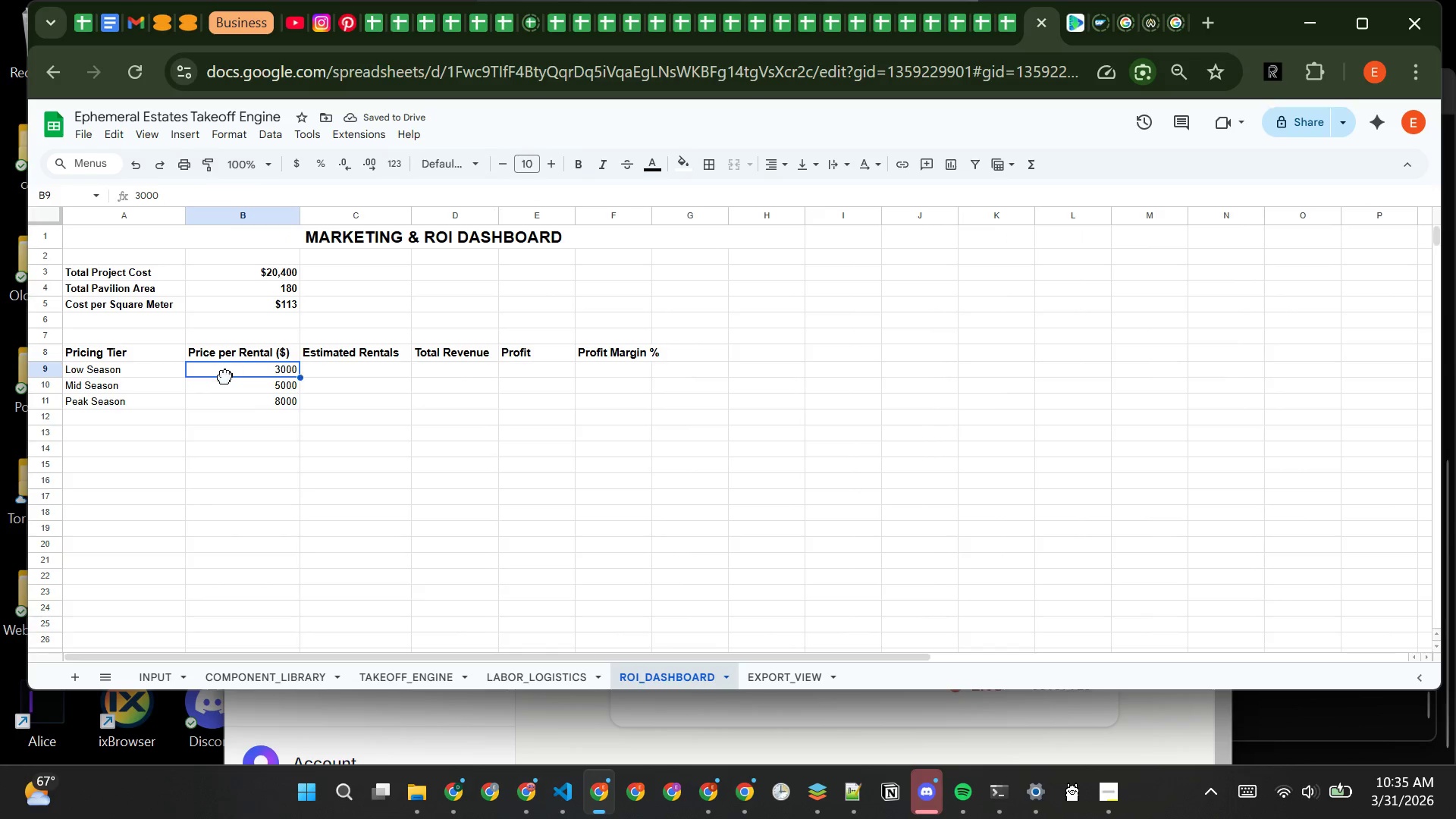 
left_click_drag(start_coordinate=[225, 376], to_coordinate=[238, 376])
 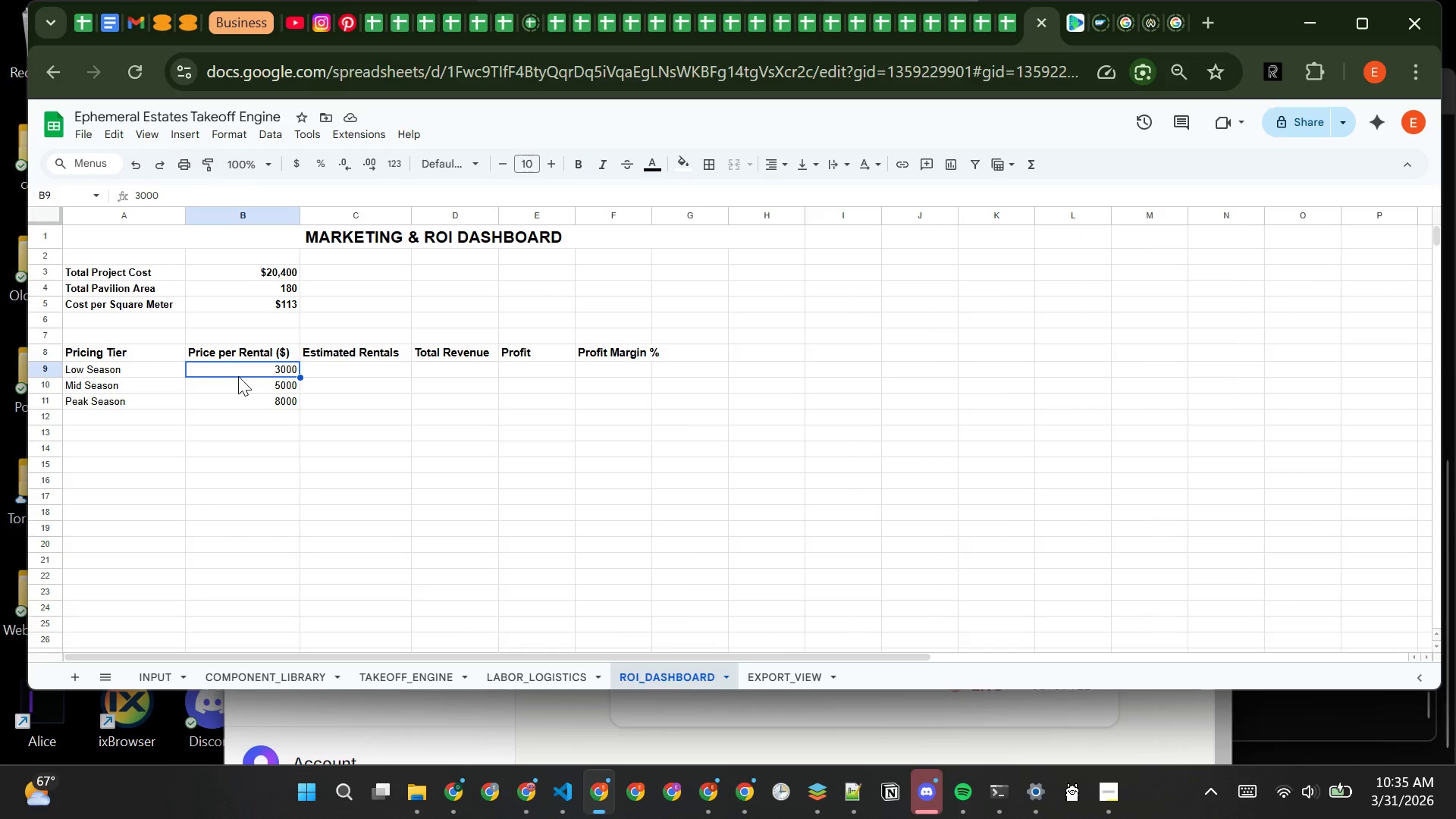 
left_click_drag(start_coordinate=[238, 376], to_coordinate=[244, 403])
 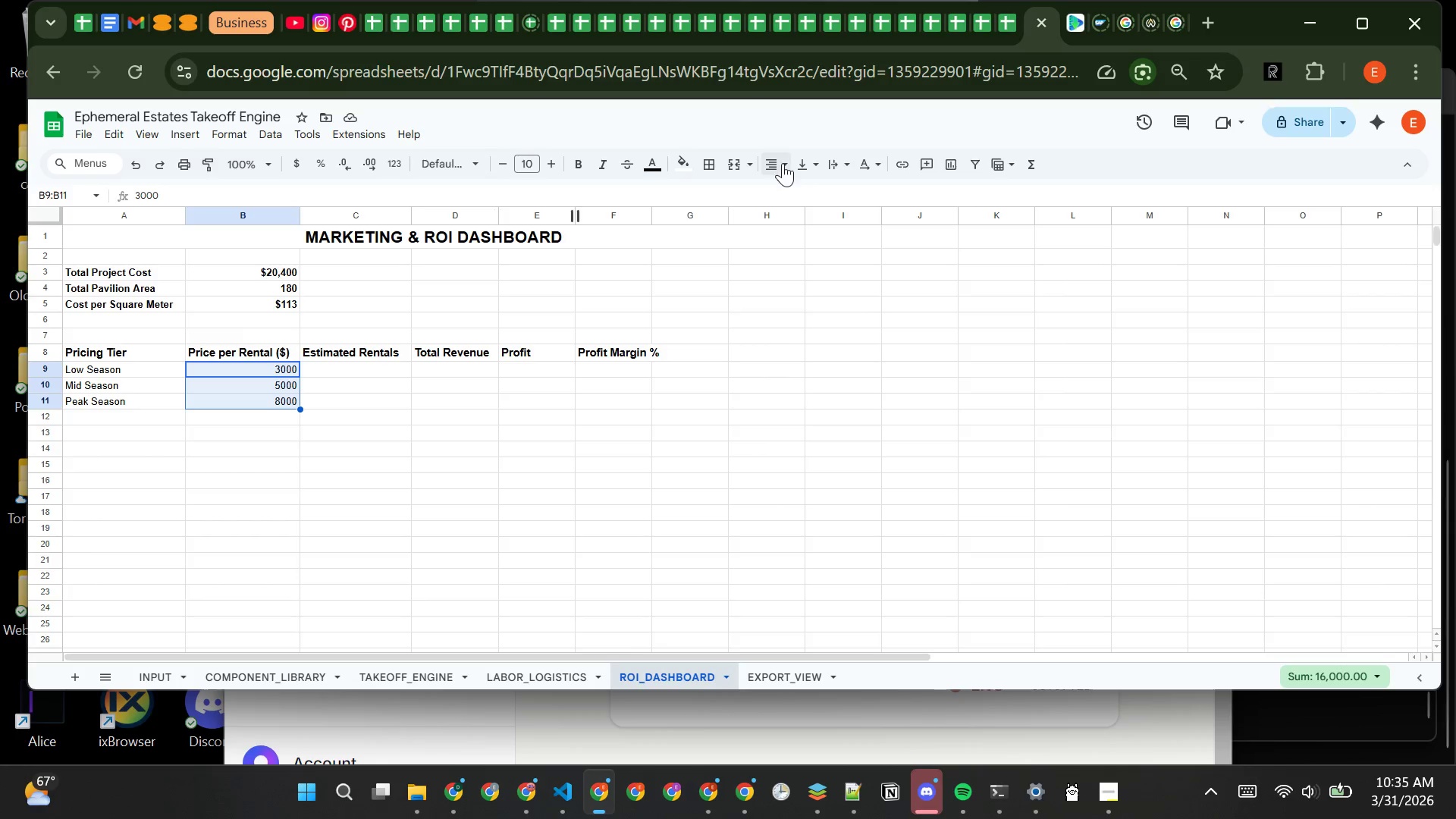 
left_click([781, 158])
 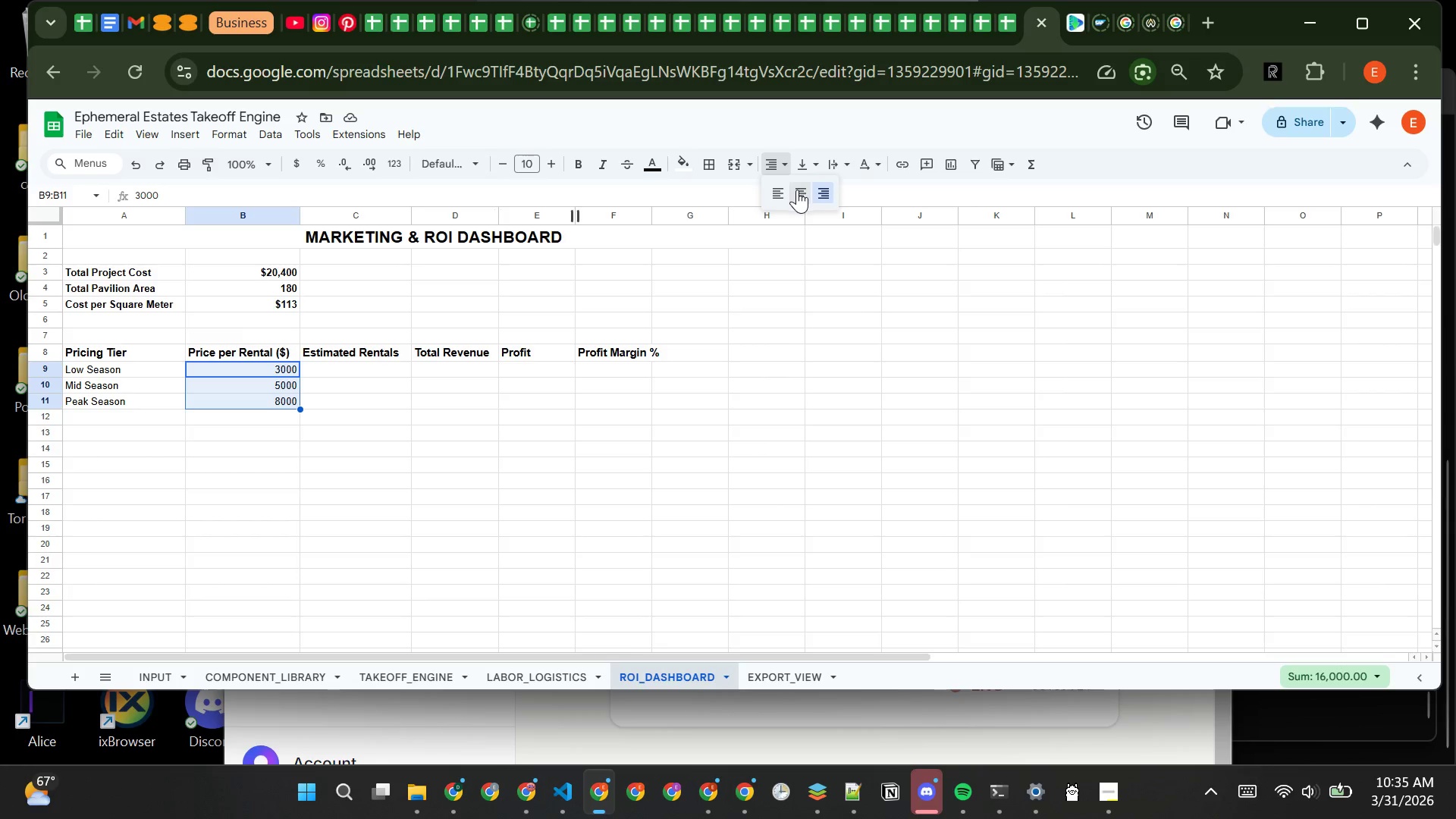 
left_click([799, 190])
 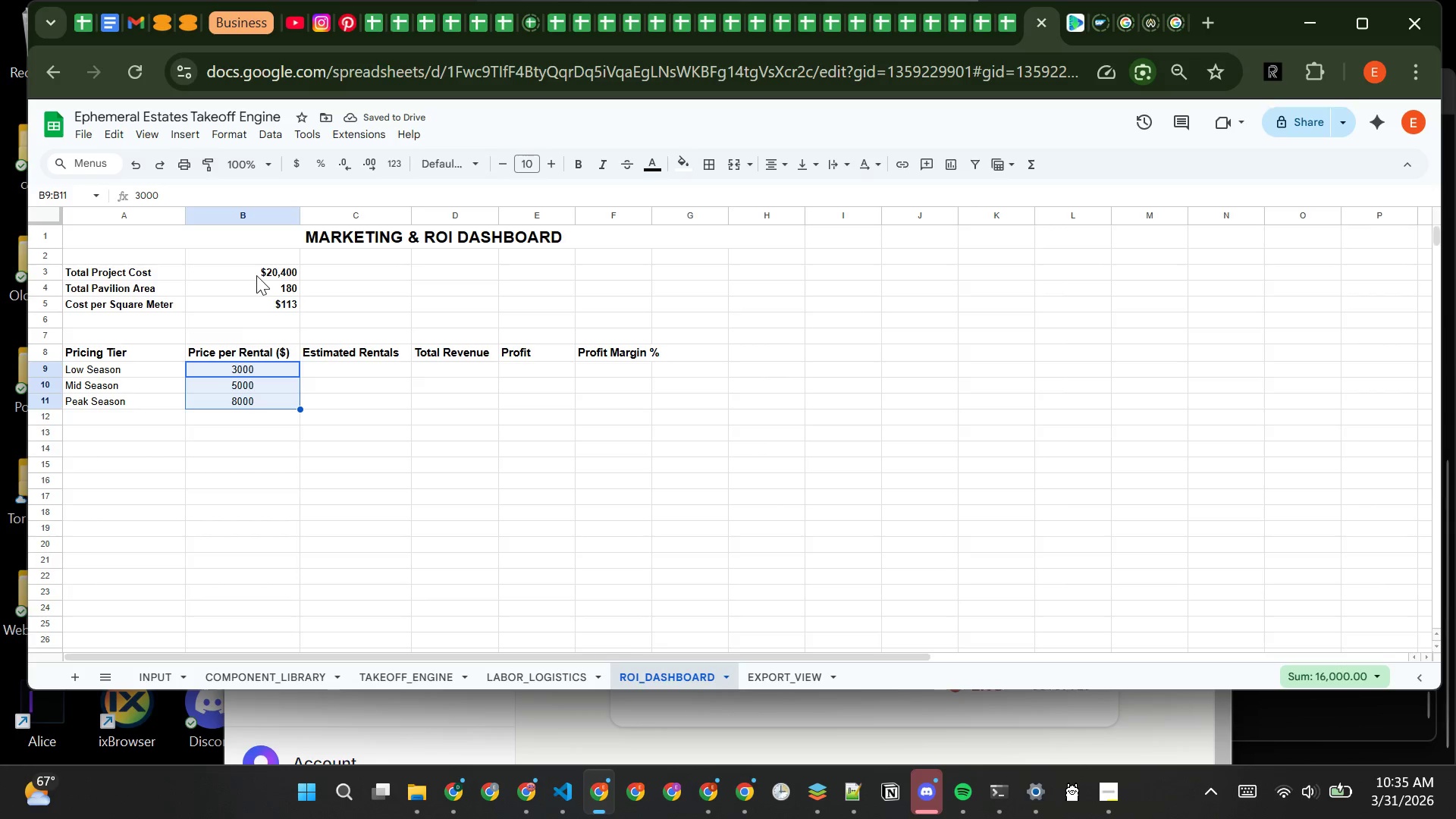 
left_click([358, 374])
 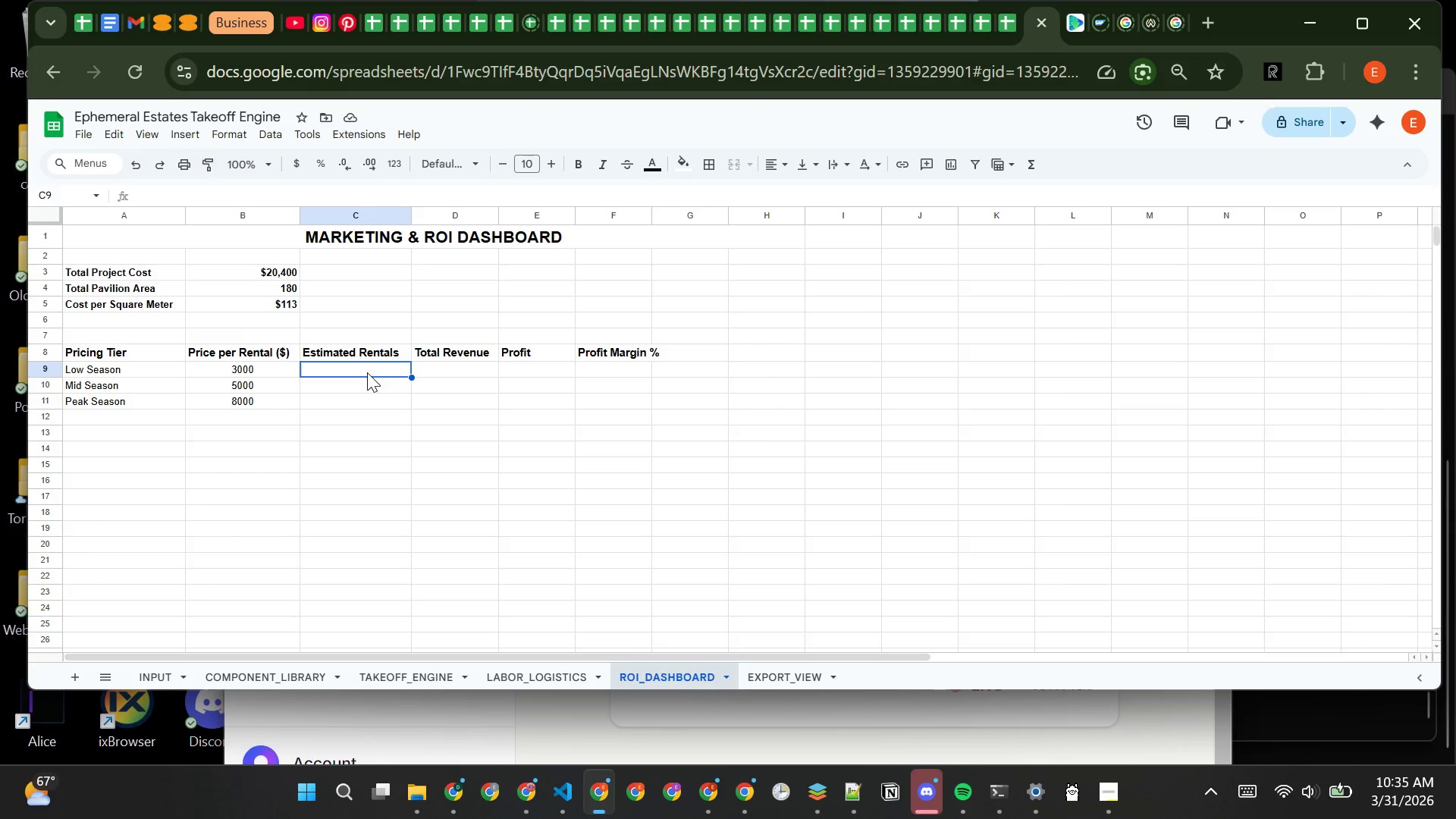 
wait(10.73)
 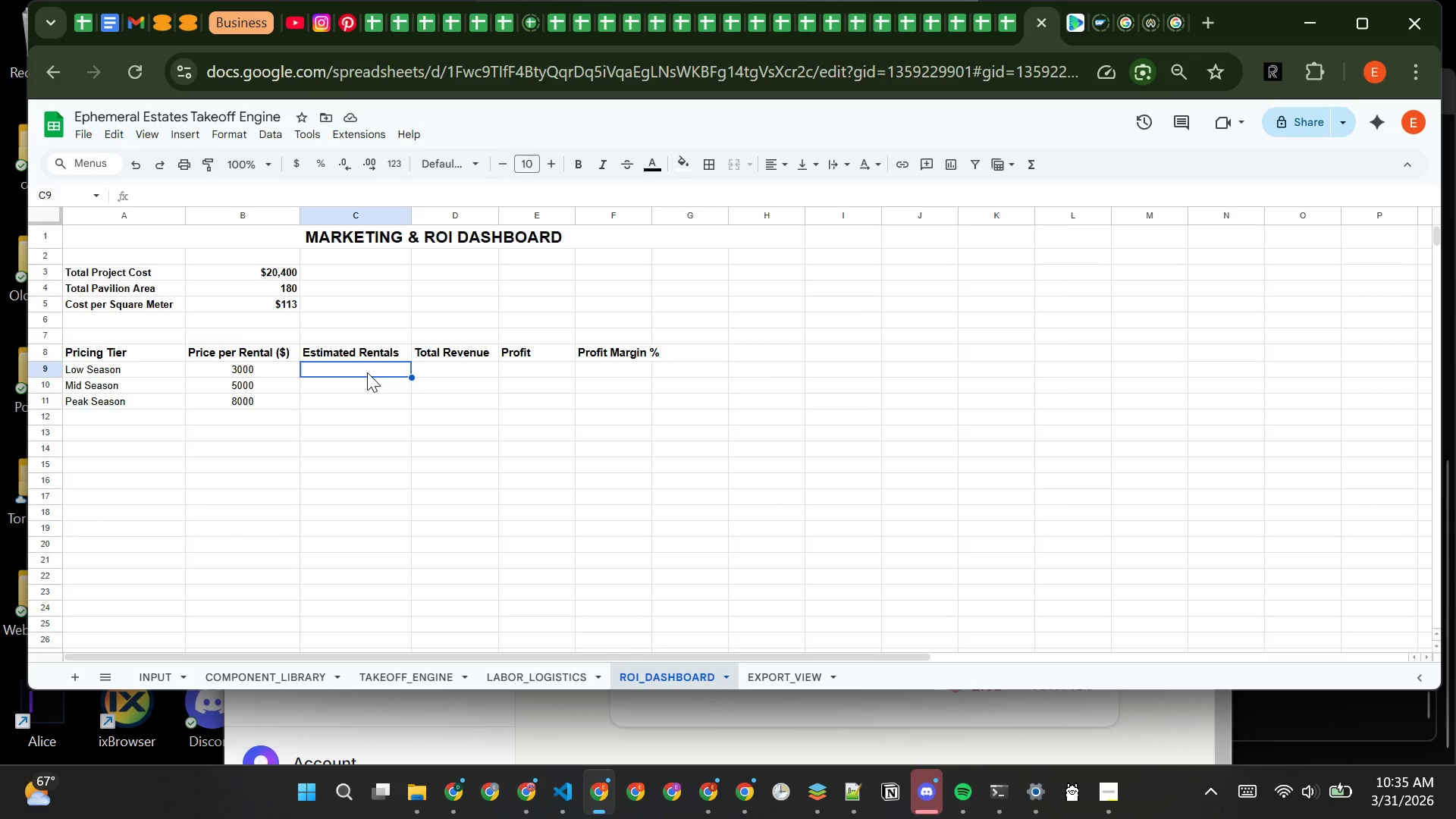 
type(10)
 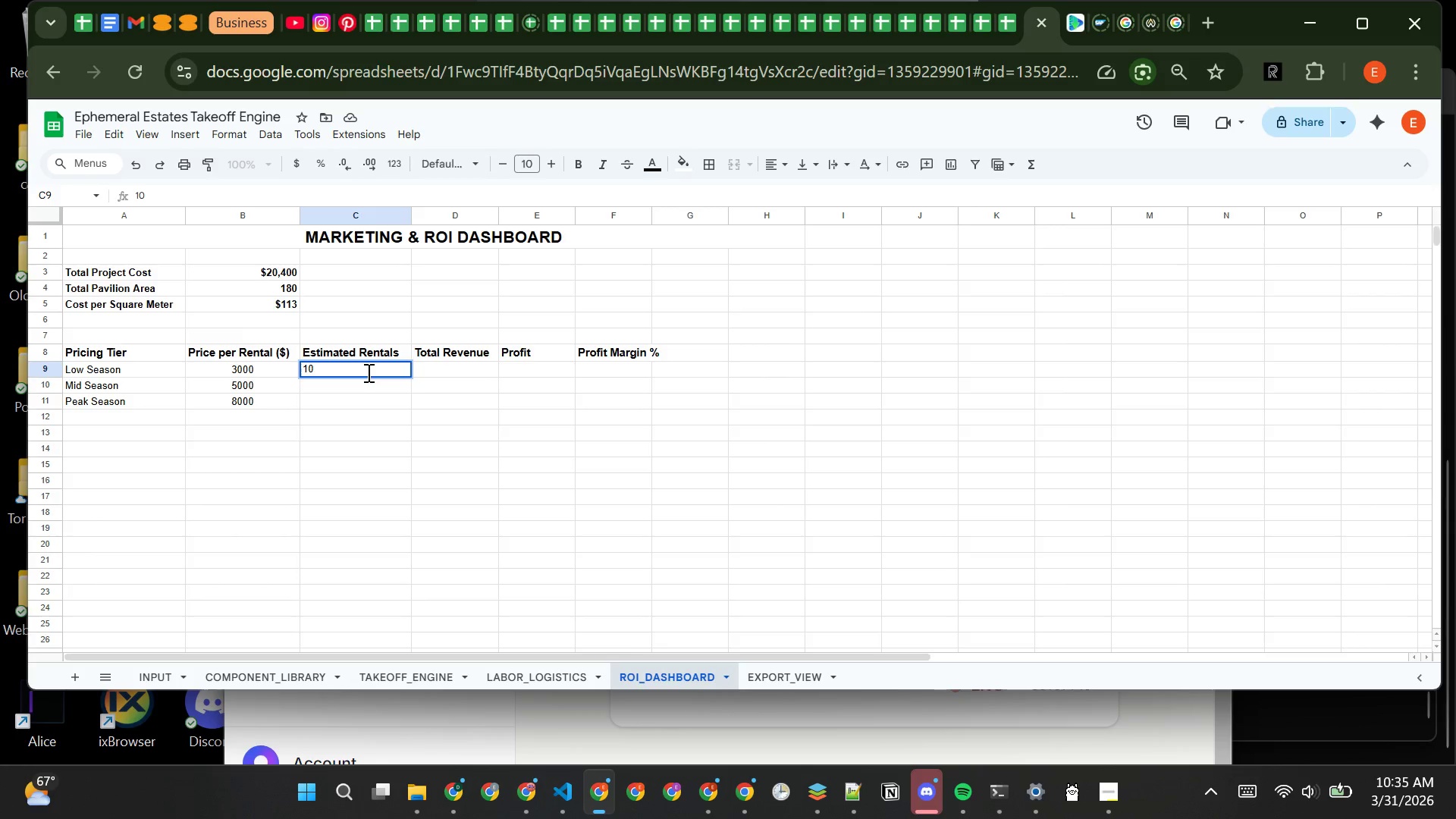 
key(Enter)
 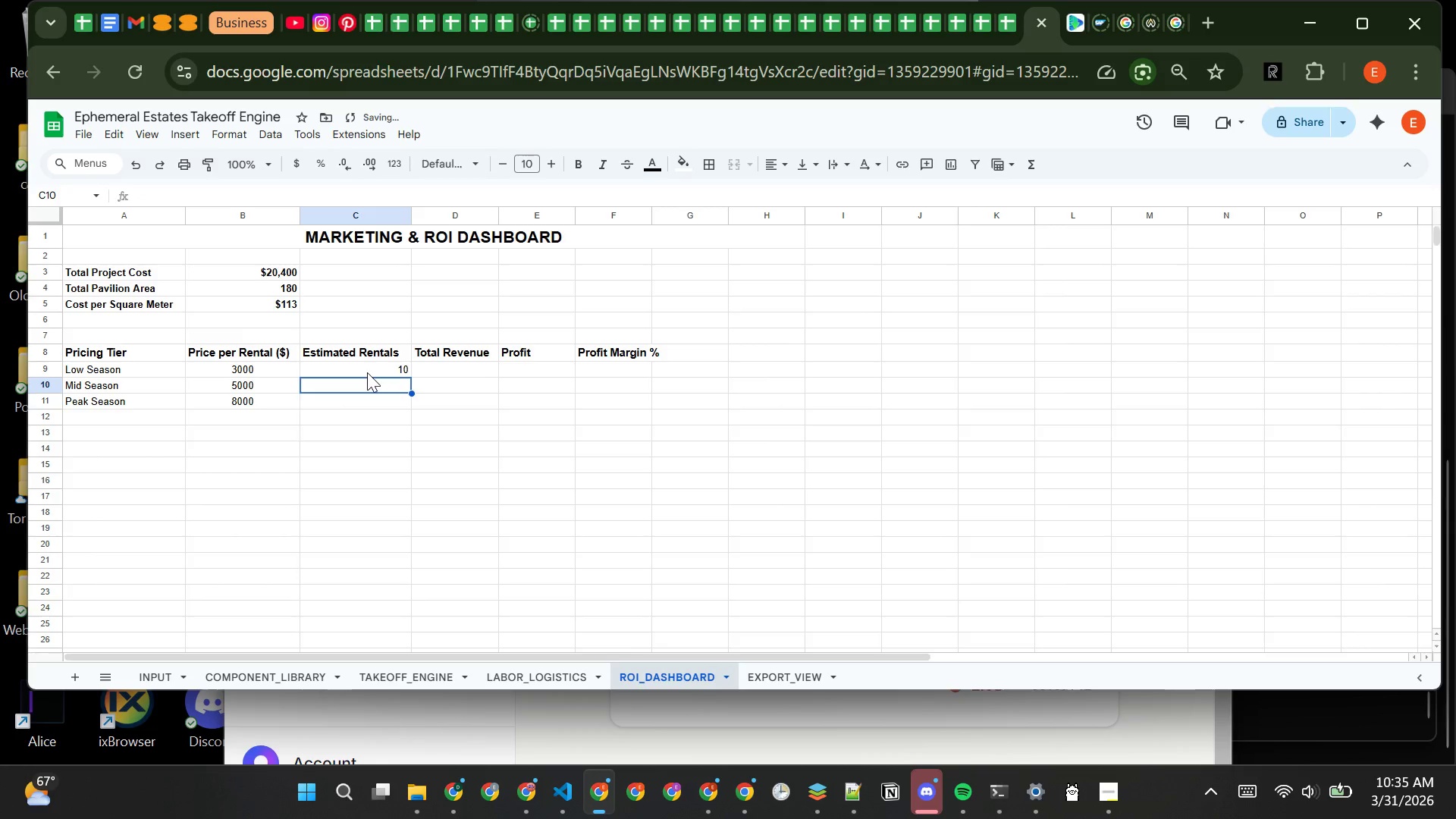 
type(10)
 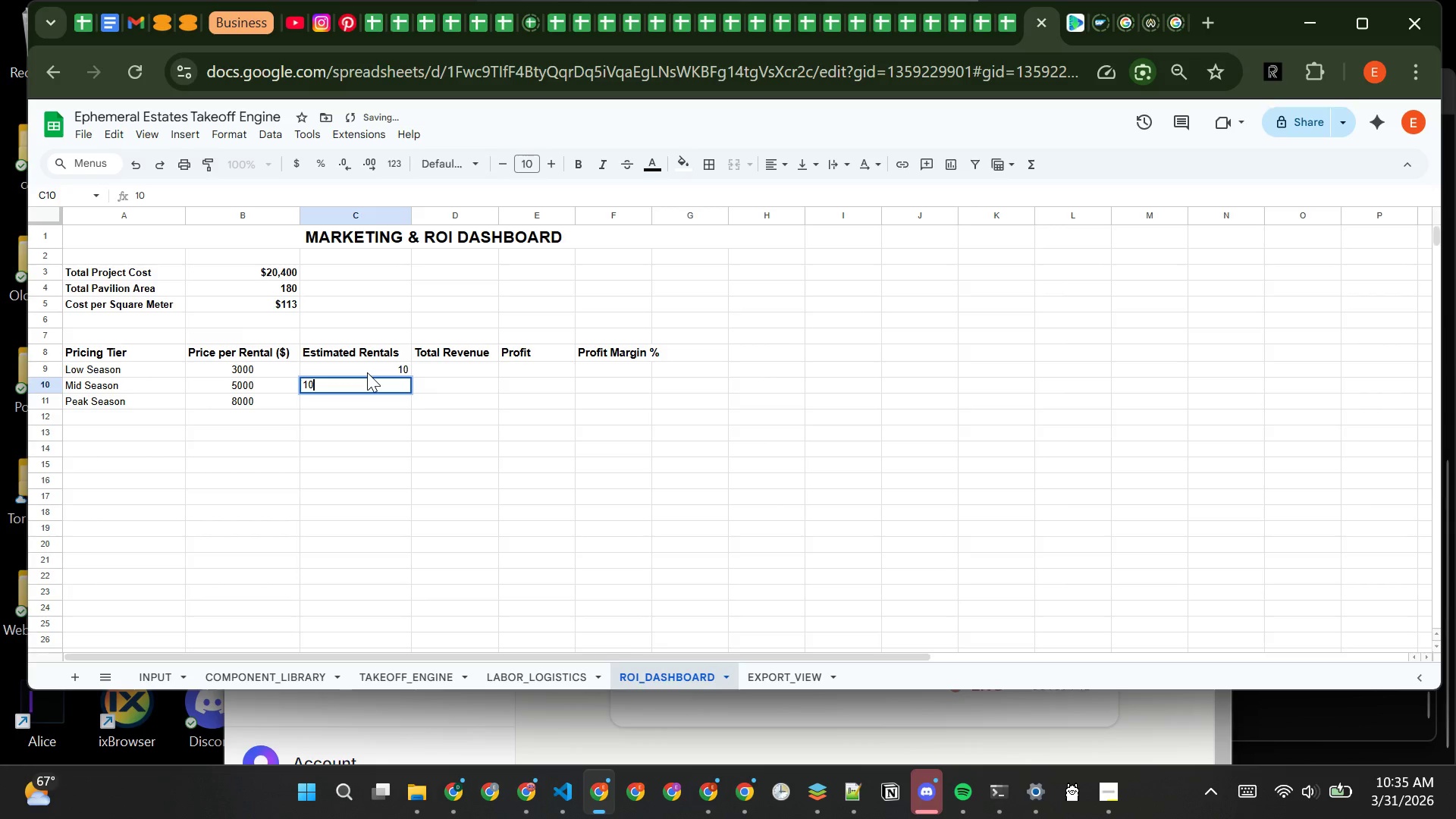 
key(Enter)
 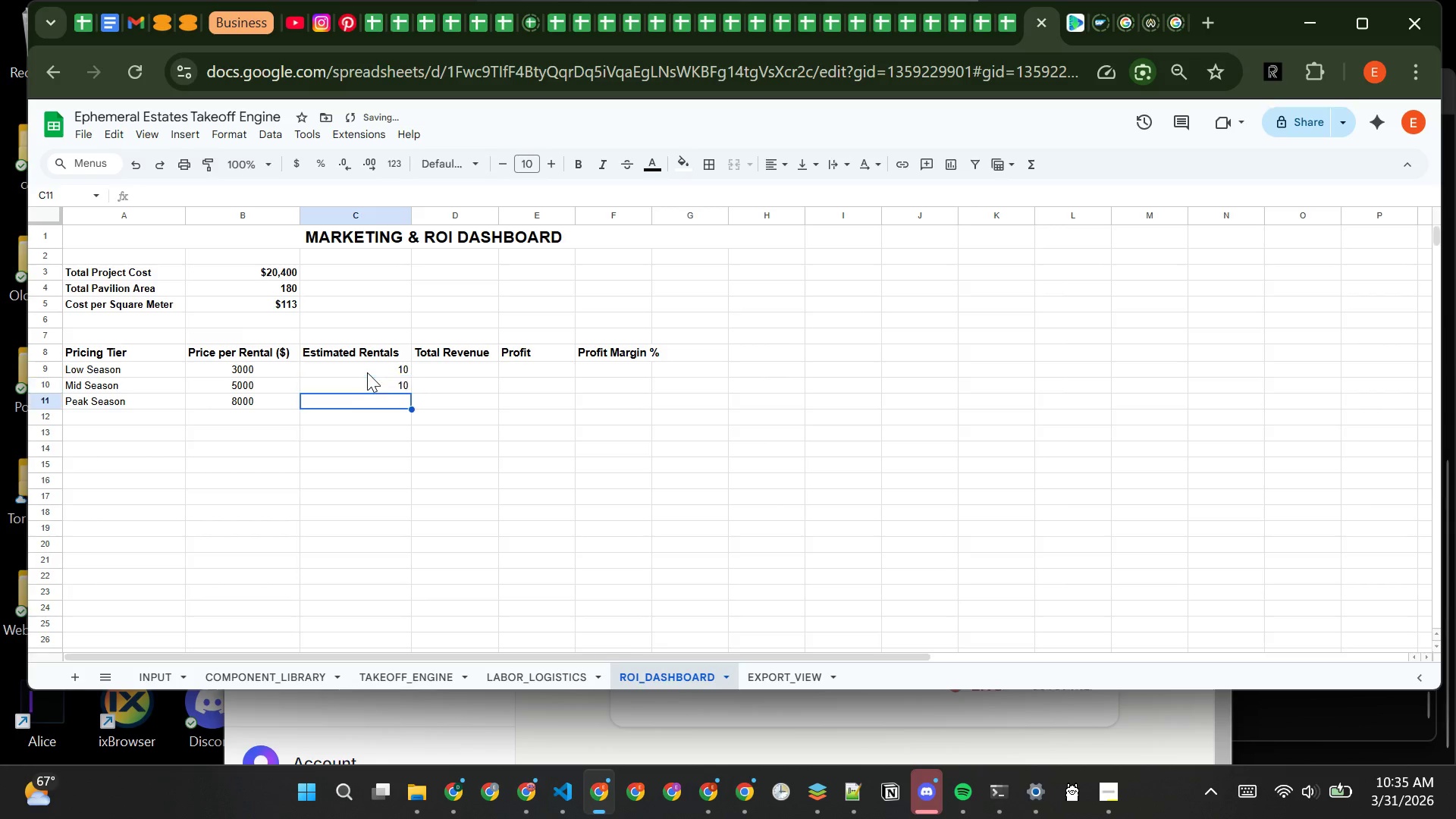 
type(10)
 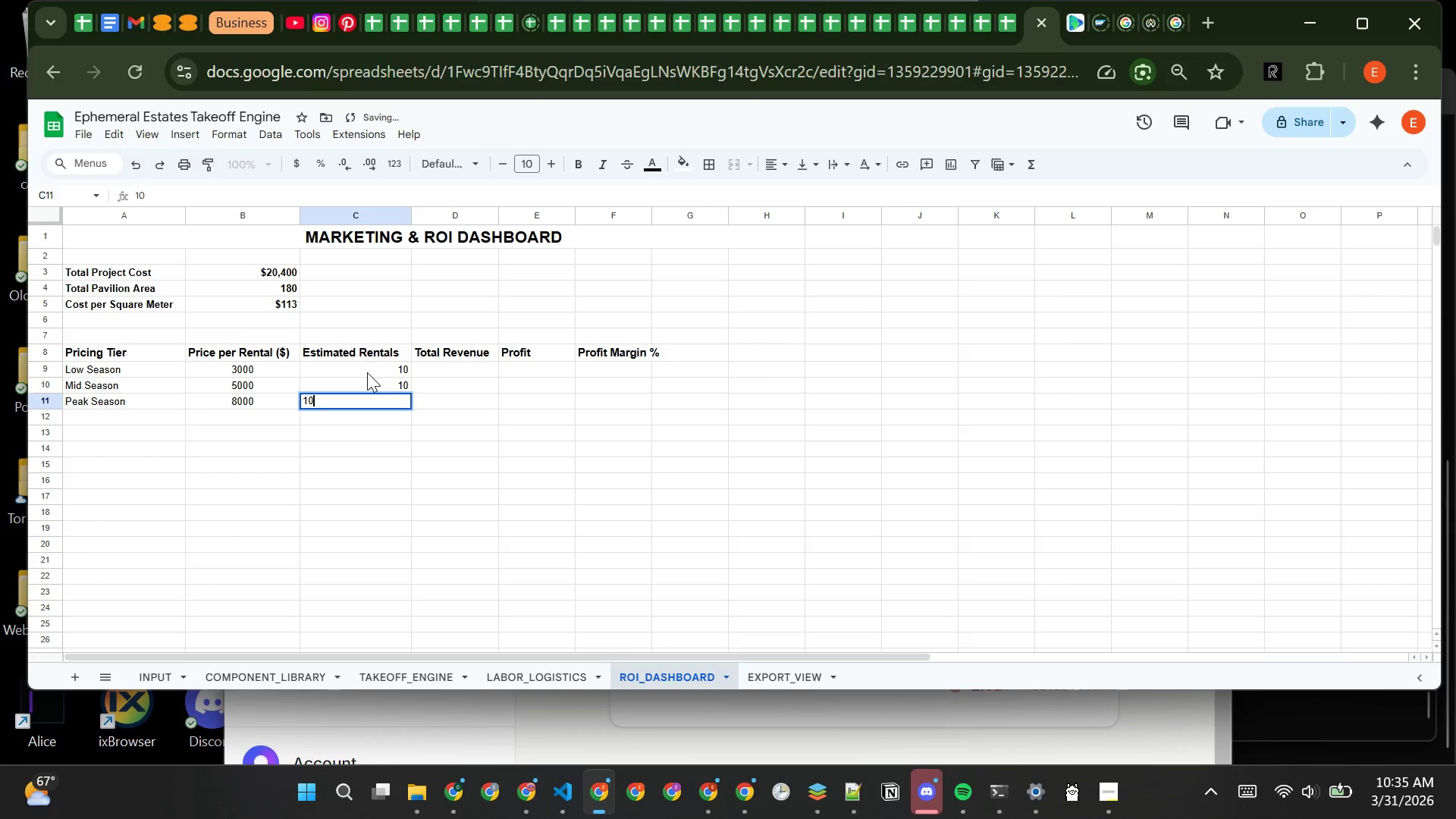 
key(Enter)
 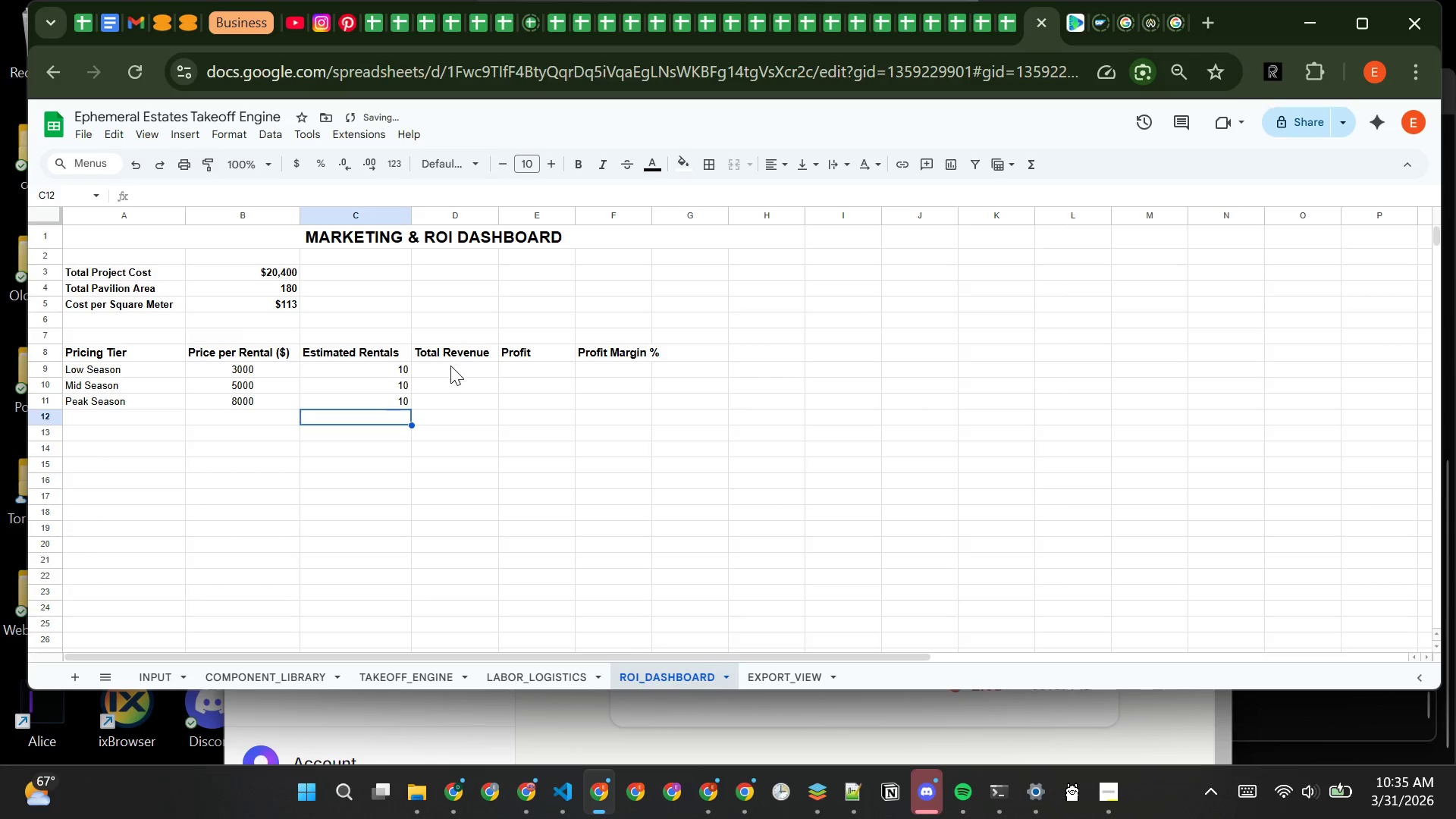 
left_click([453, 372])
 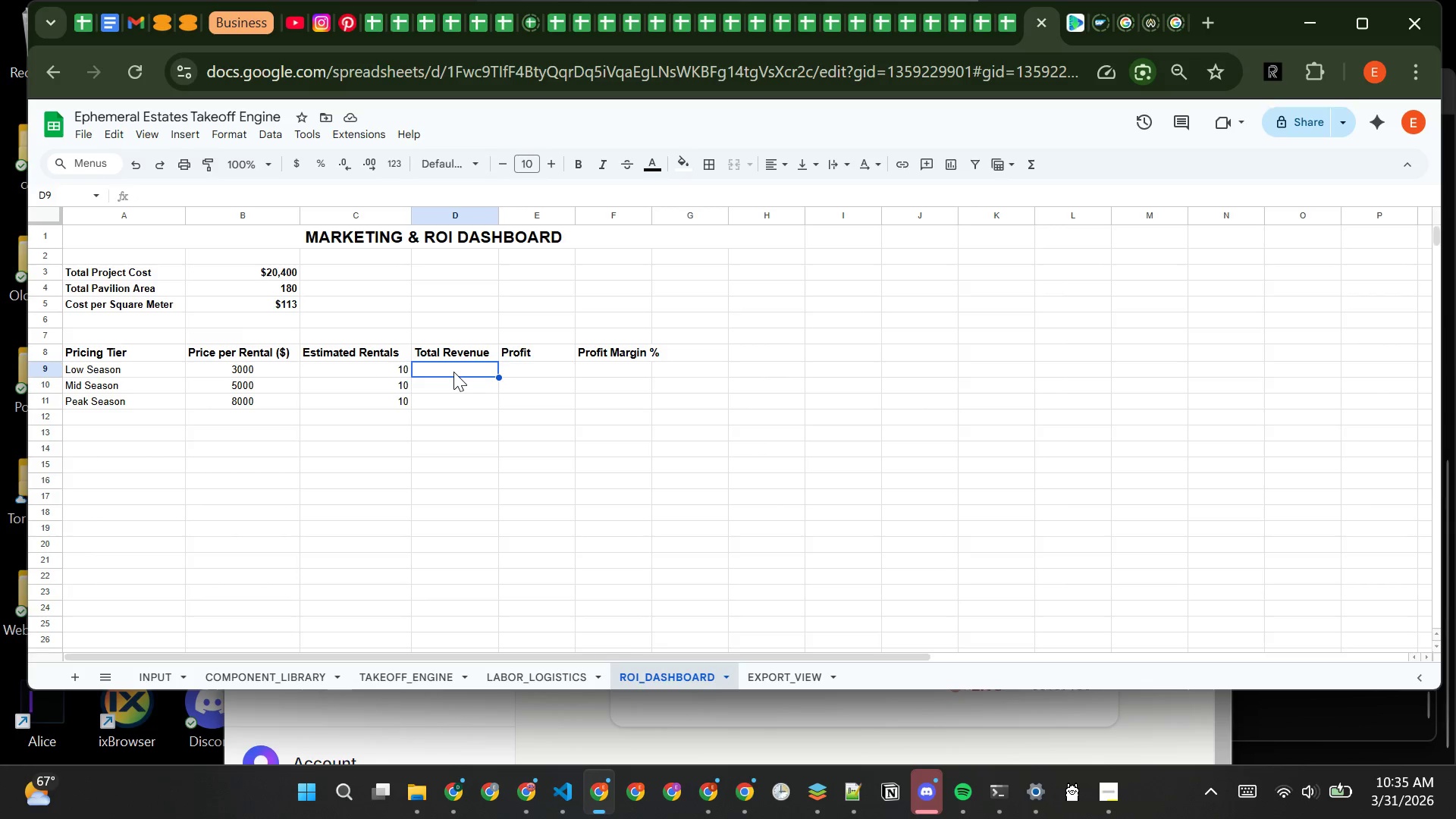 
wait(6.12)
 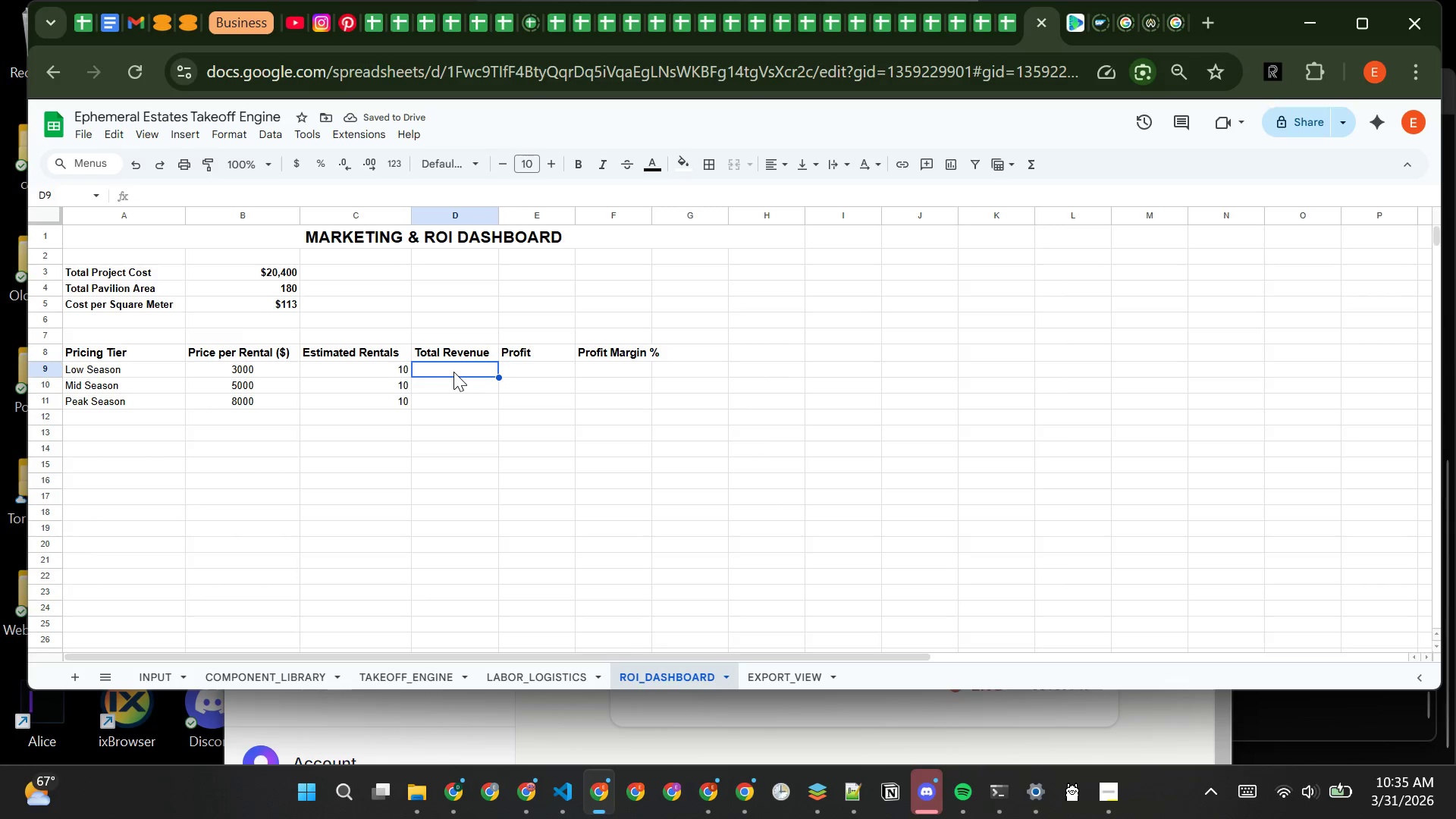 
type(=b9*)
 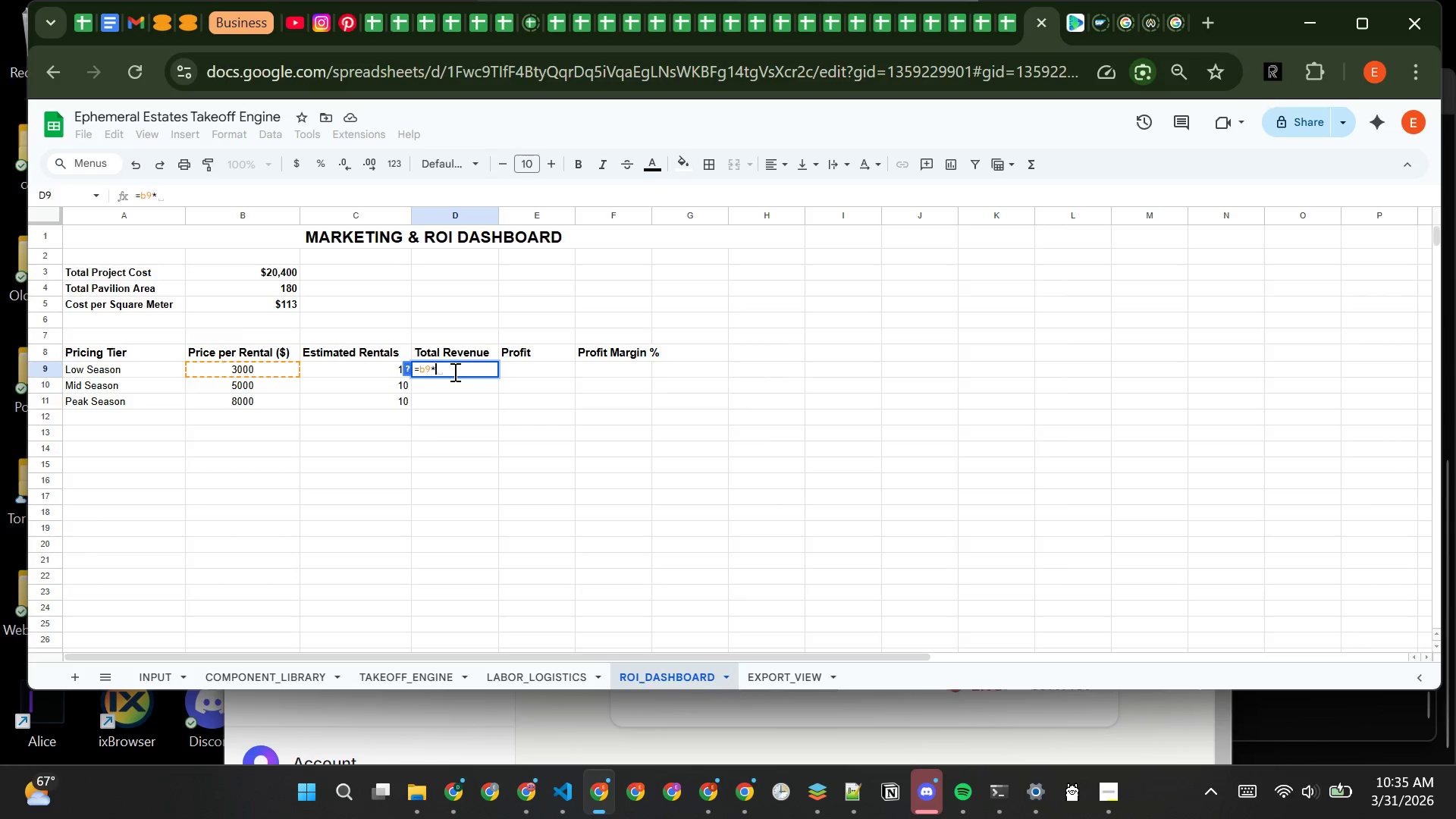 
type(c9)
 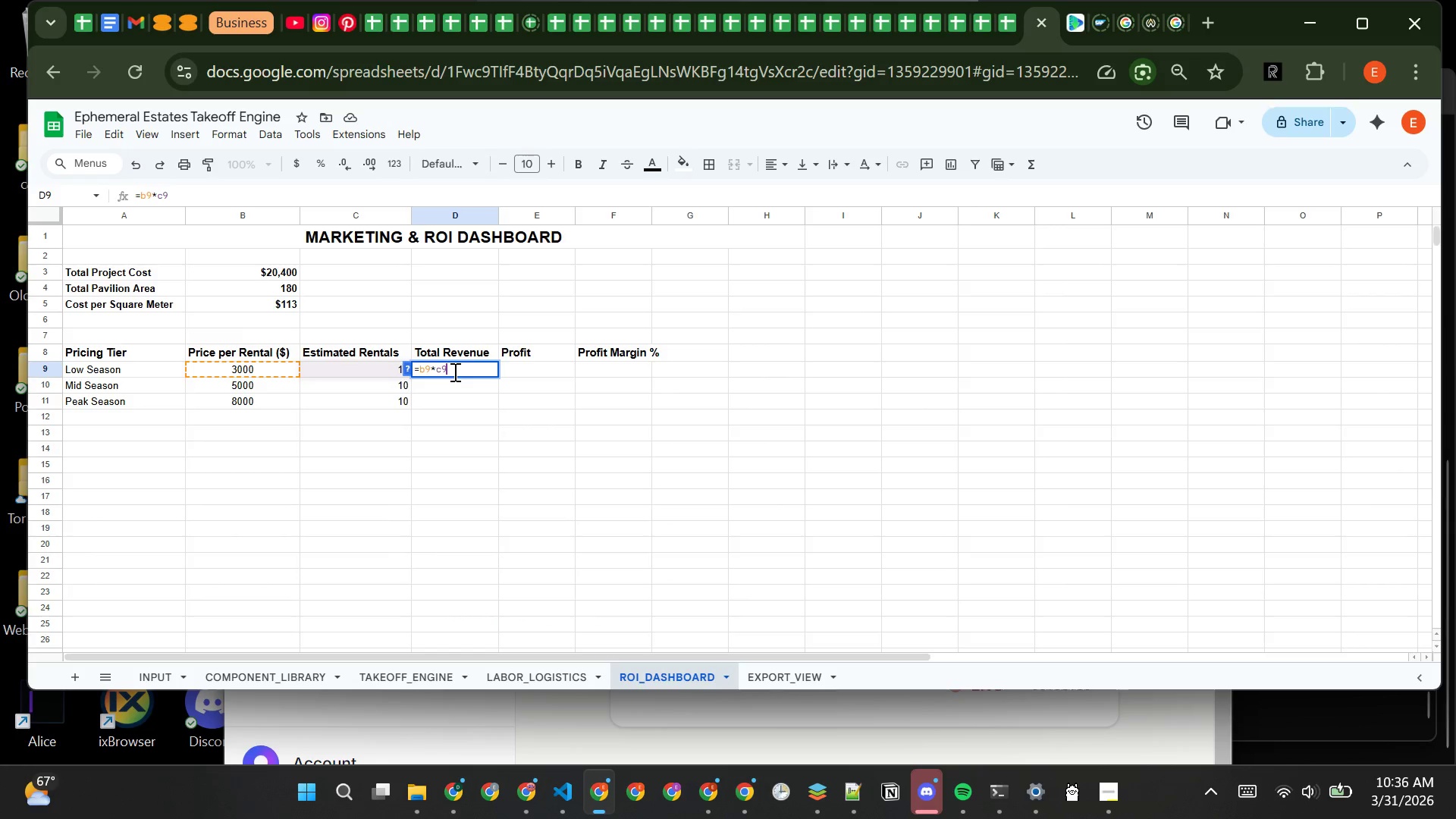 
key(Enter)
 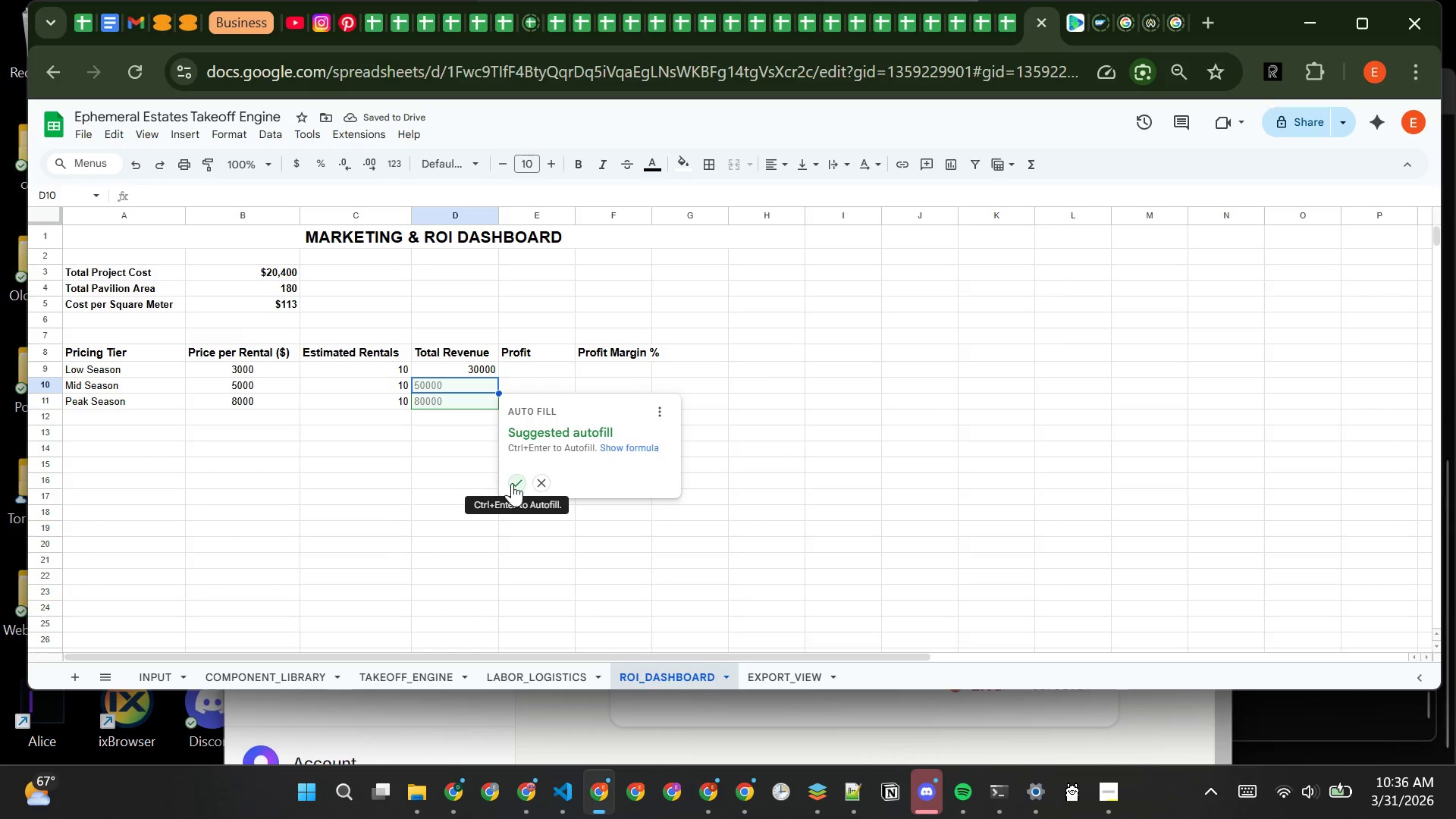 
left_click([512, 483])
 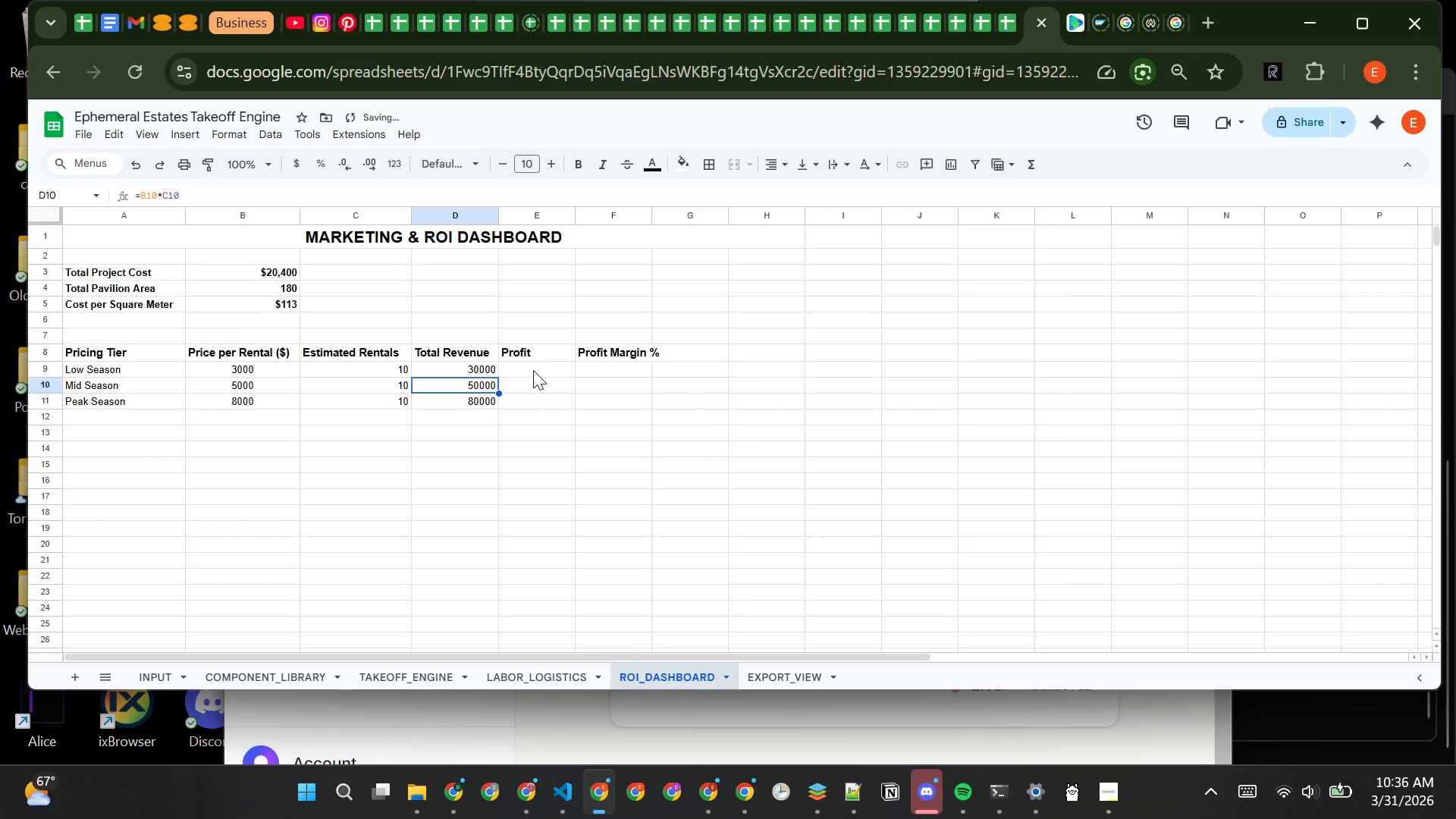 
left_click([533, 370])
 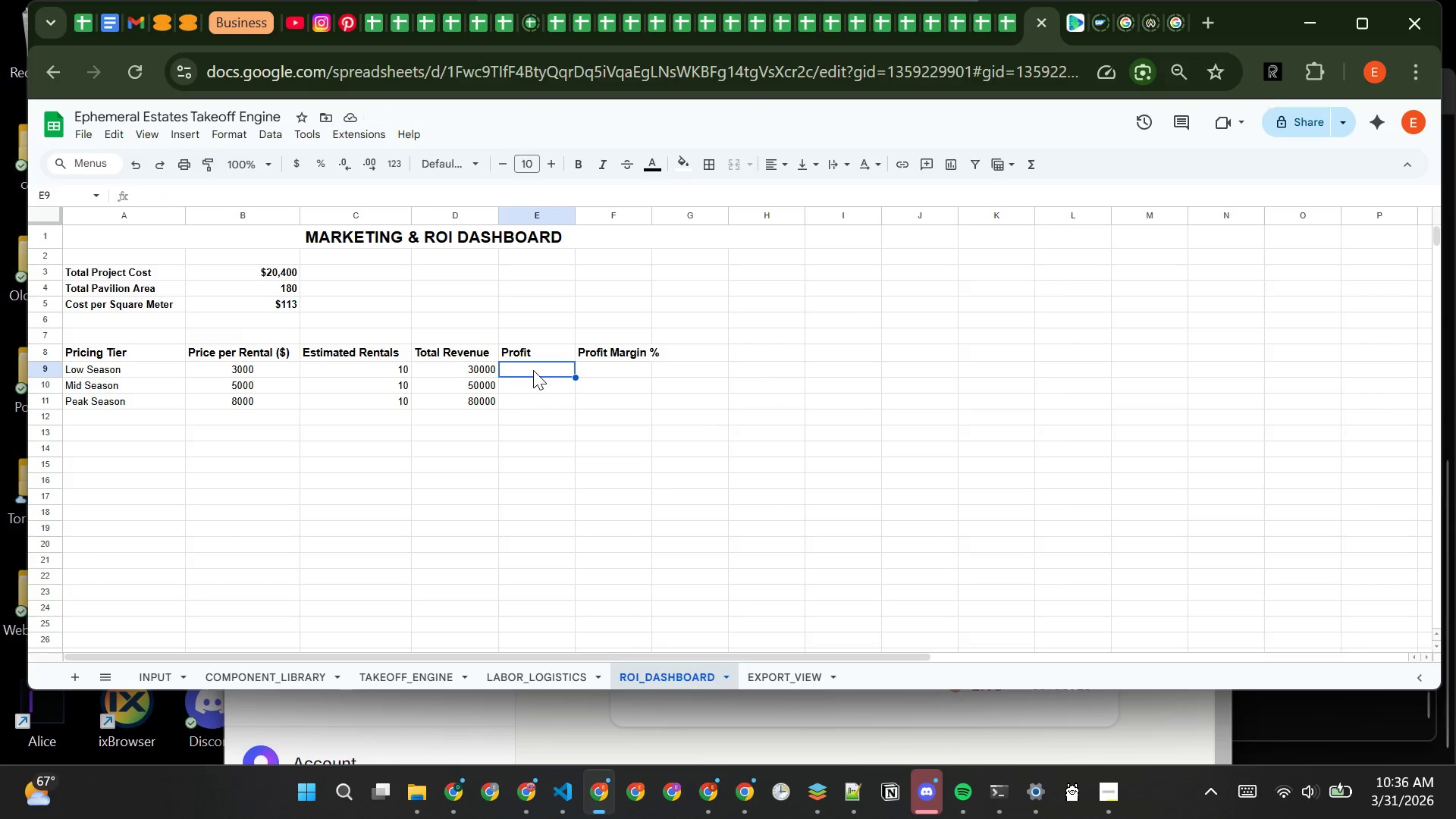 
type(=d9)
key(Backspace)
key(Backspace)
type(D9 - )
 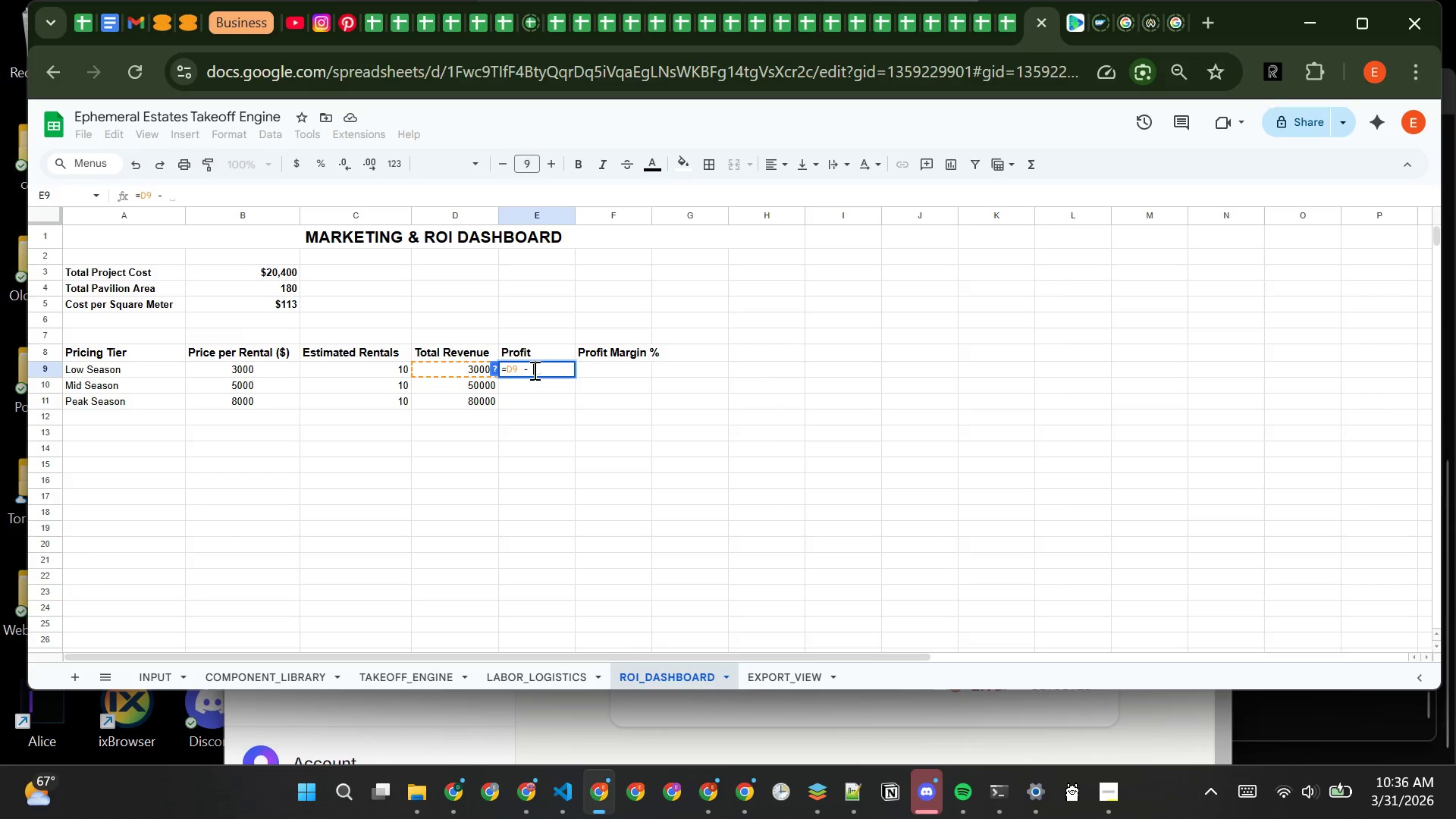 
hold_key(key=ShiftLeft, duration=1.5)
 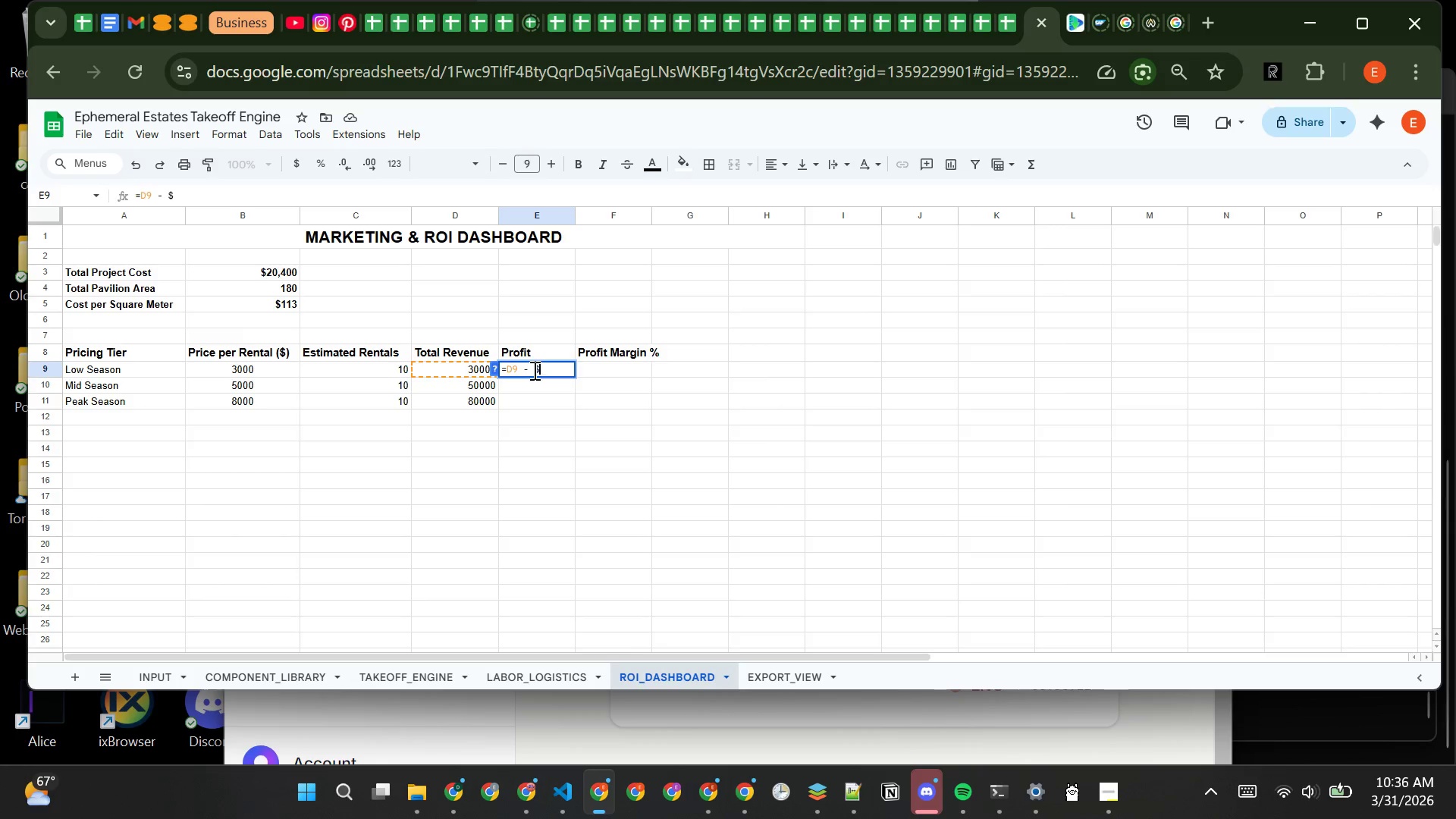 
key(Shift+4)
 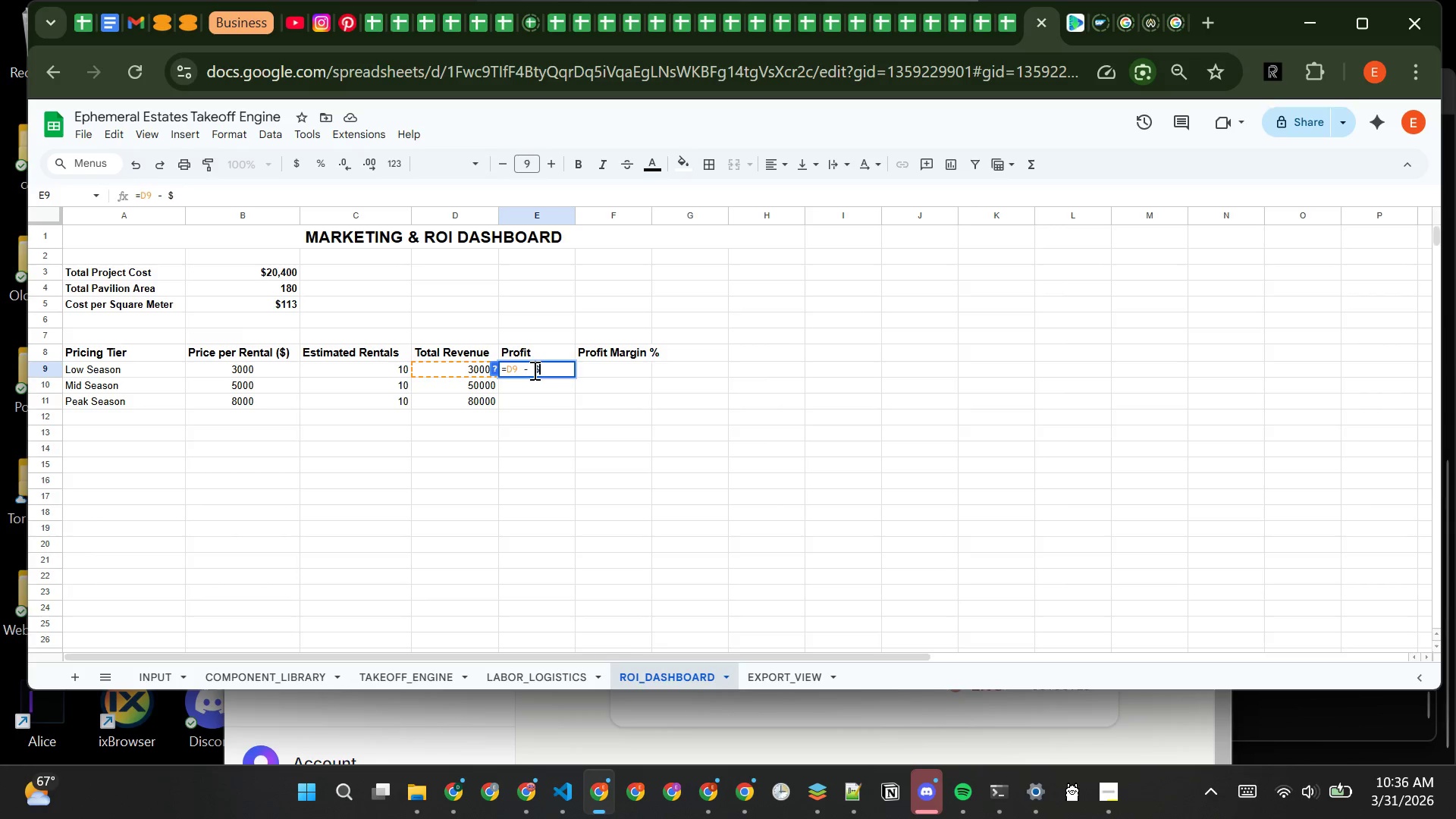 
wait(9.61)
 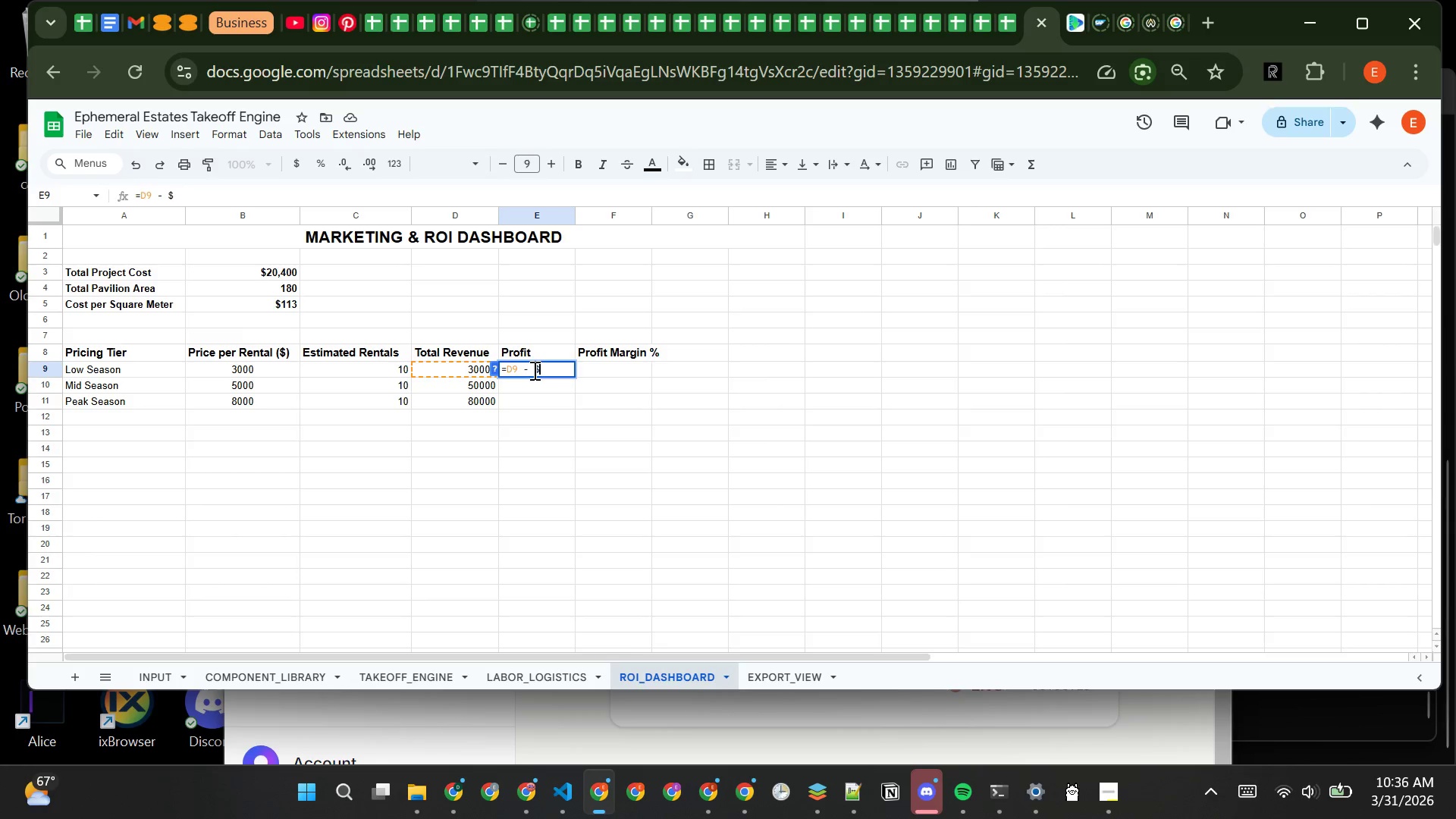 
key(B)
 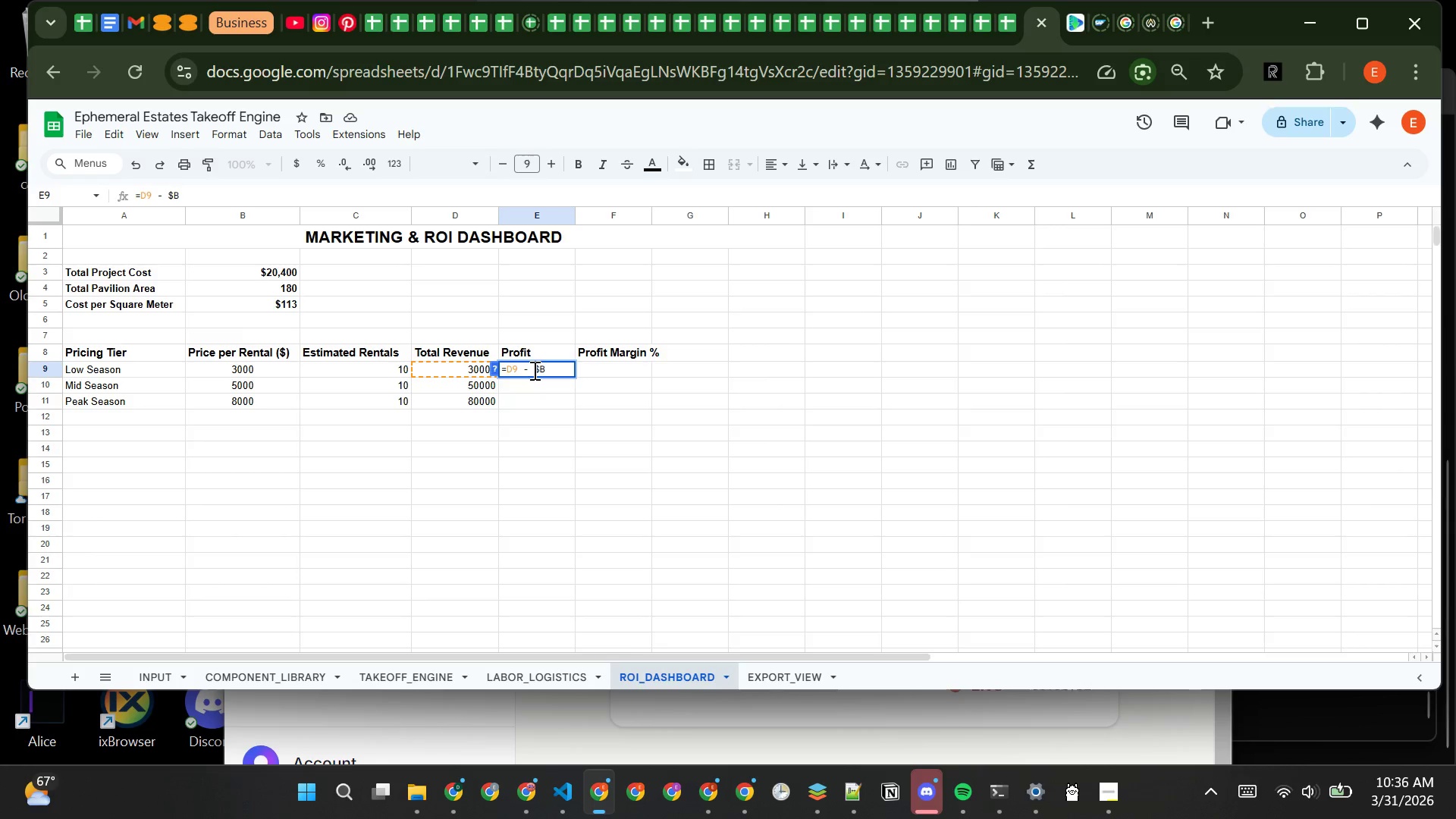 
type($2)
key(Backspace)
type(3)
 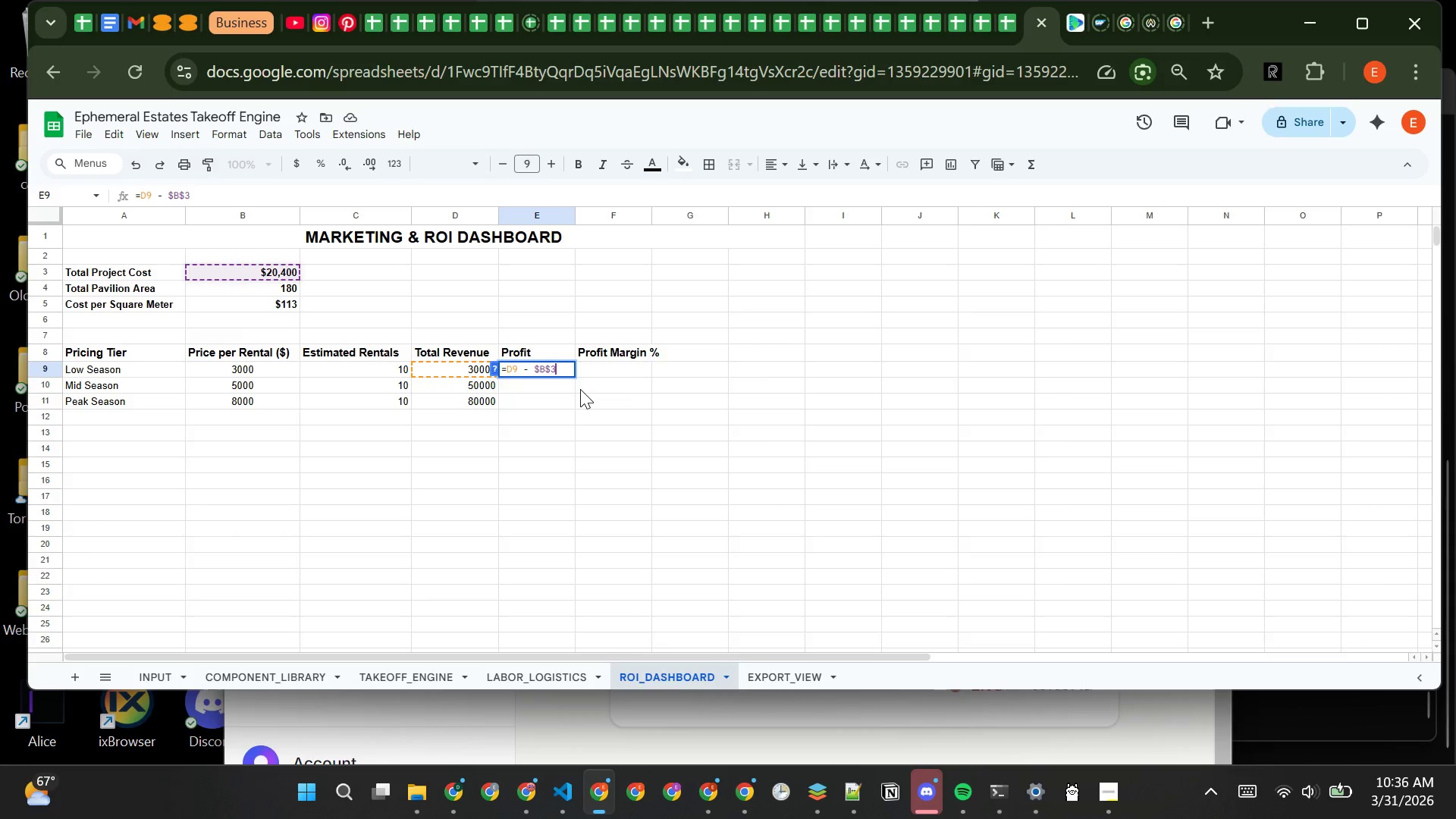 
wait(7.55)
 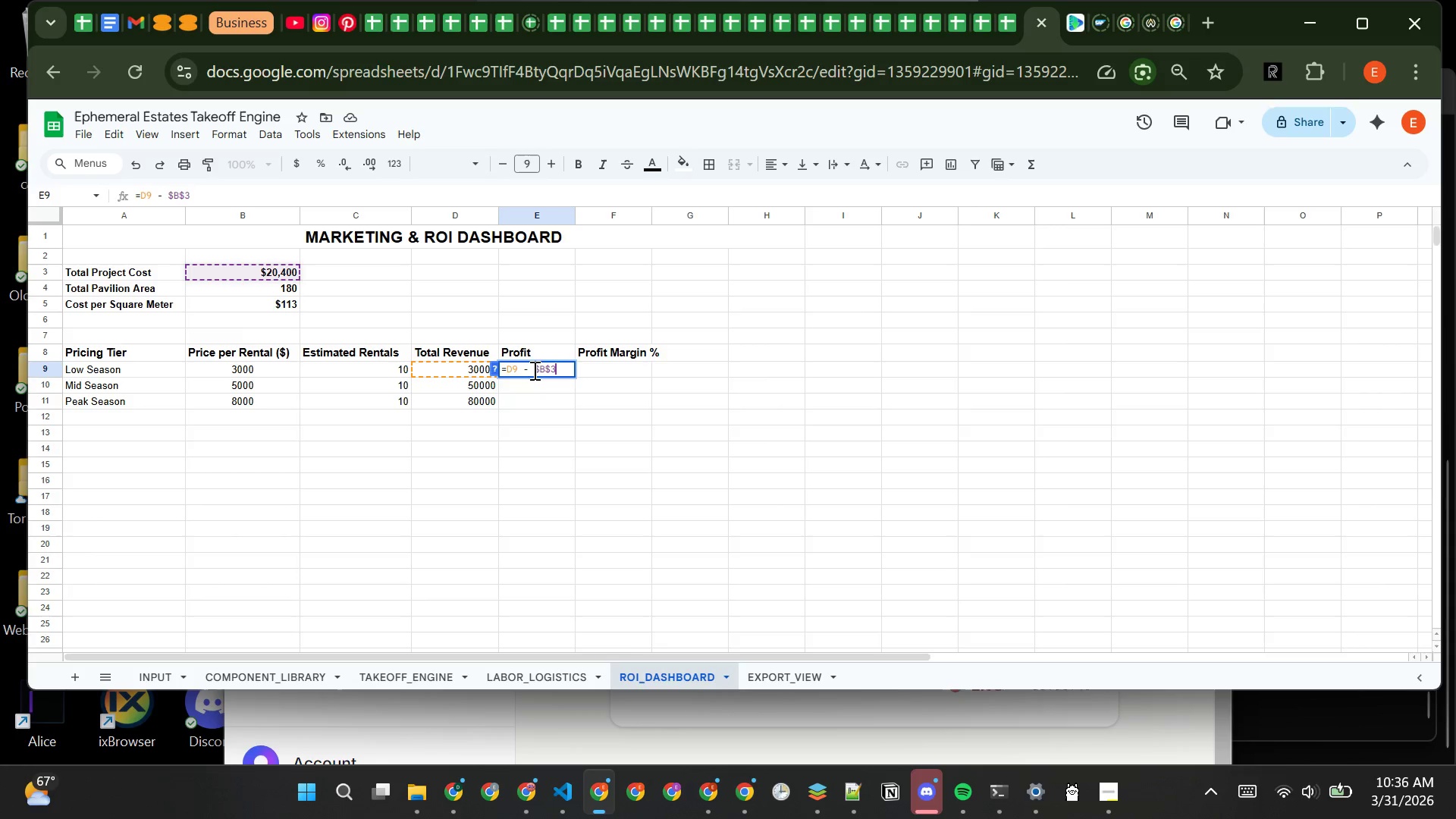 
key(Enter)
 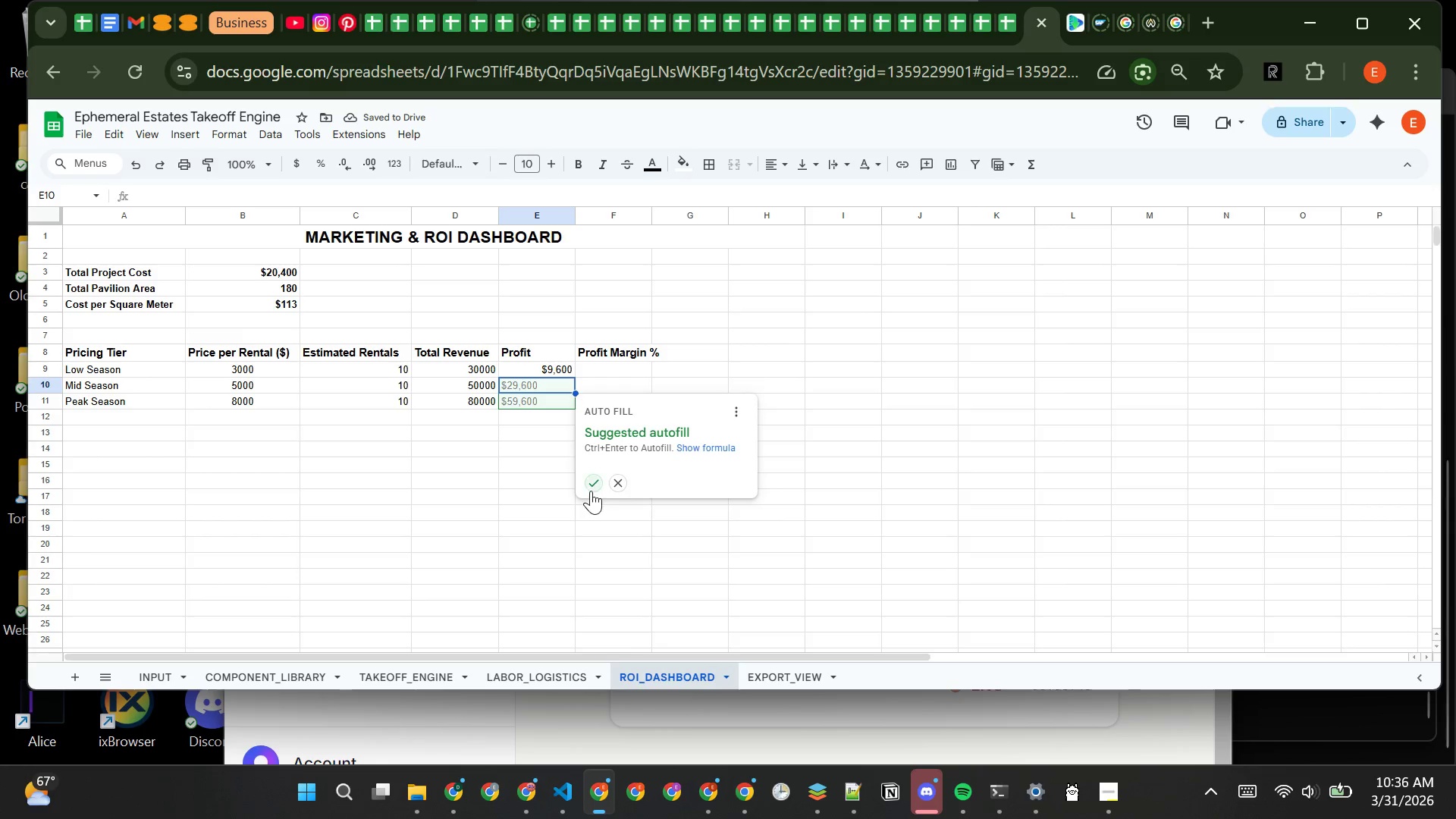 
wait(8.3)
 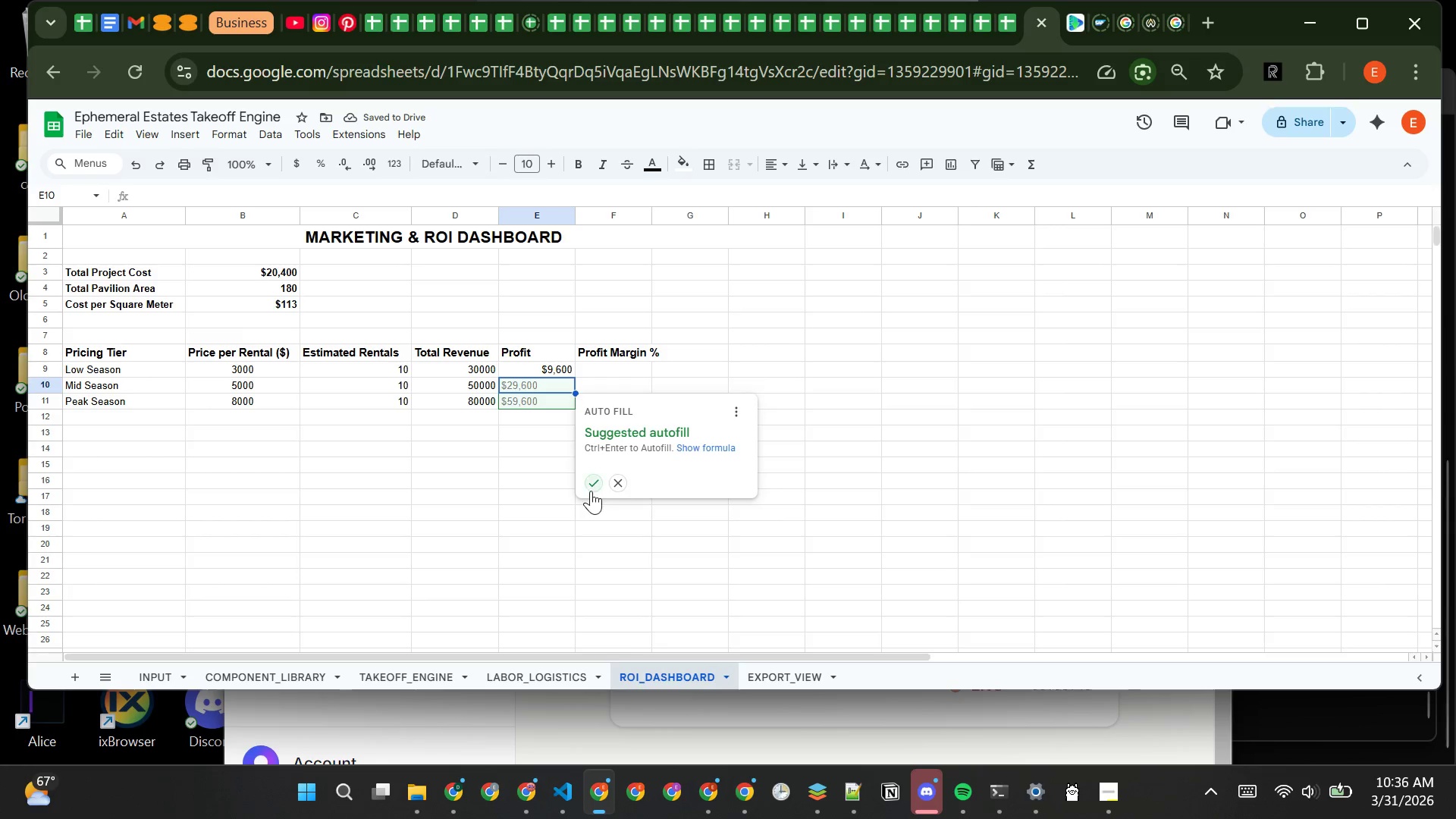 
left_click([592, 485])
 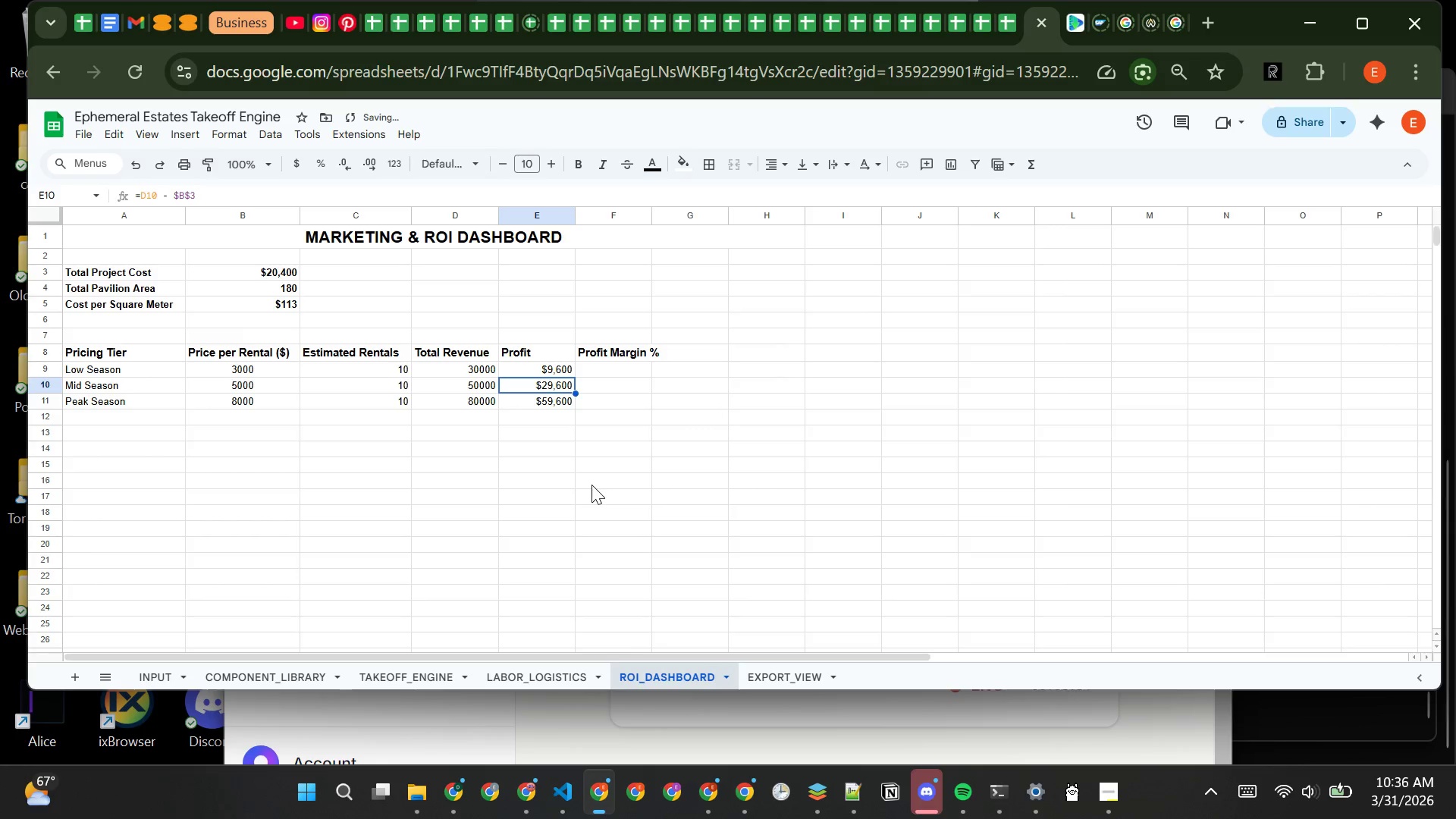 
left_click([592, 485])
 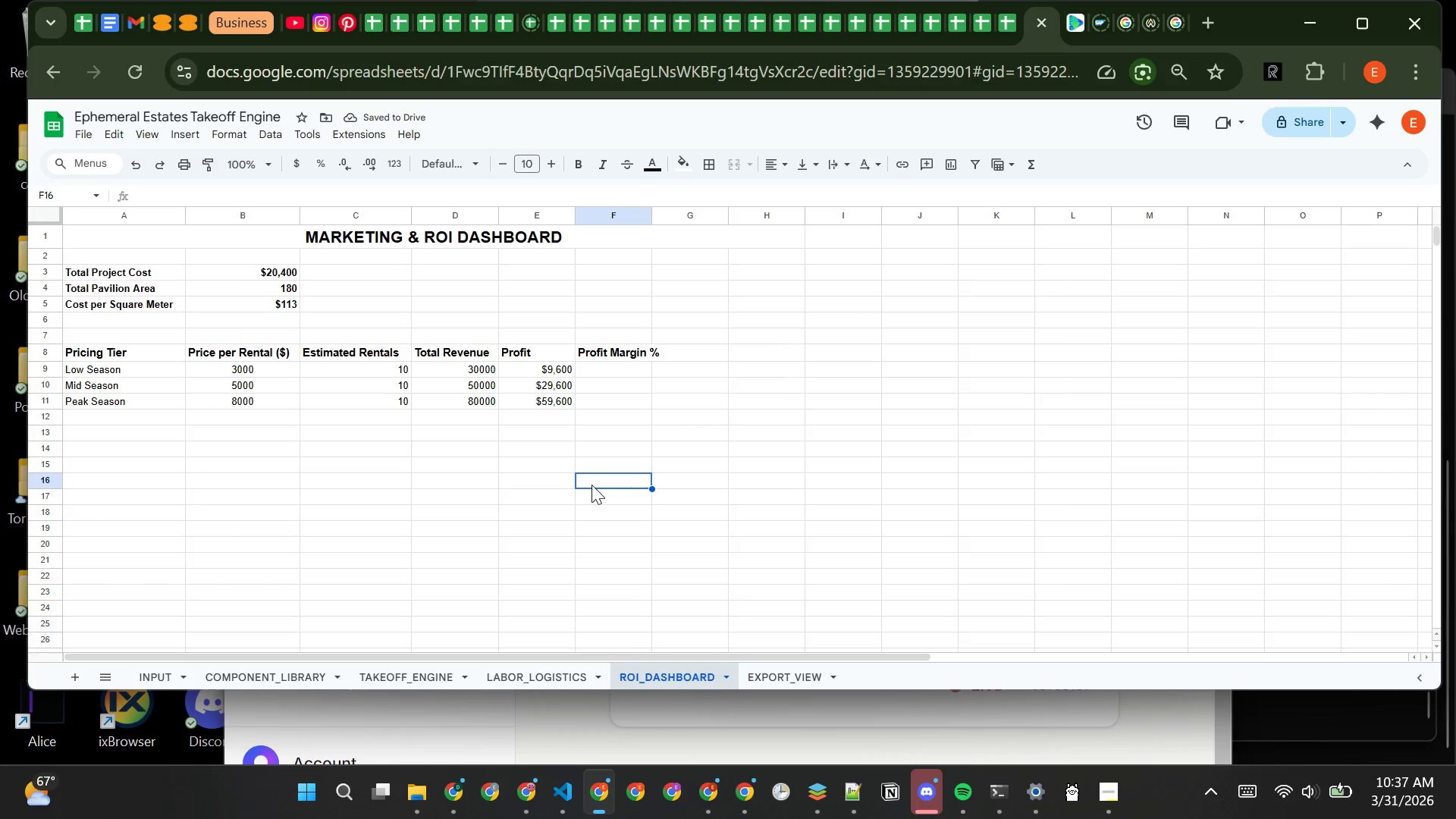 
wait(8.2)
 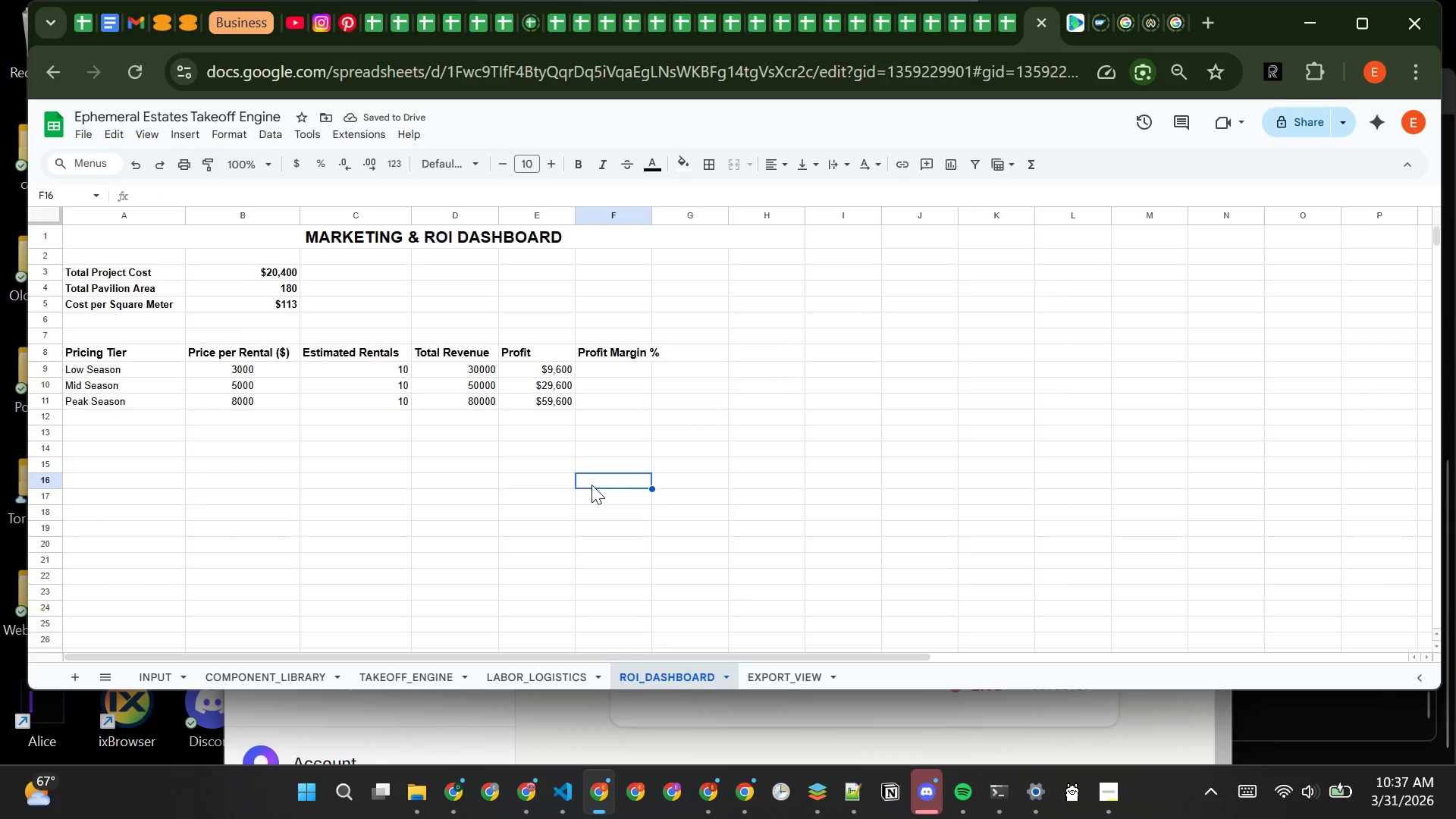 
left_click([609, 374])
 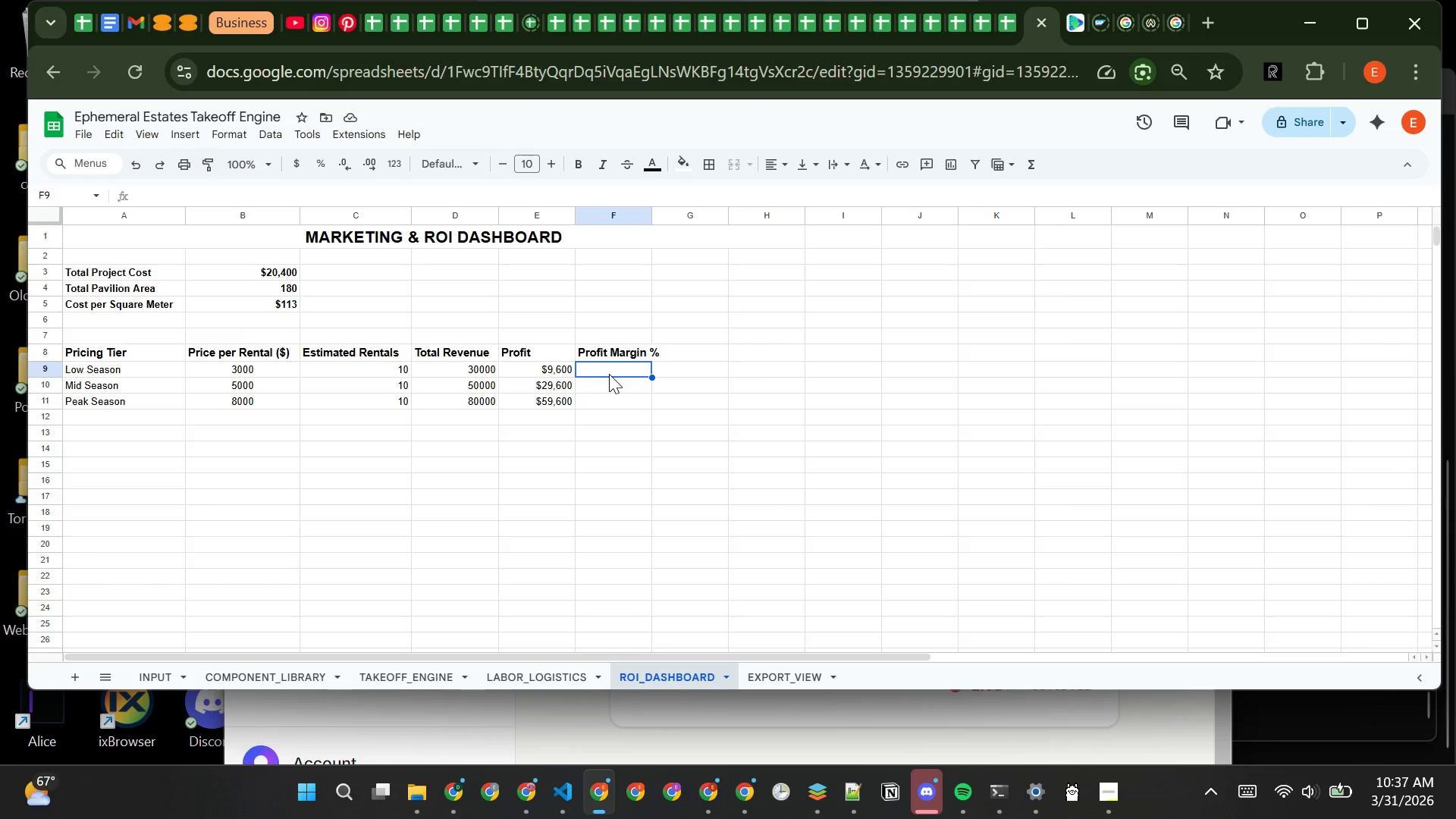 
wait(7.0)
 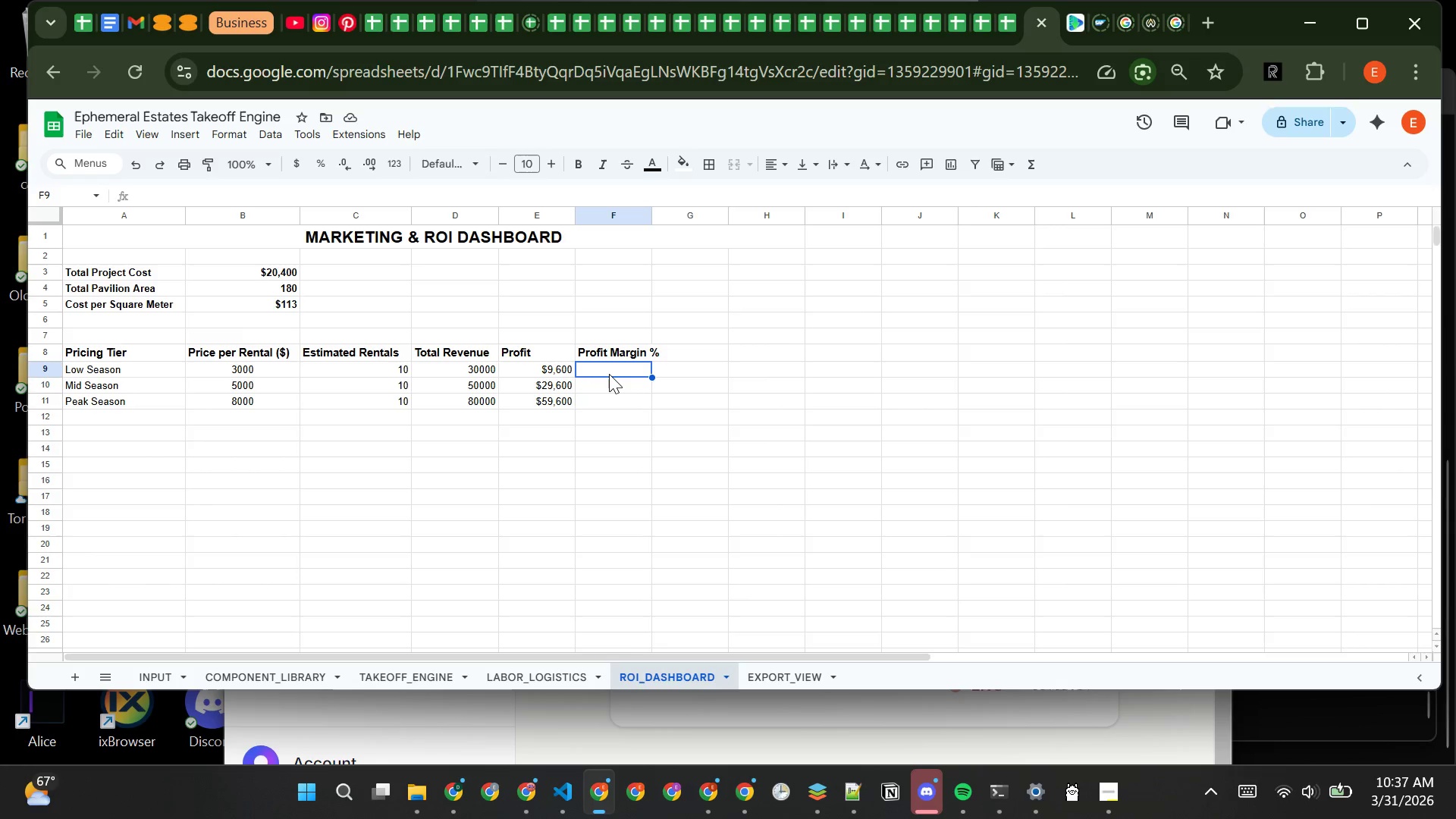 
type(=E9/D9)
 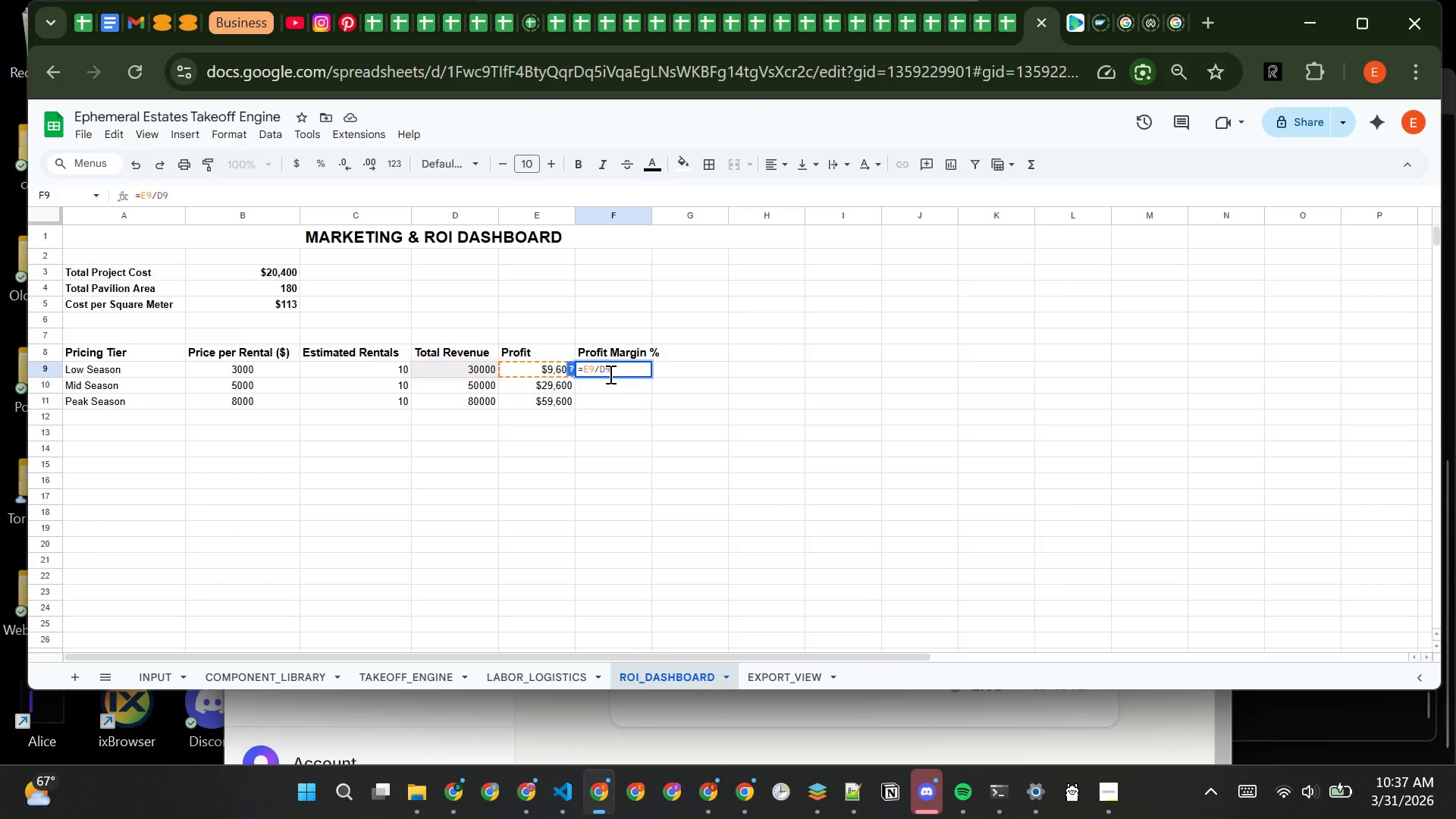 
wait(8.97)
 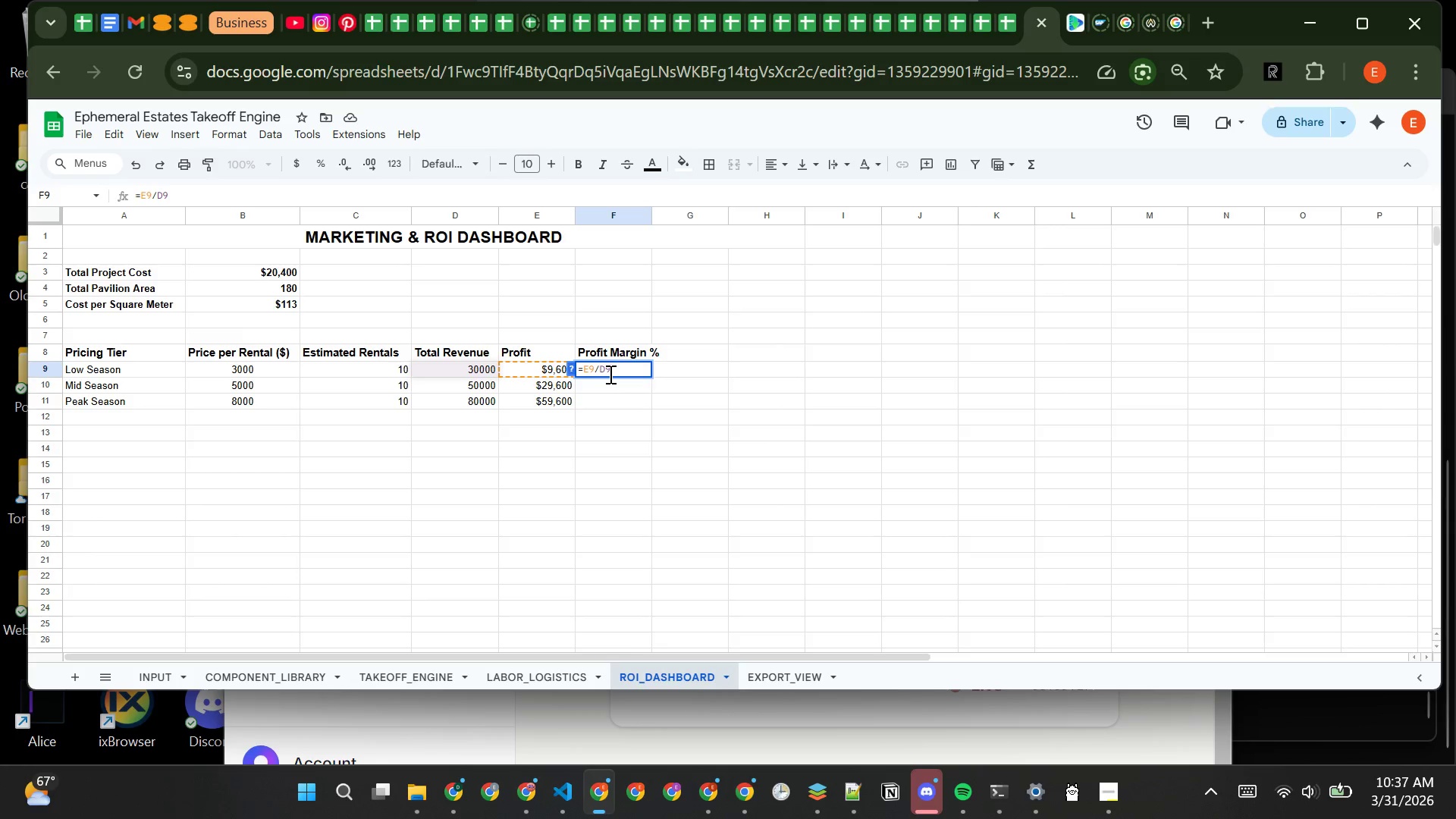 
key(Enter)
 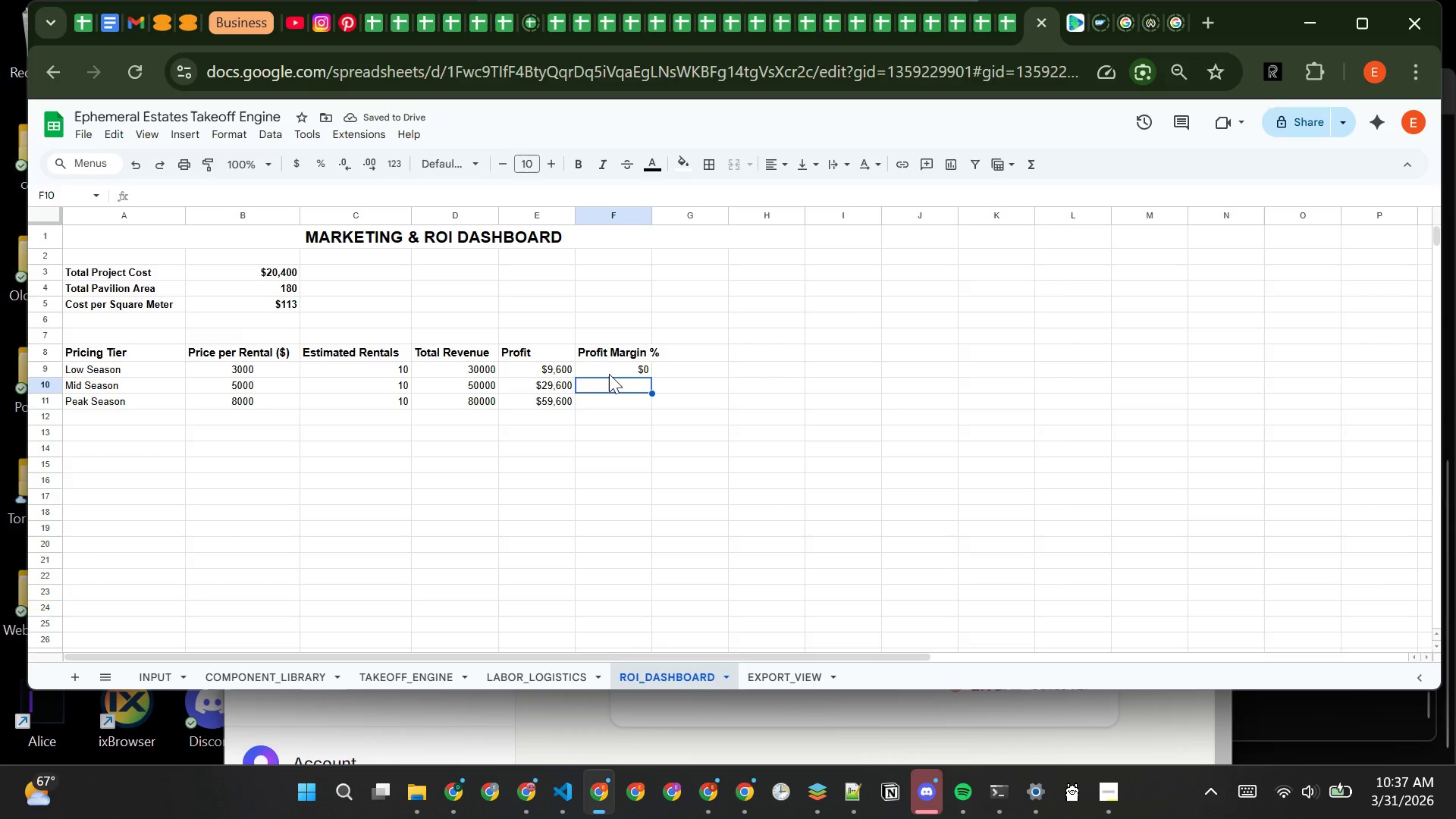 
wait(5.97)
 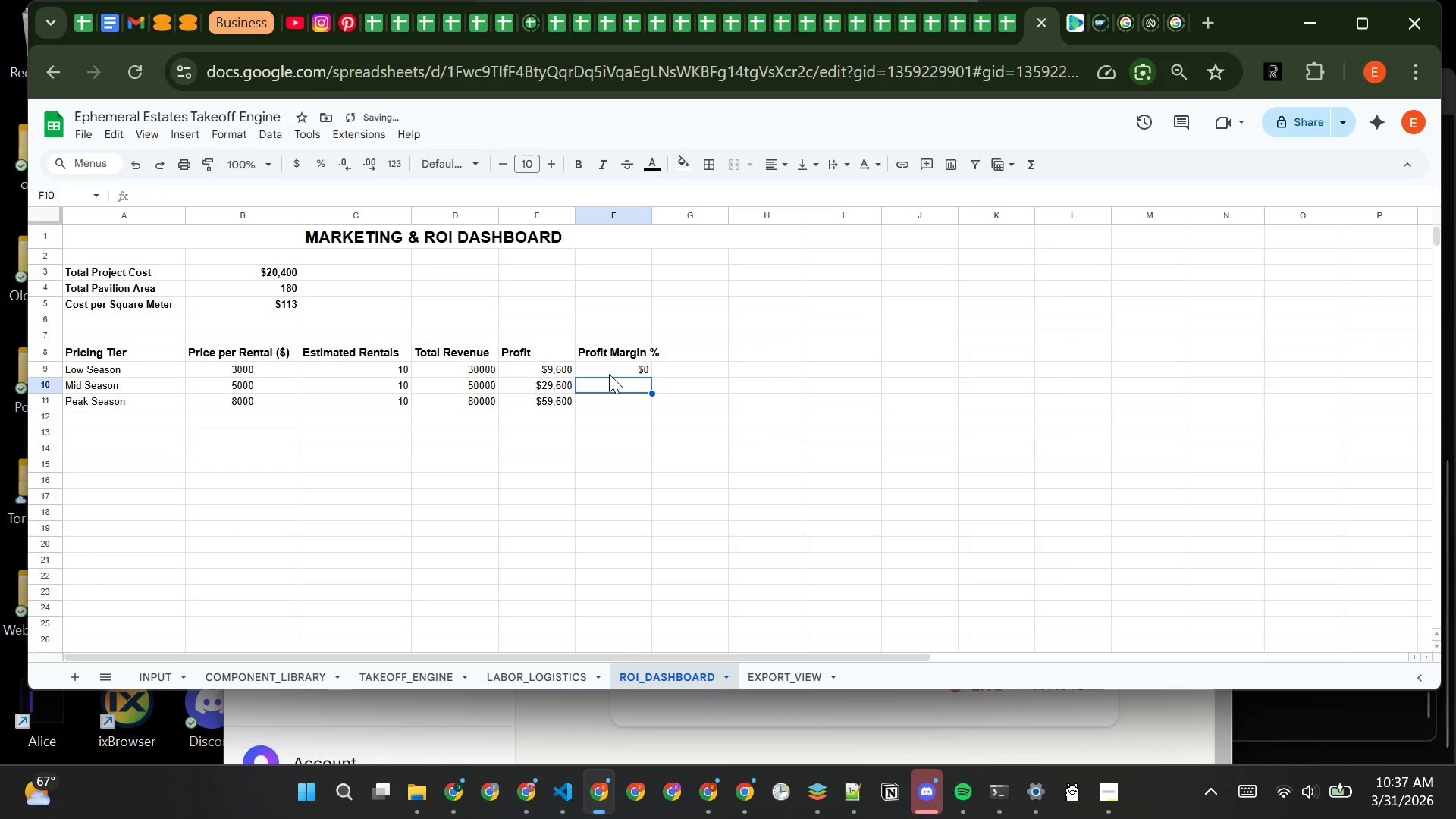 
left_click([609, 374])
 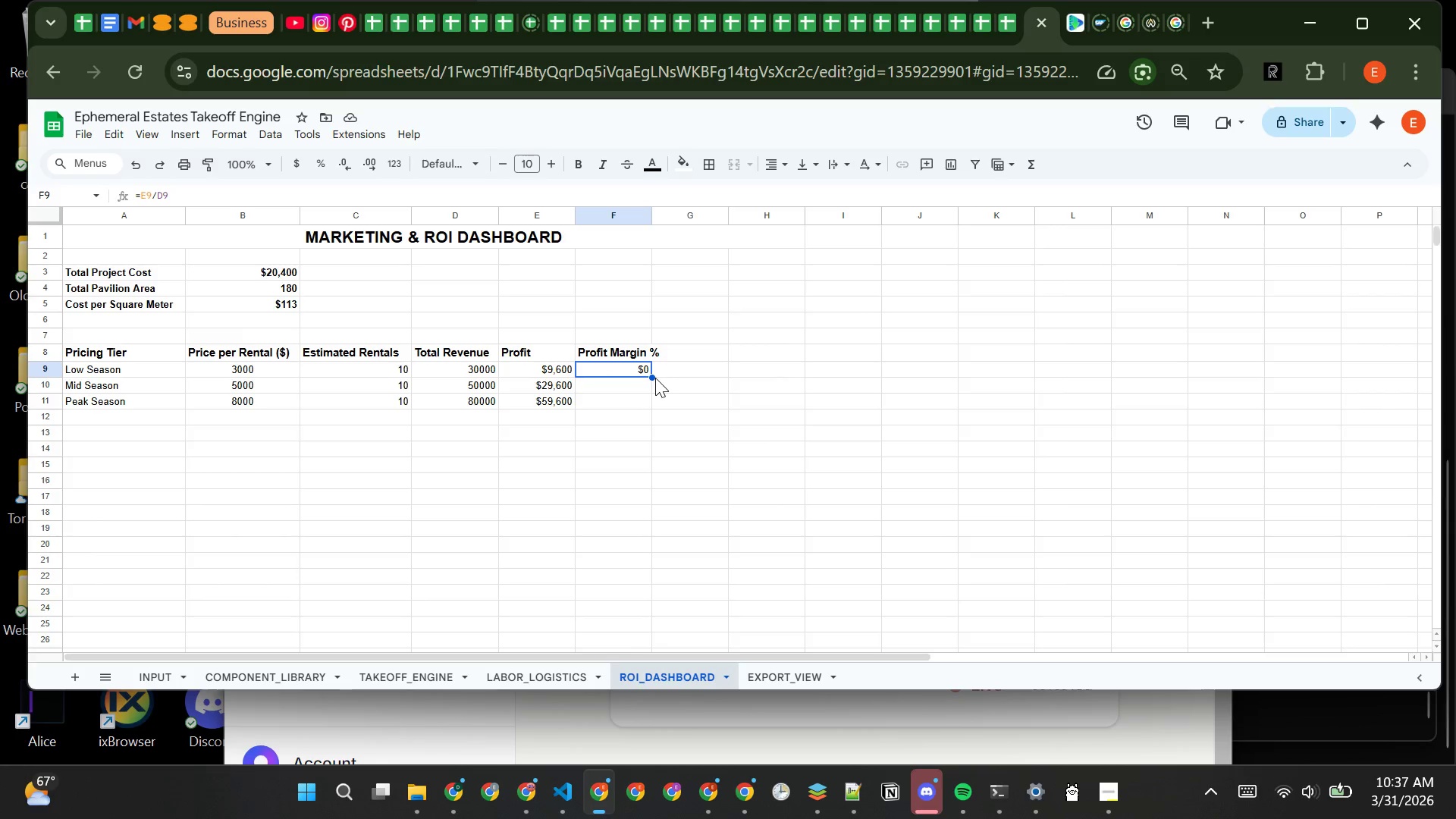 
left_click_drag(start_coordinate=[651, 378], to_coordinate=[651, 405])
 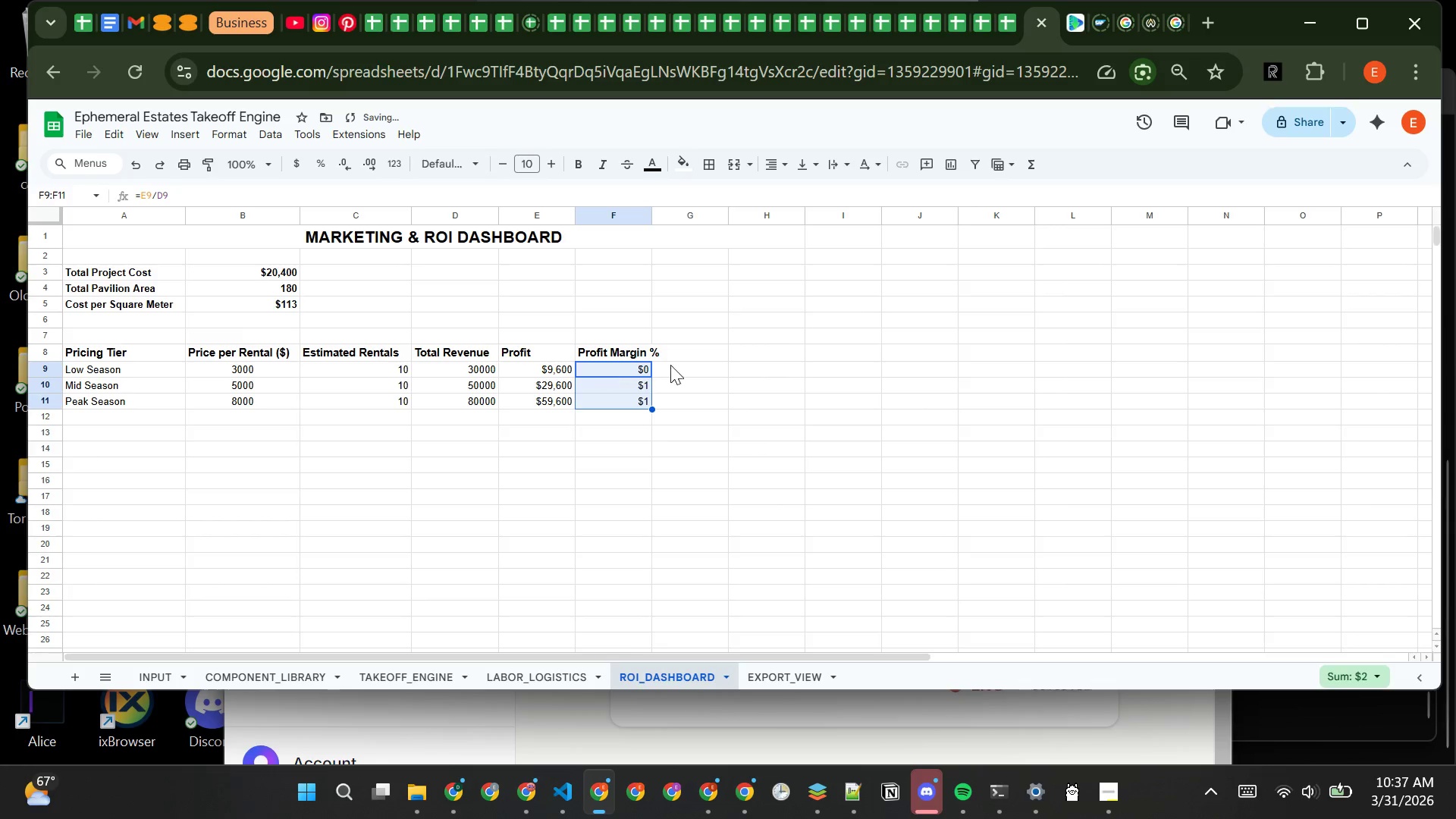 
left_click([697, 371])
 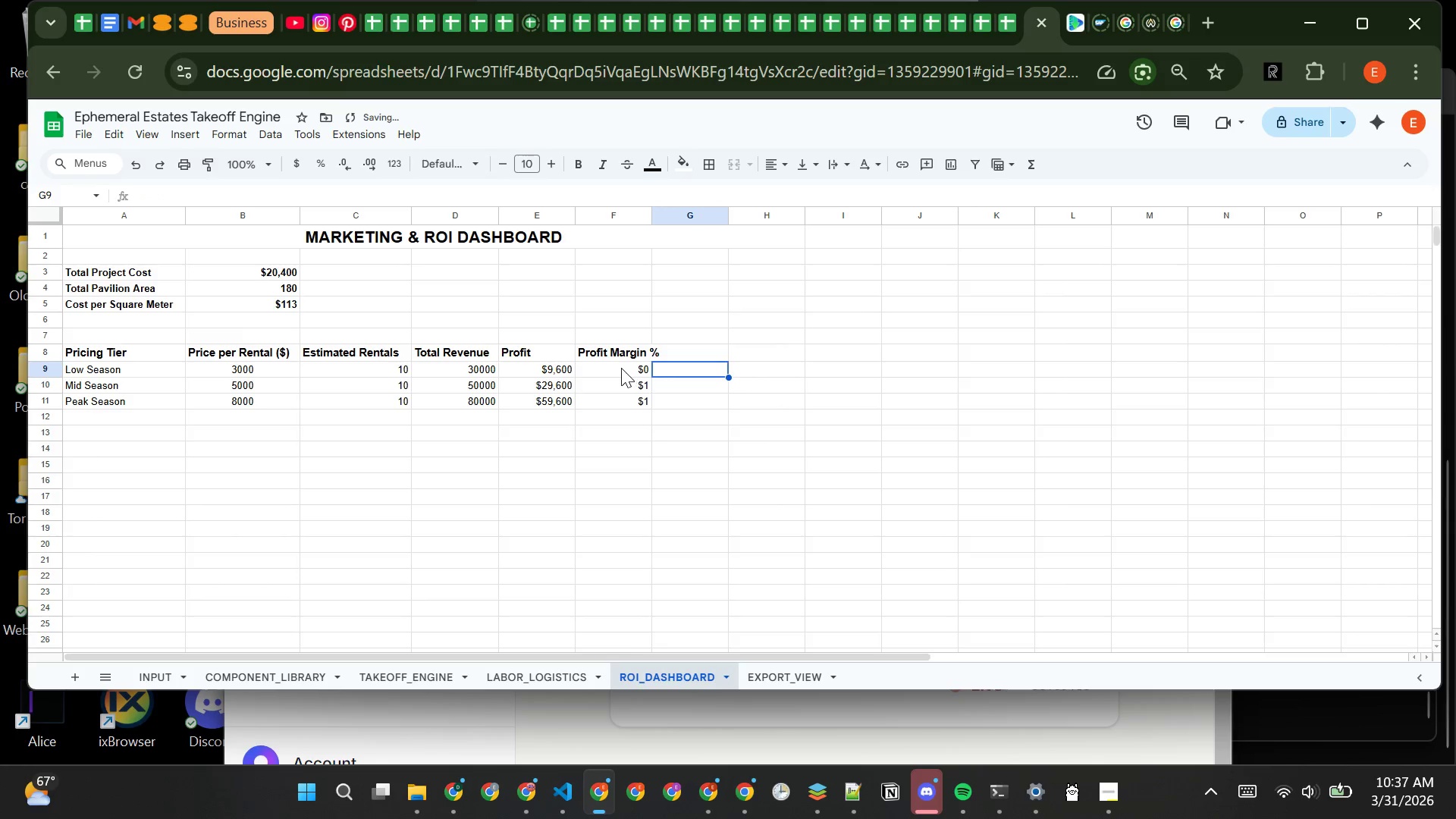 
left_click([620, 366])
 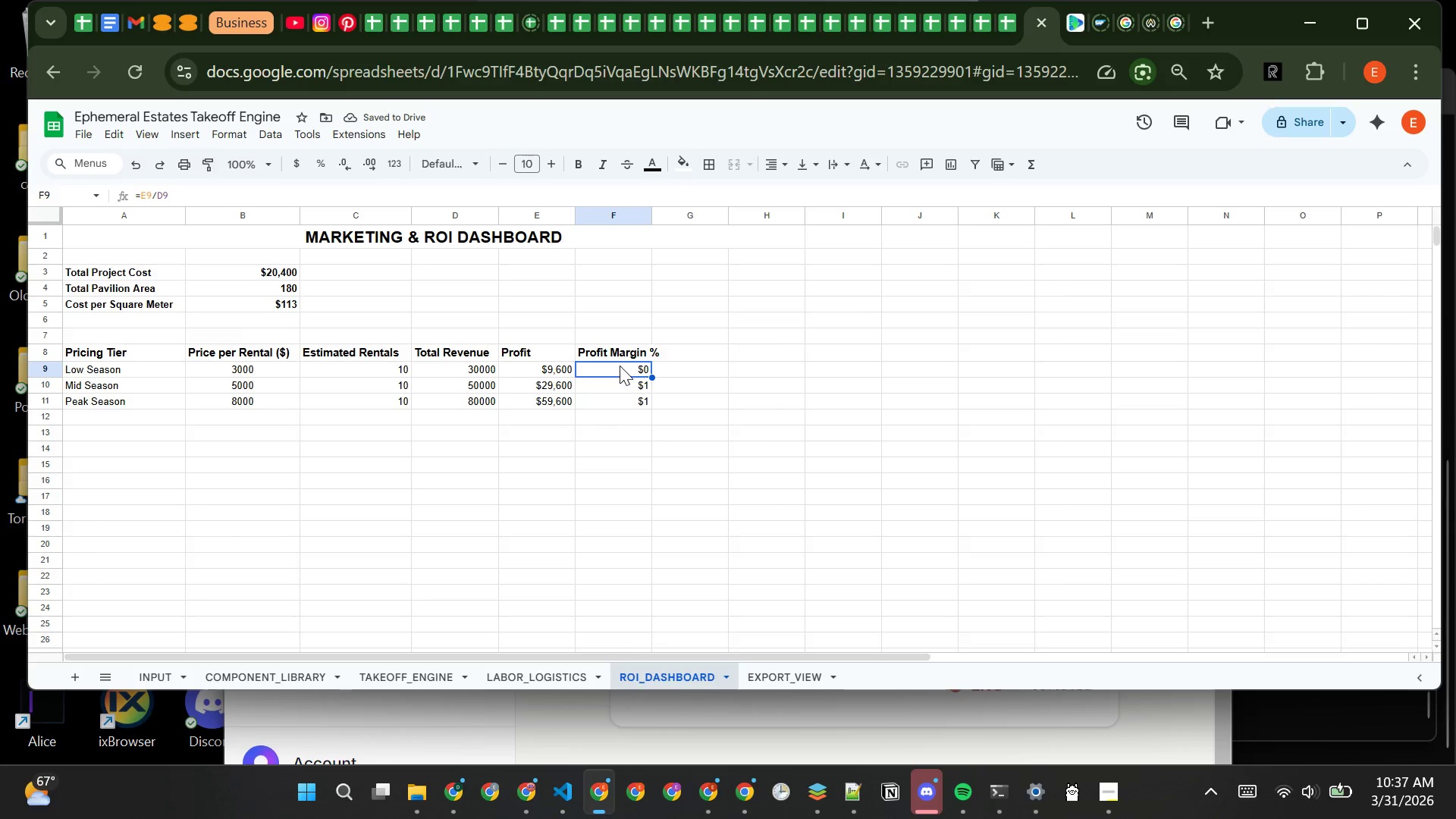 
left_click_drag(start_coordinate=[620, 366], to_coordinate=[620, 401])
 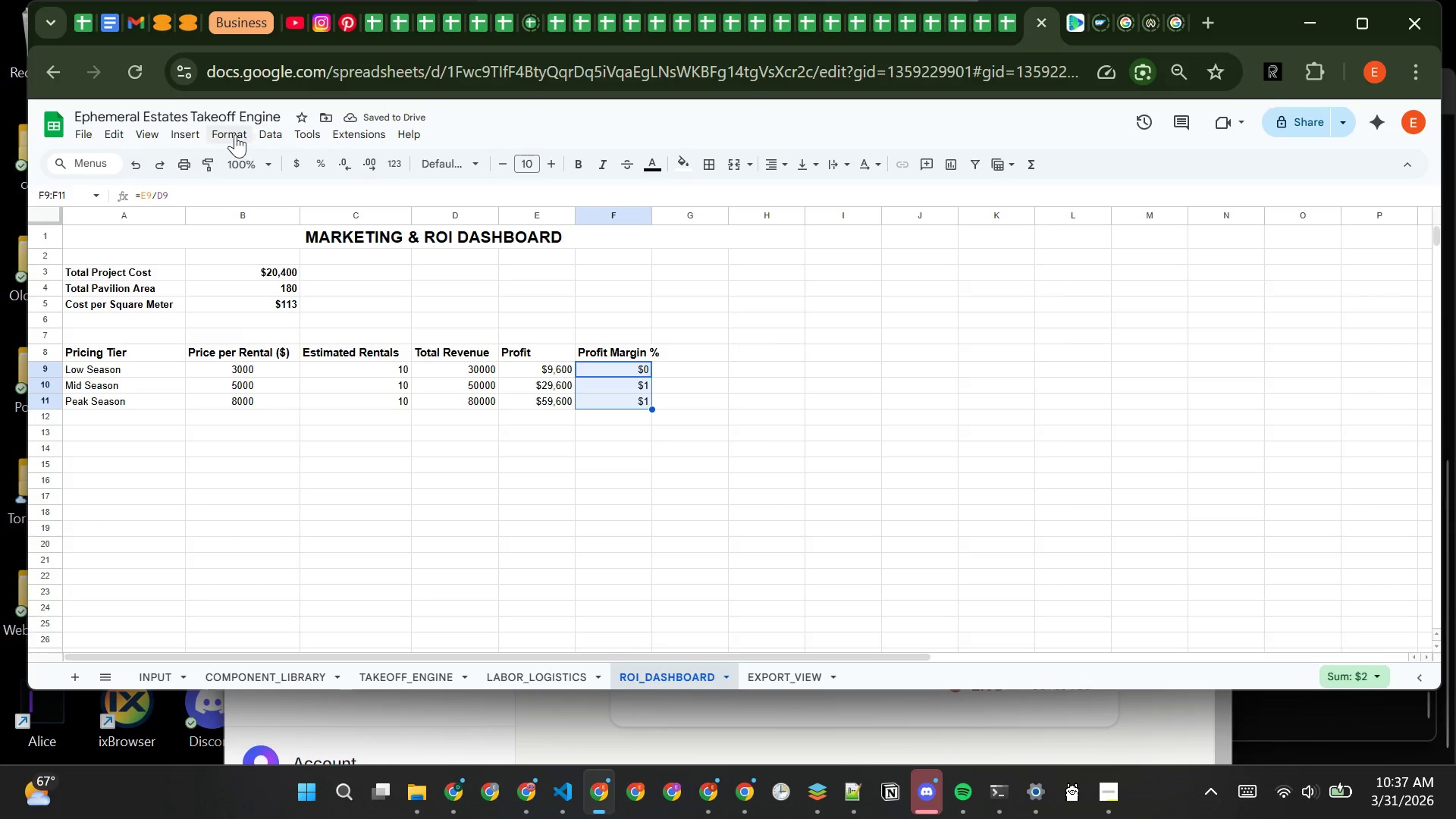 
left_click([234, 131])
 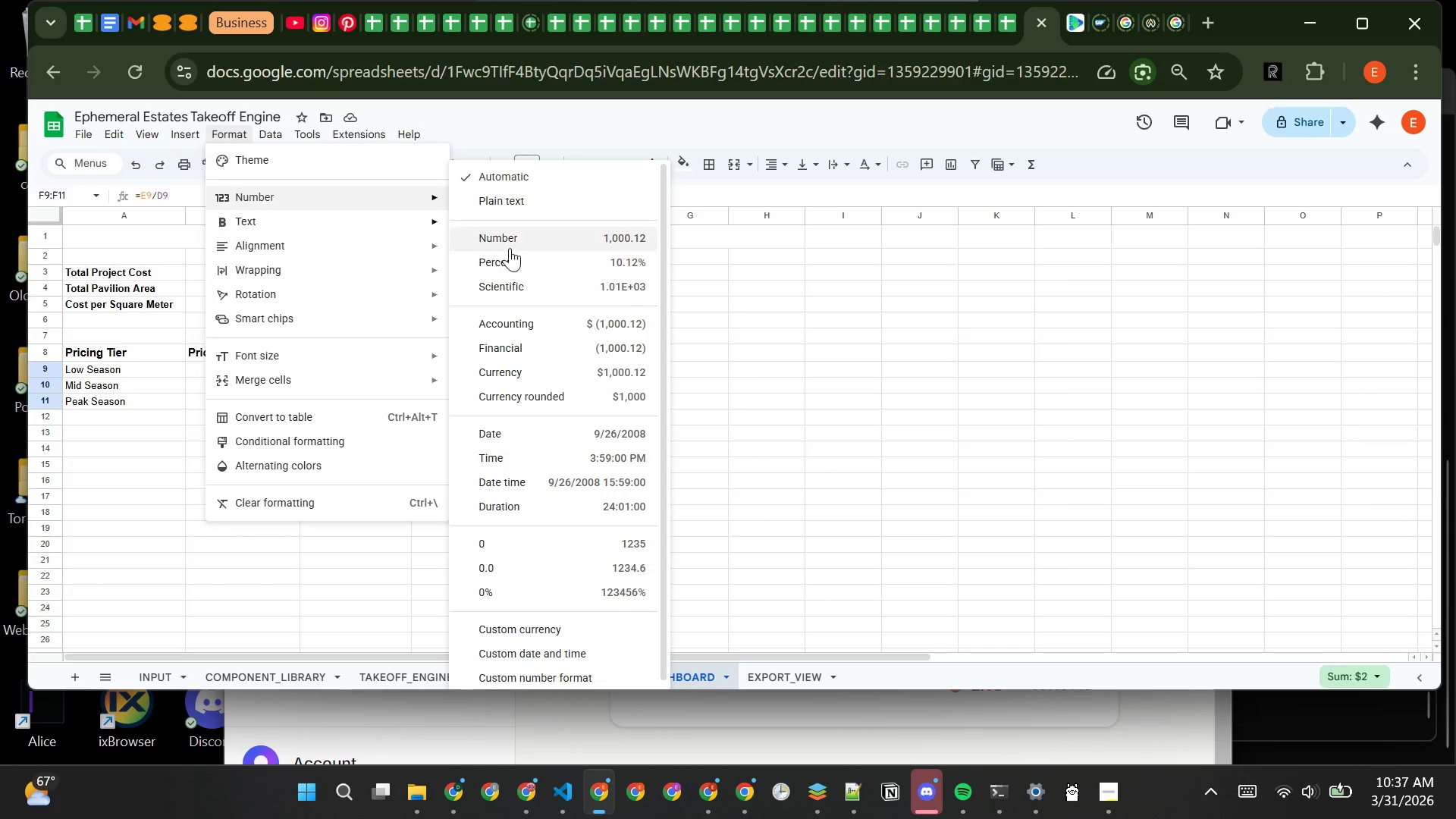 
left_click([551, 269])
 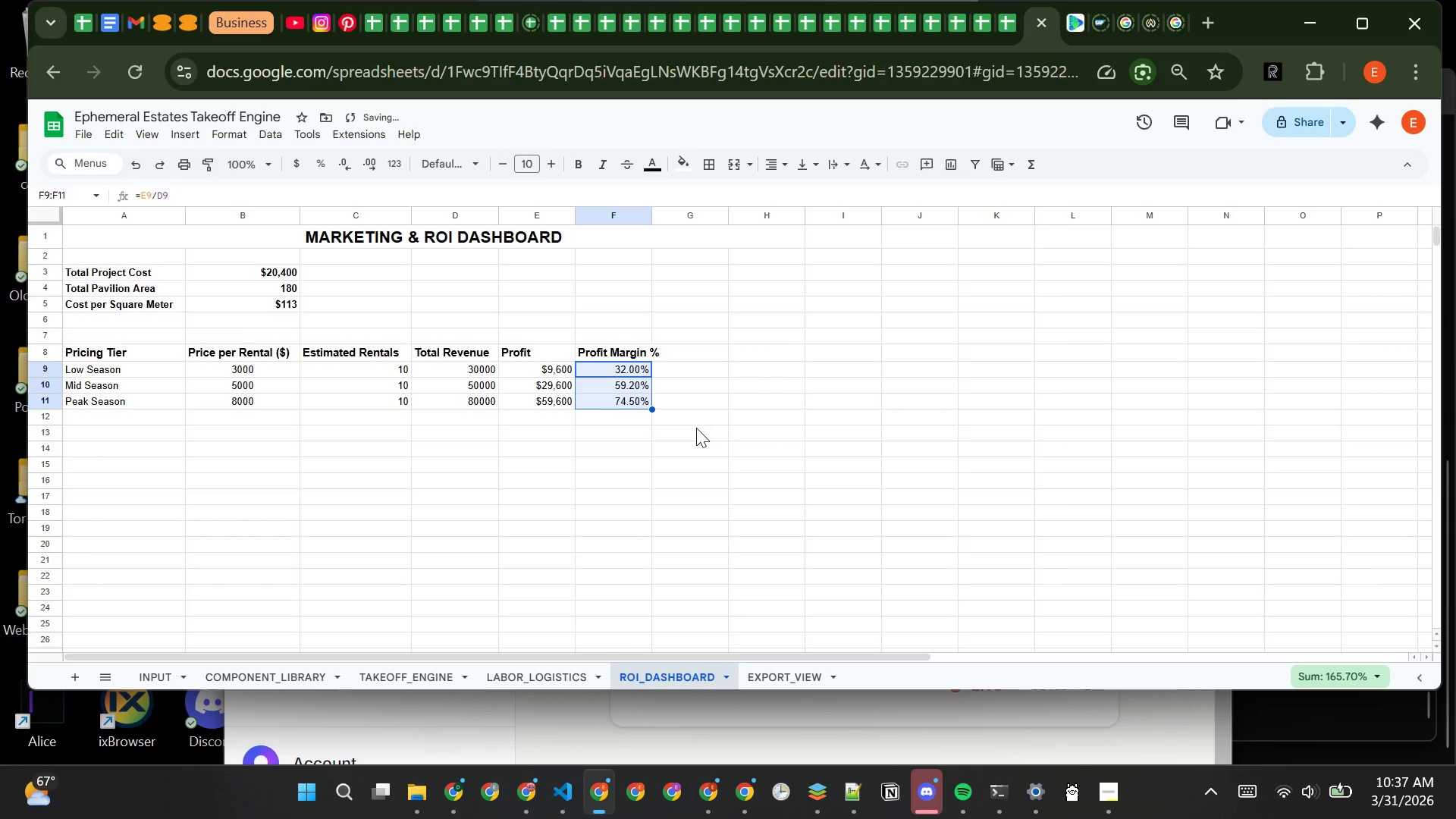 
left_click([690, 425])
 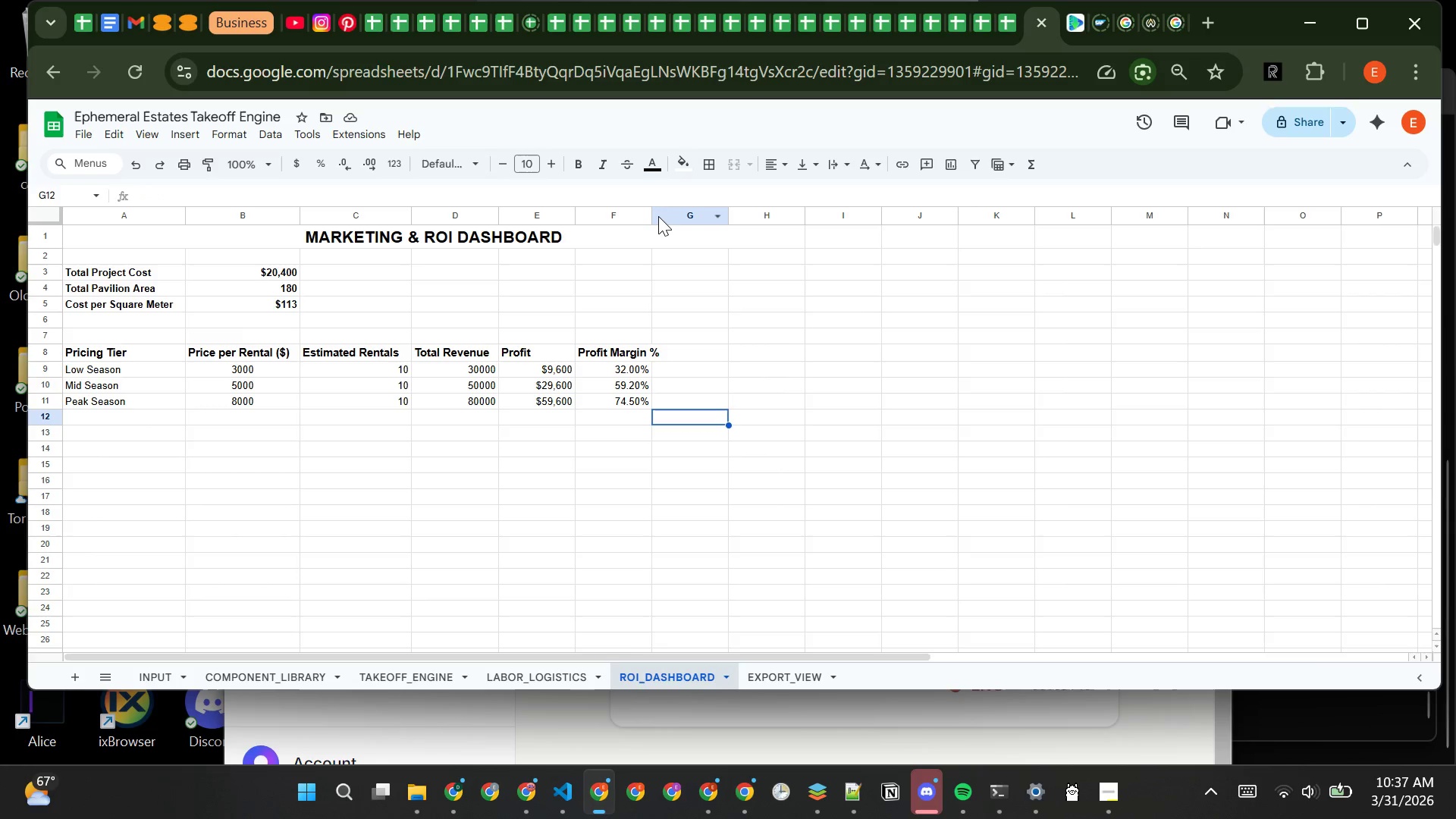 
wait(6.91)
 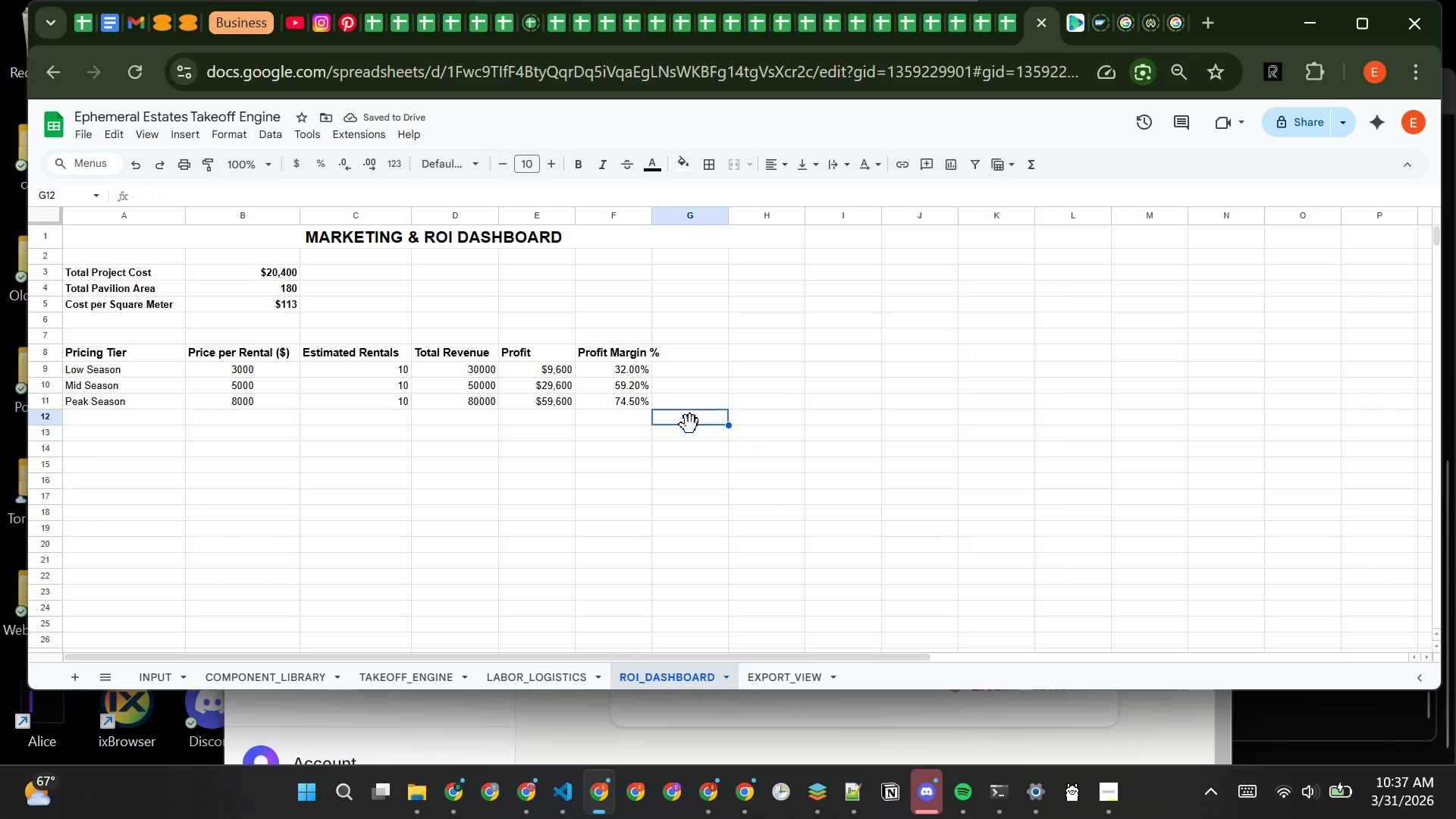 
left_click_drag(start_coordinate=[648, 216], to_coordinate=[659, 216])
 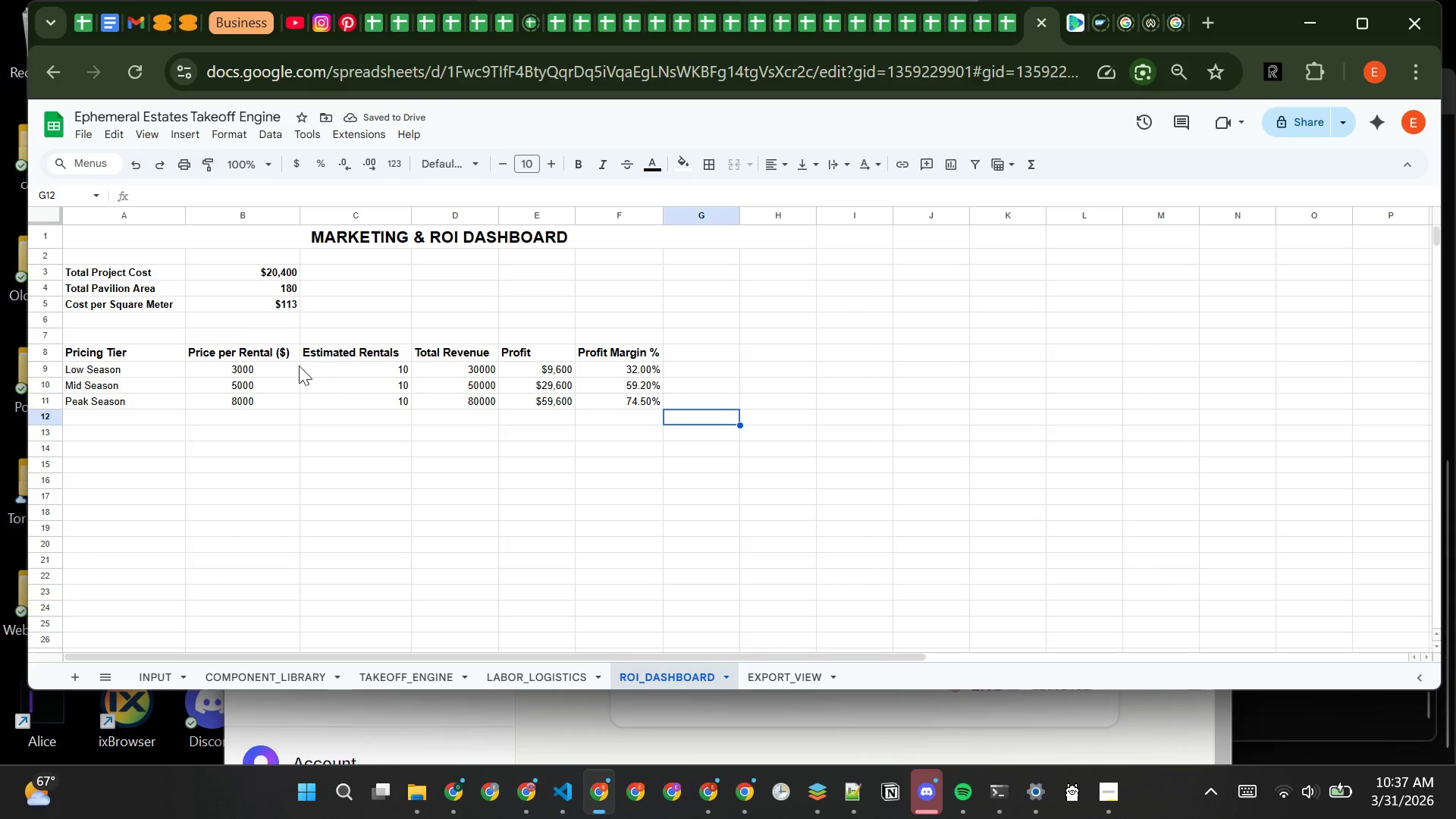 
left_click([331, 370])
 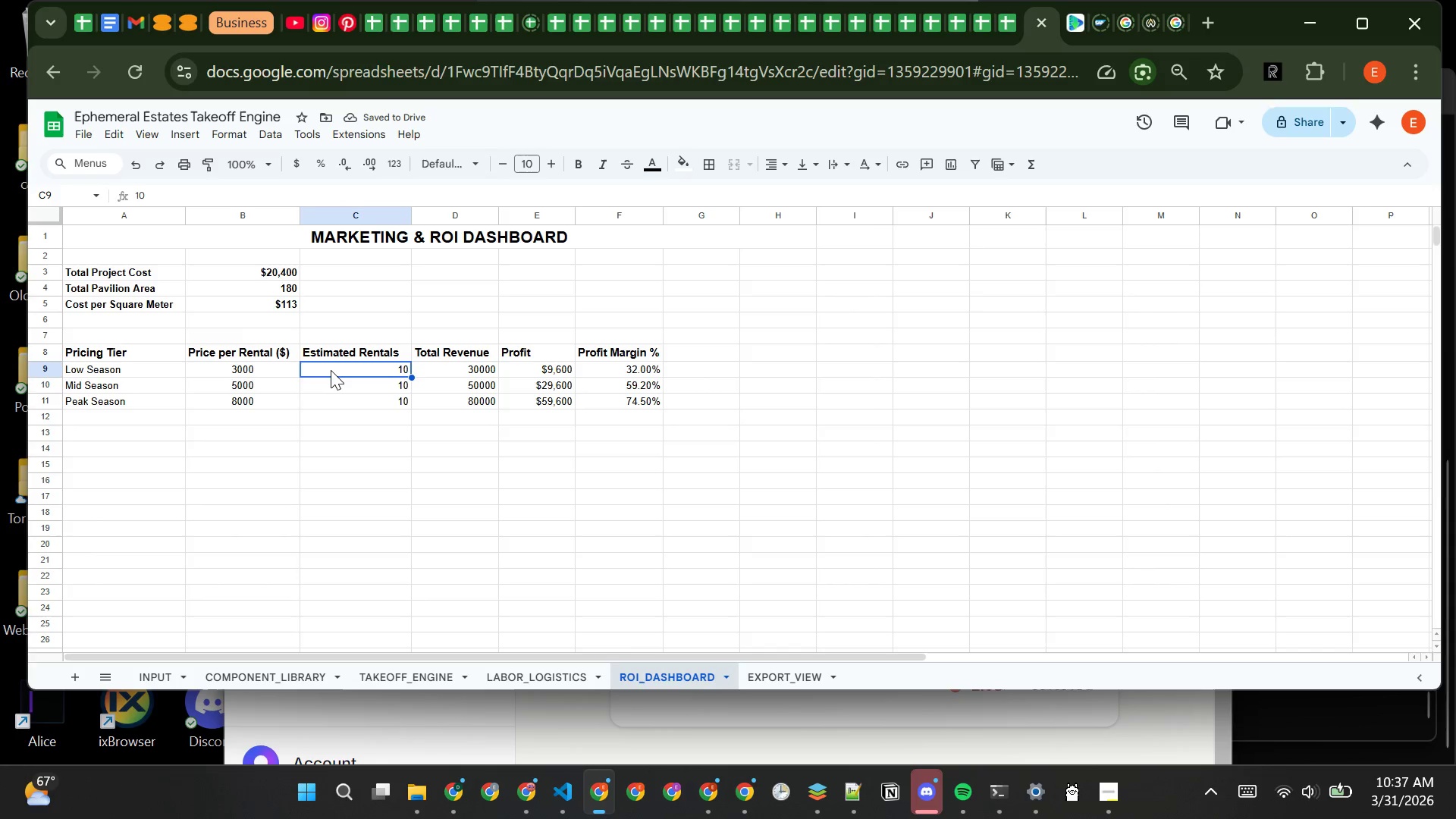 
left_click_drag(start_coordinate=[331, 370], to_coordinate=[613, 419])
 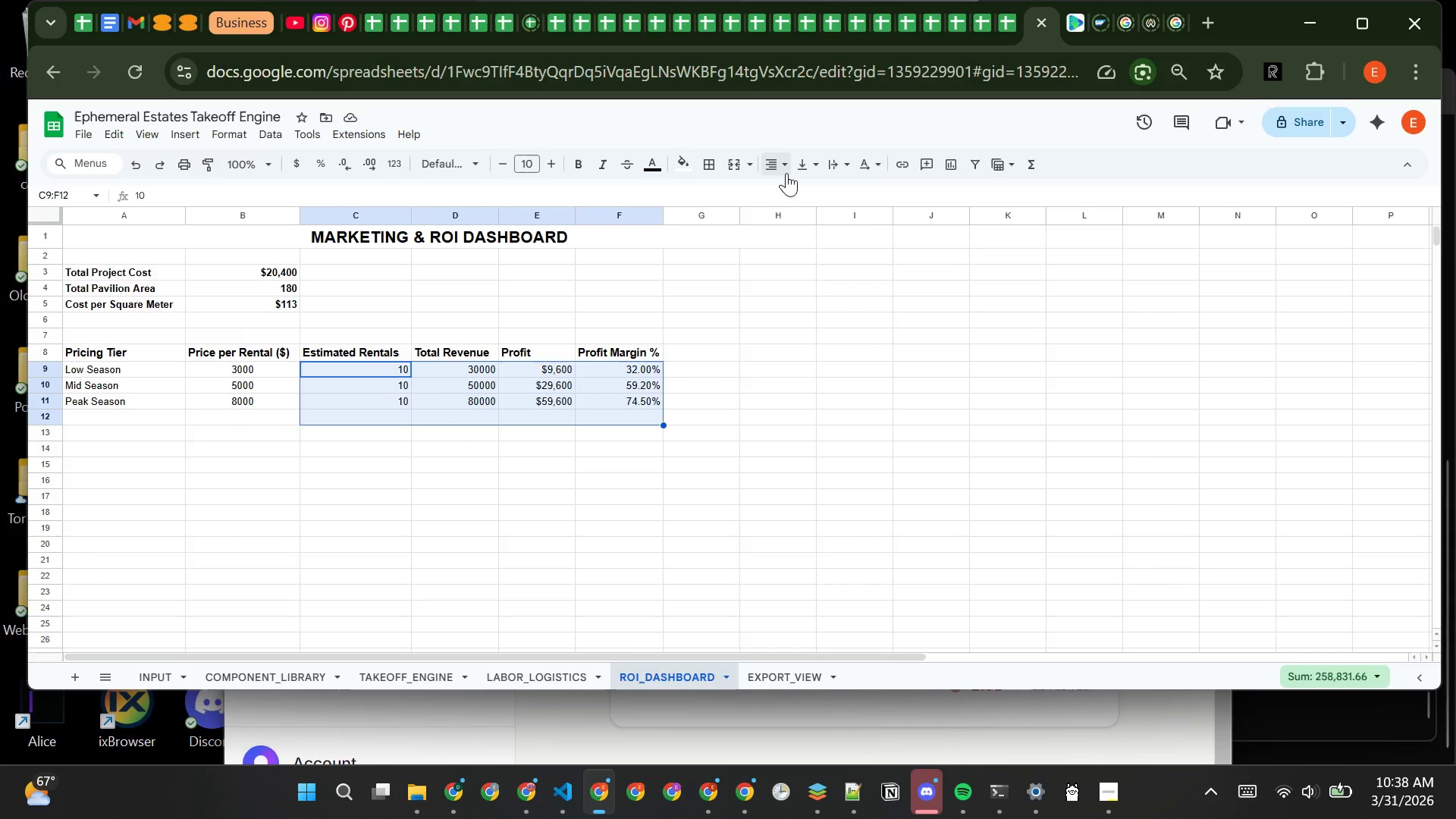 
left_click([787, 170])
 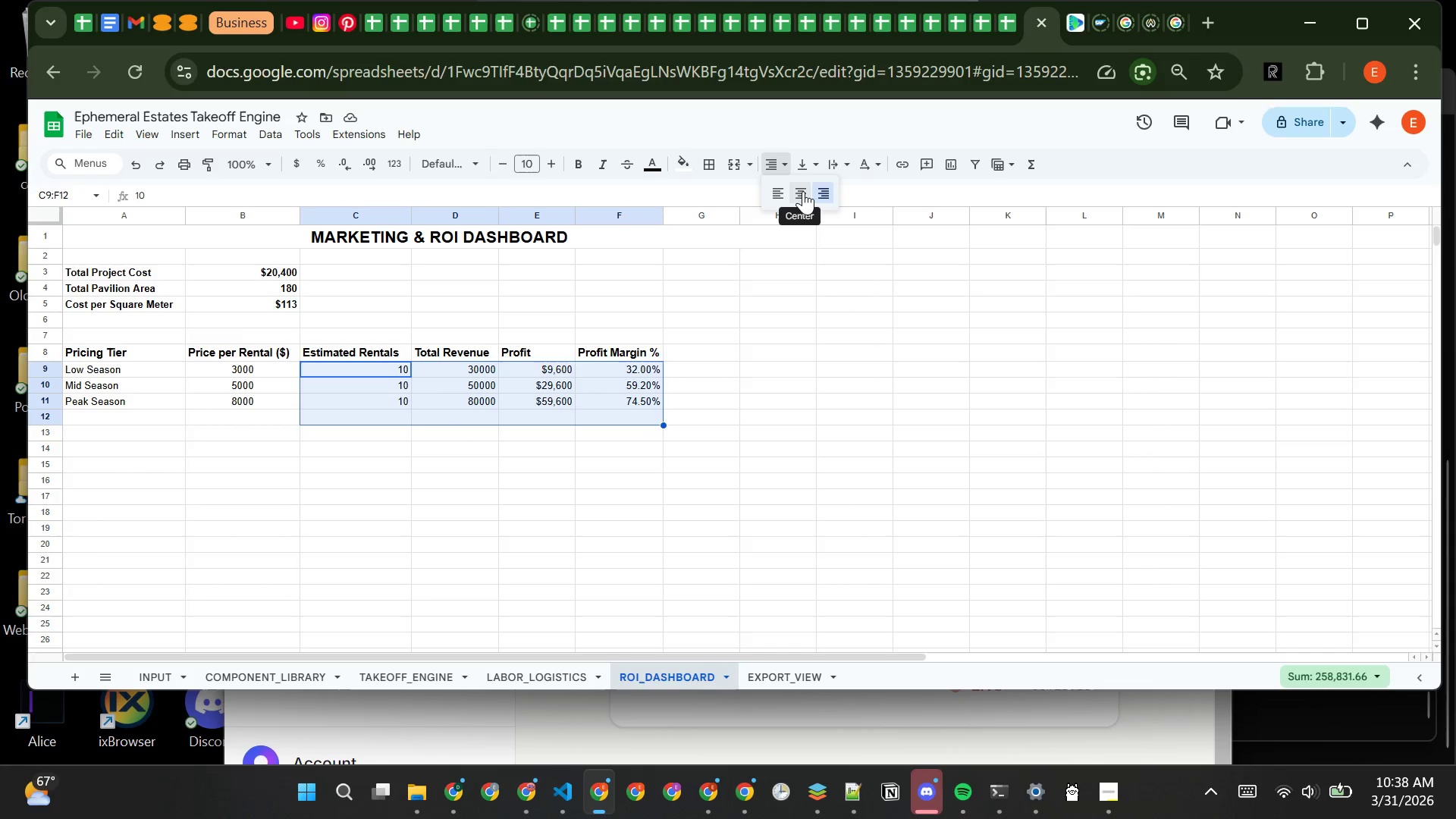 
left_click([805, 190])
 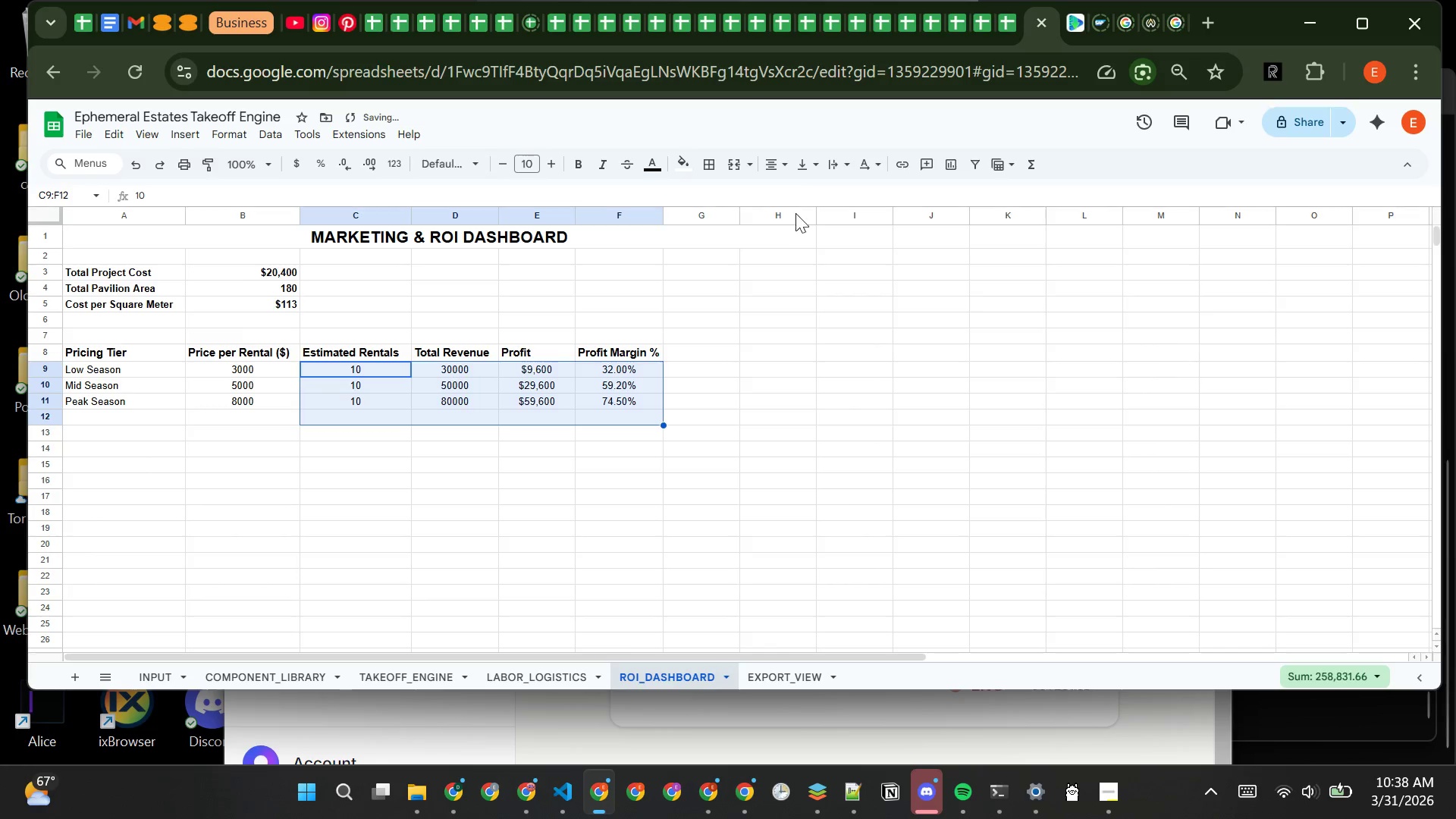 
double_click([753, 326])
 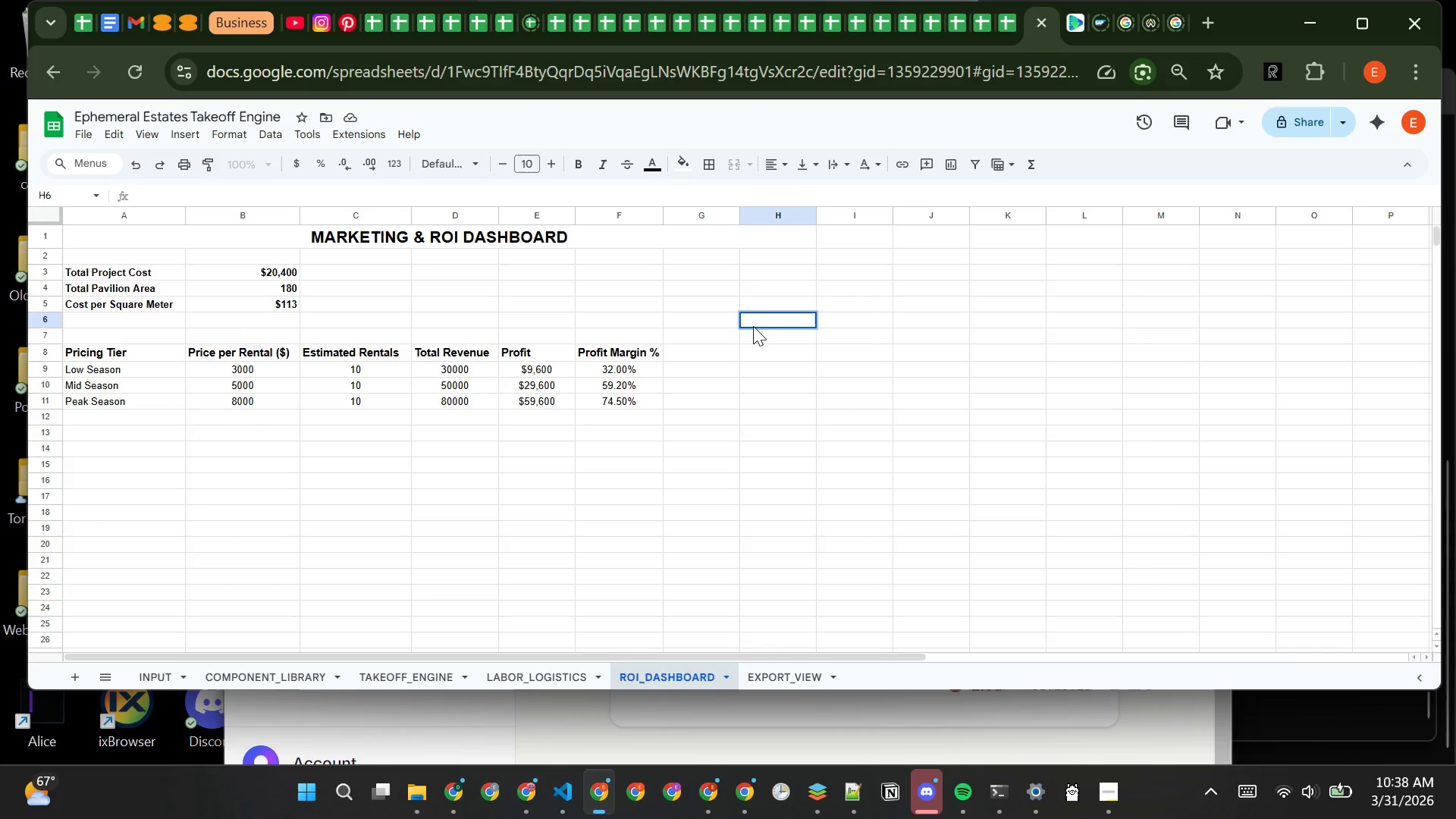 
wait(11.16)
 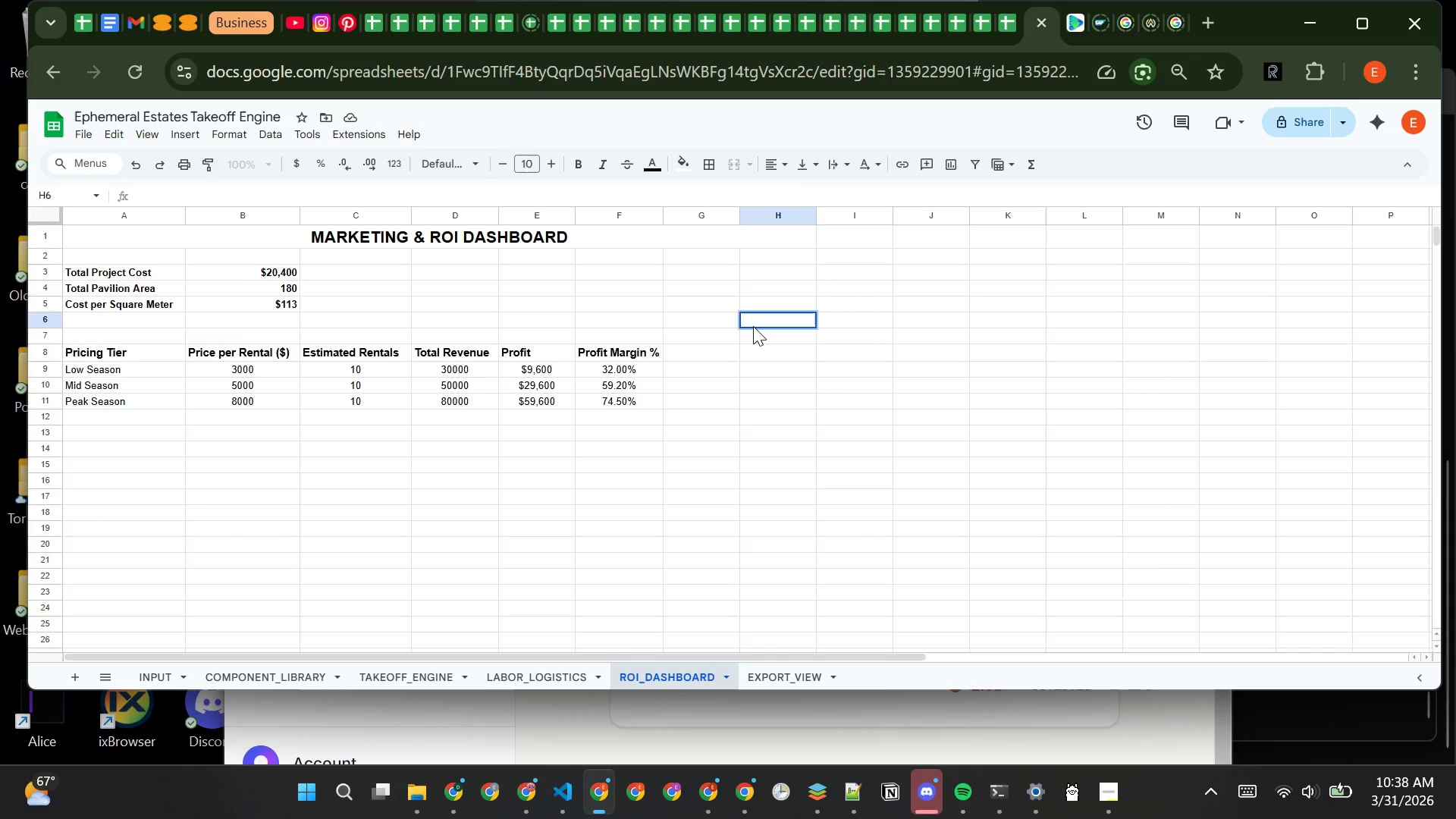 
left_click([93, 445])
 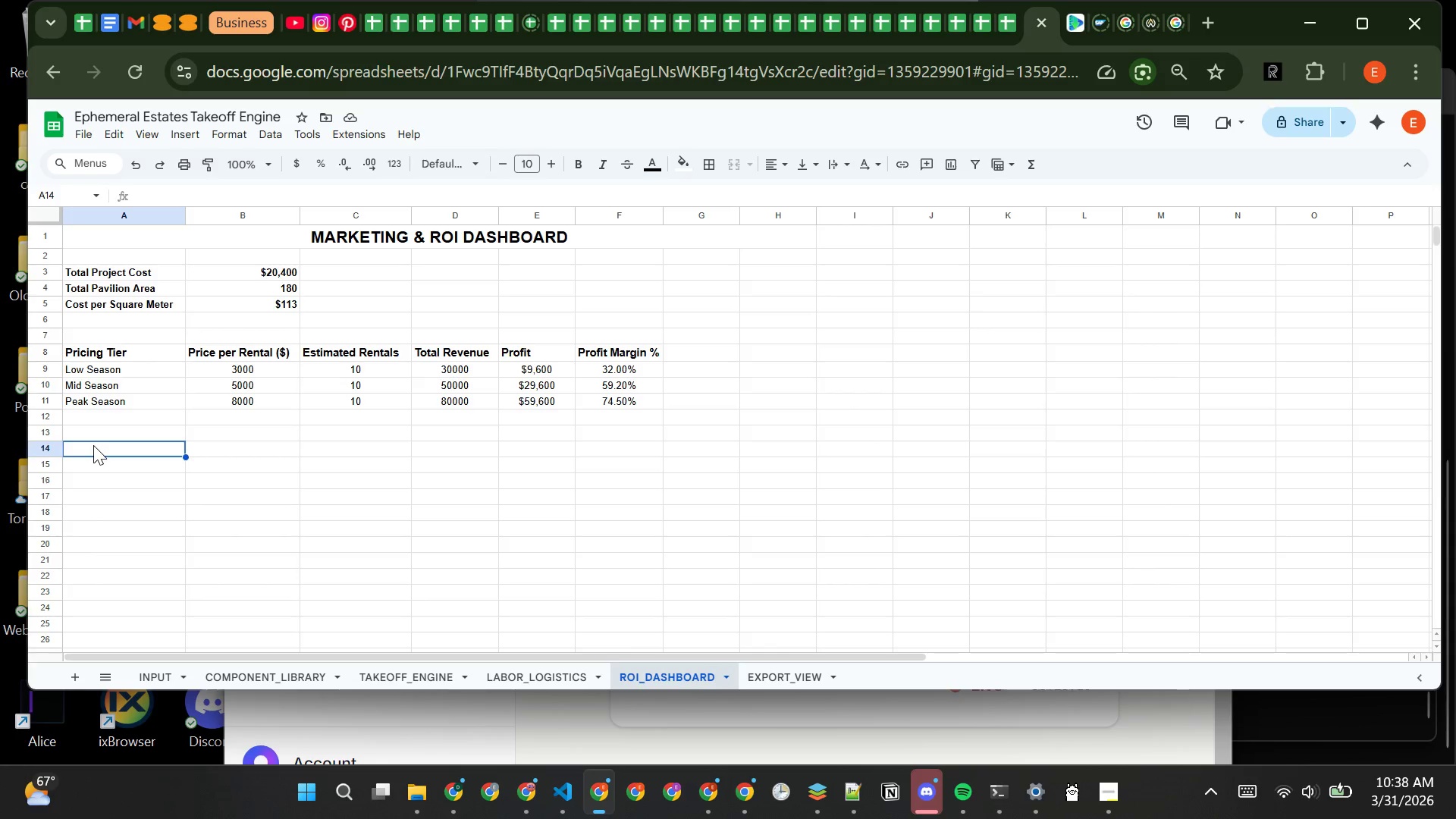 
wait(7.11)
 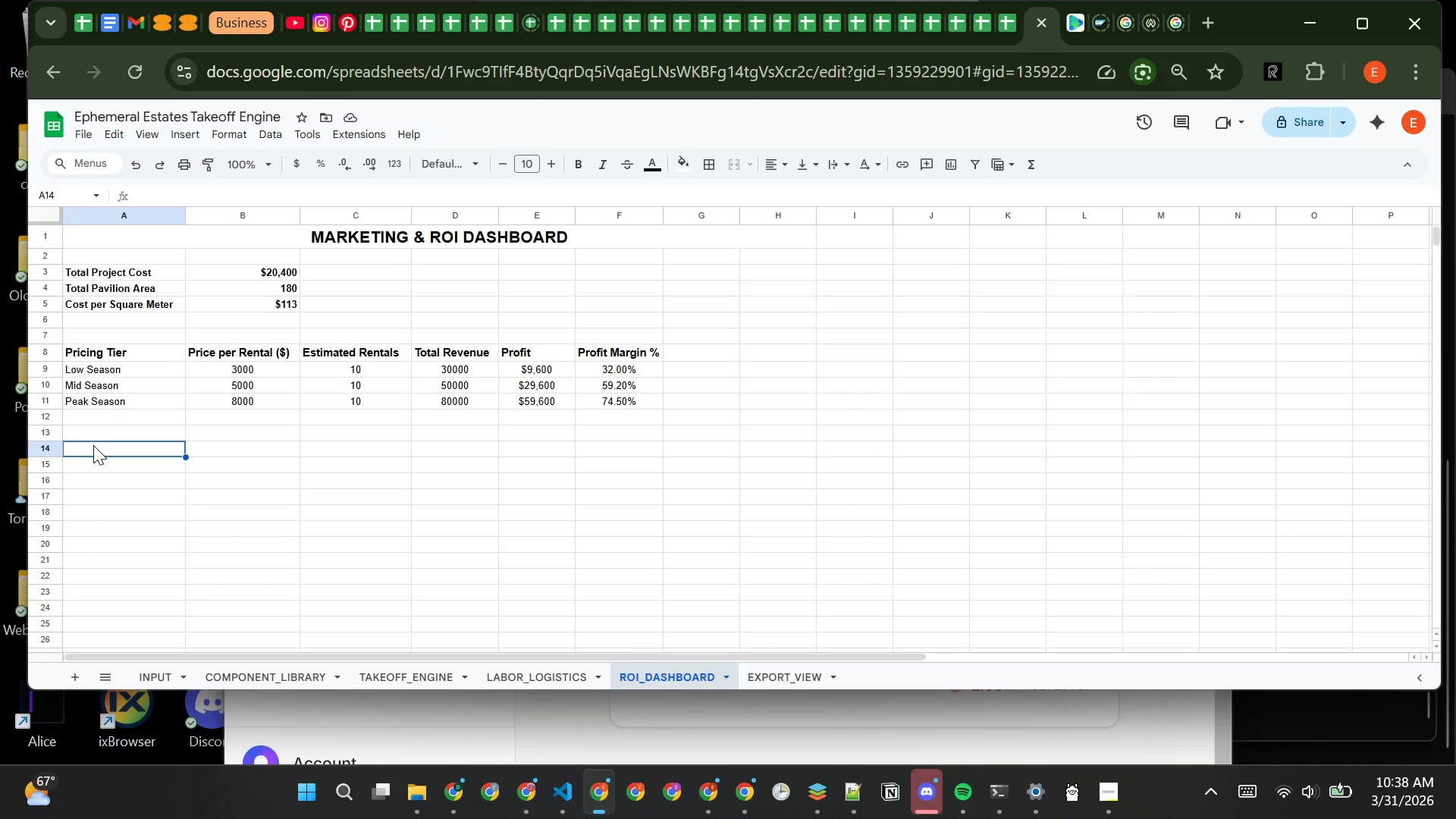 
type(bREA)
key(Backspace)
key(Backspace)
key(Backspace)
key(Backspace)
key(Backspace)
type(Break)
 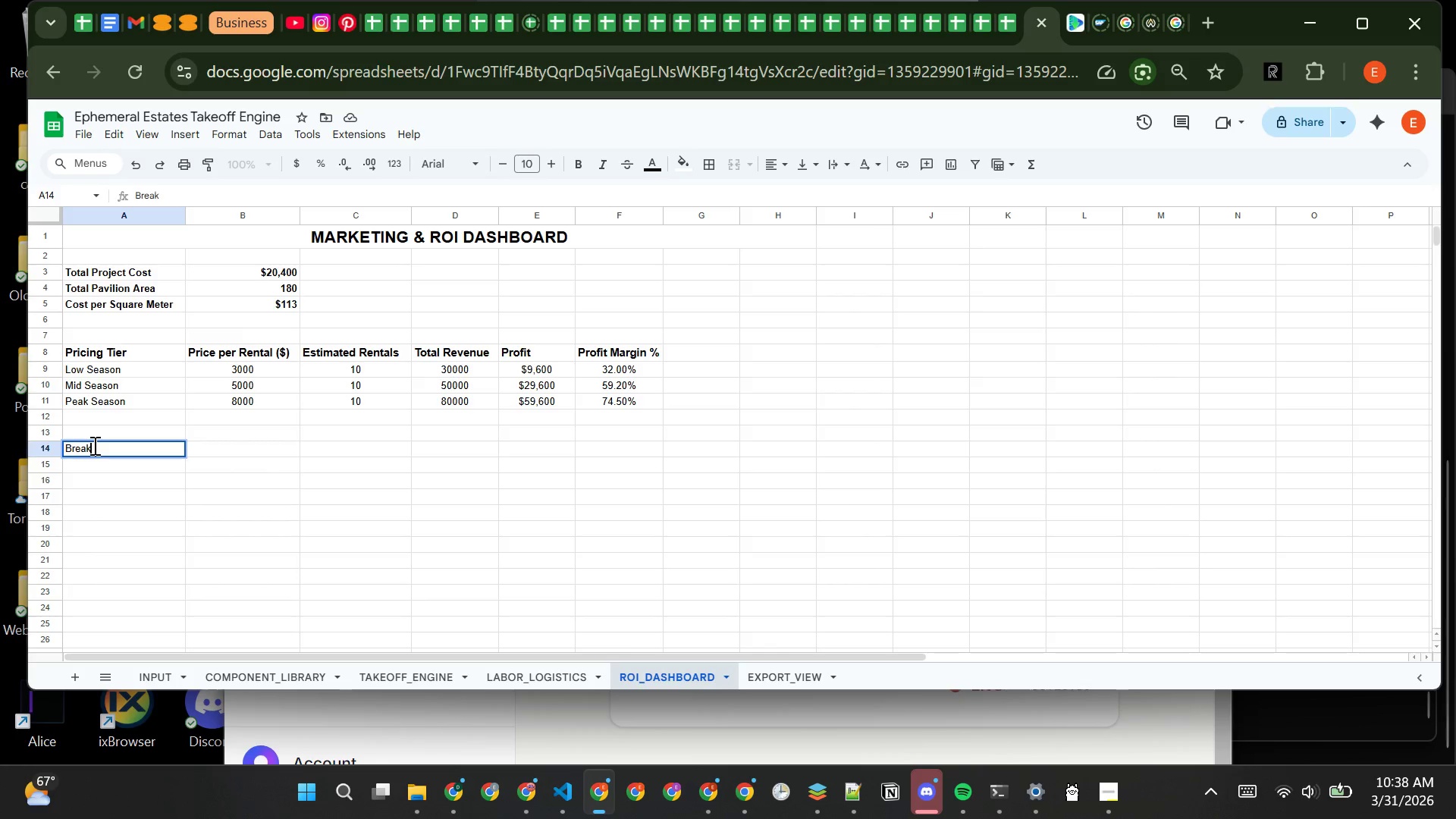 
type(-even Rentals)
 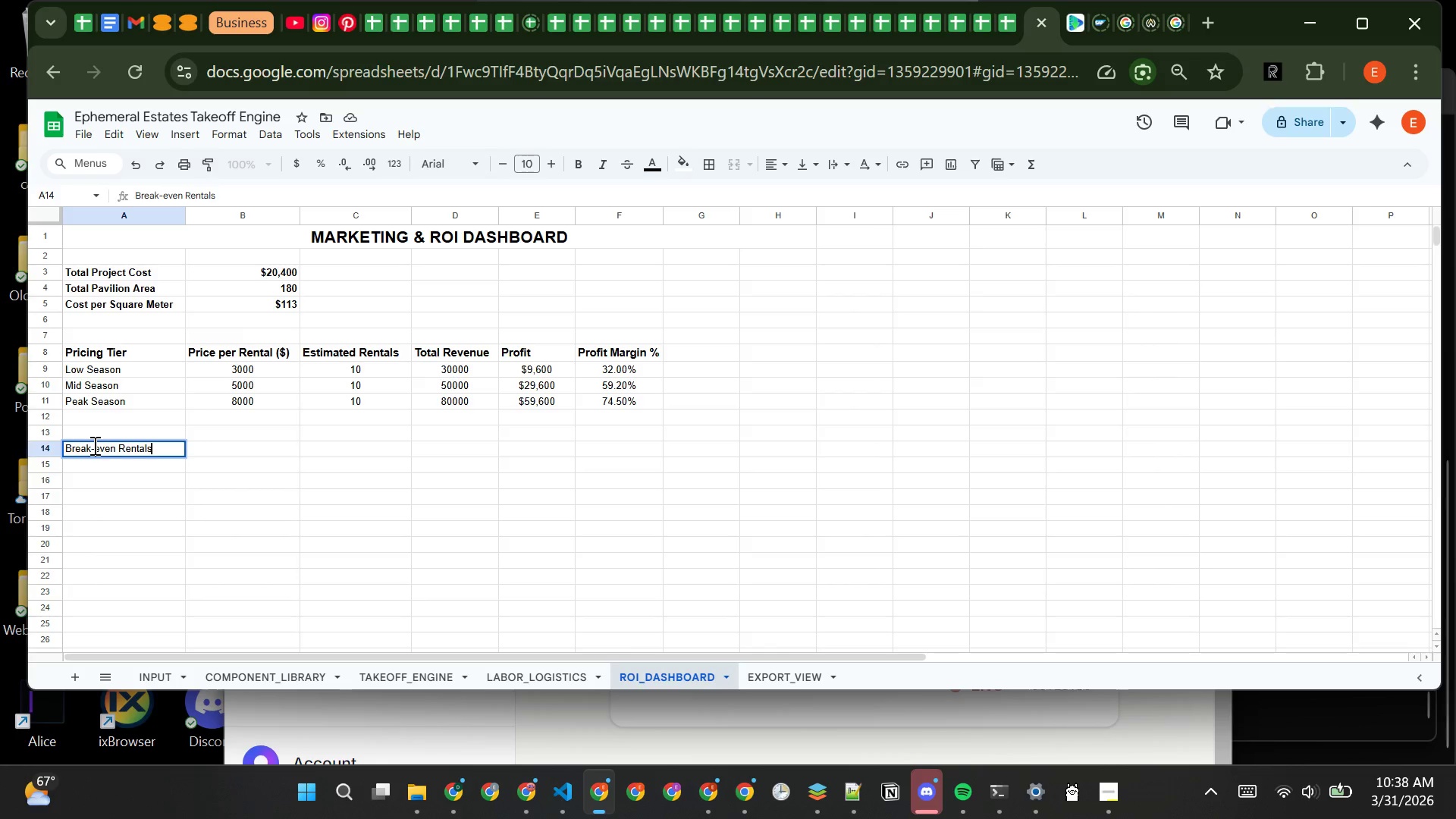 
wait(8.45)
 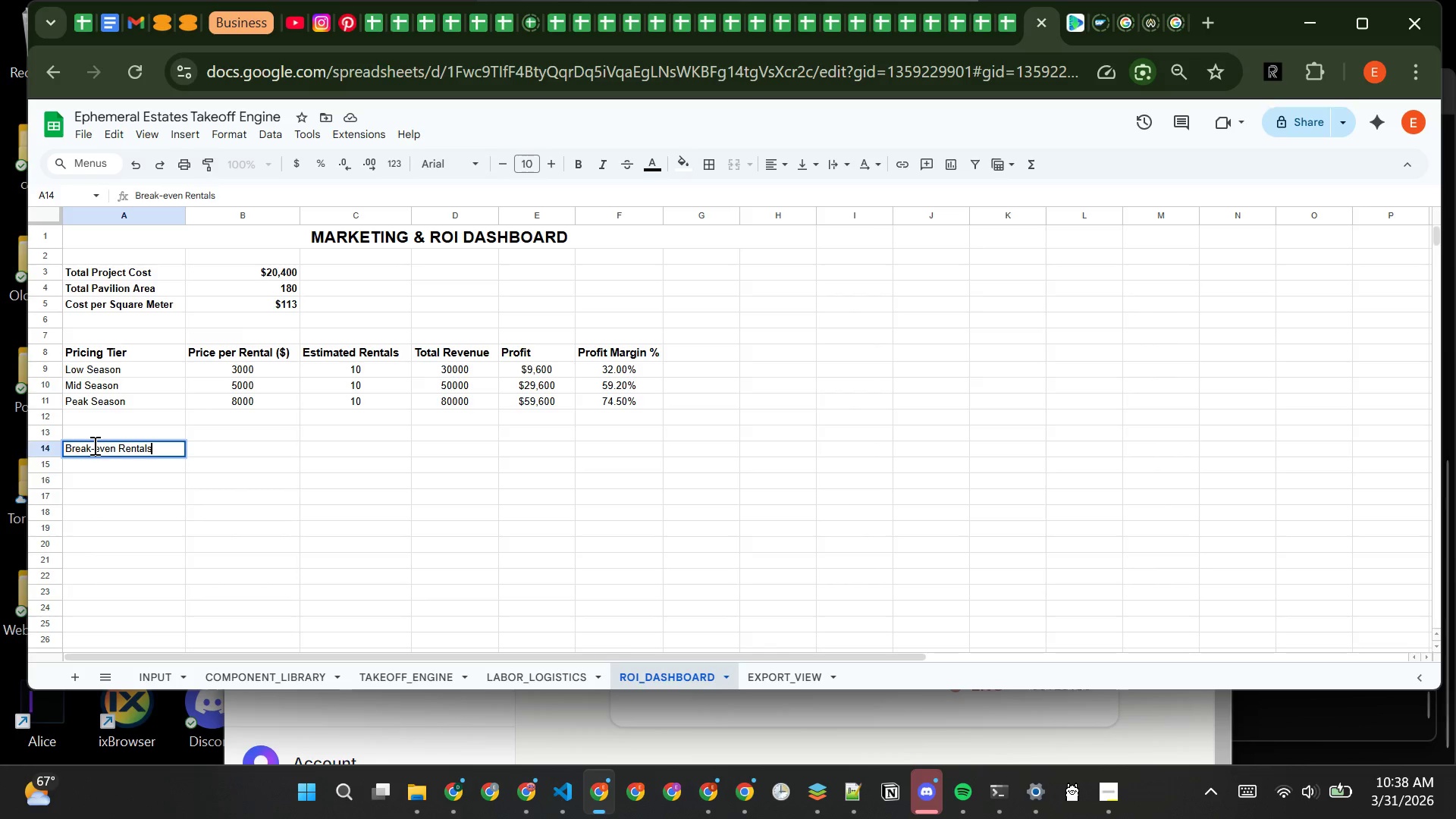 
left_click([209, 452])
 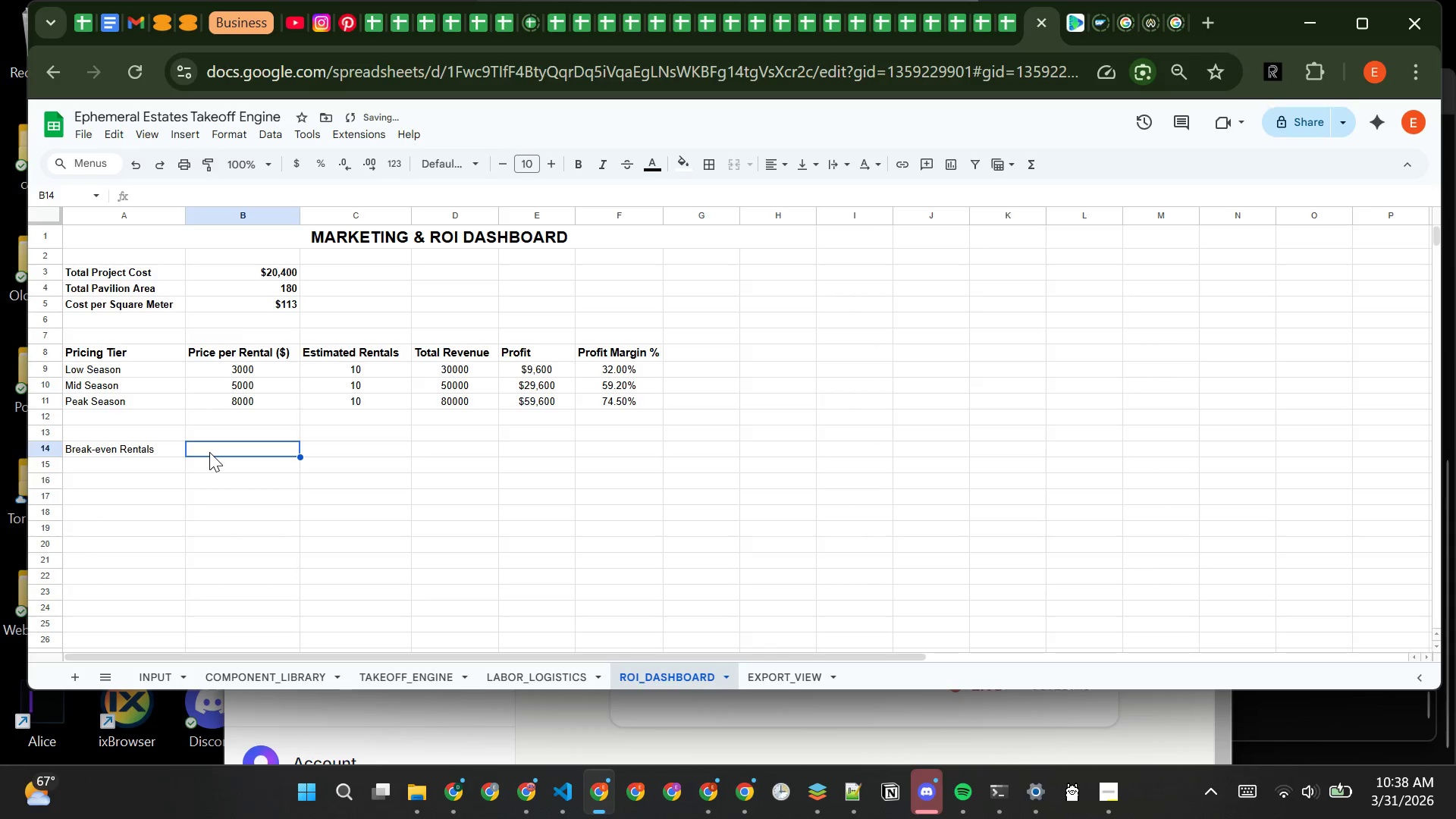 
type(=rou)
key(Backspace)
key(Backspace)
key(Backspace)
type(ROUNDUP(B3/B10)
 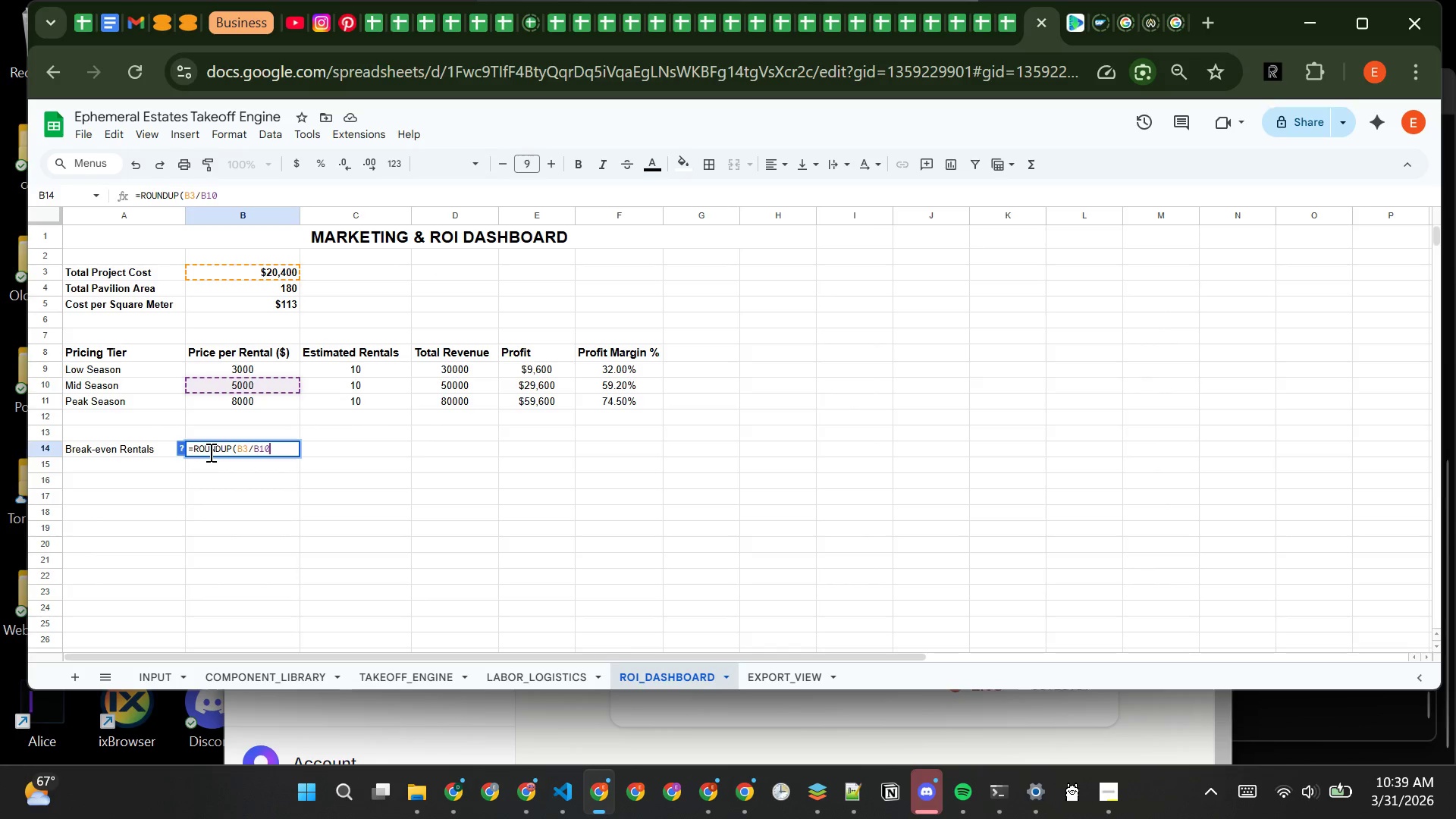 
type(,0))
 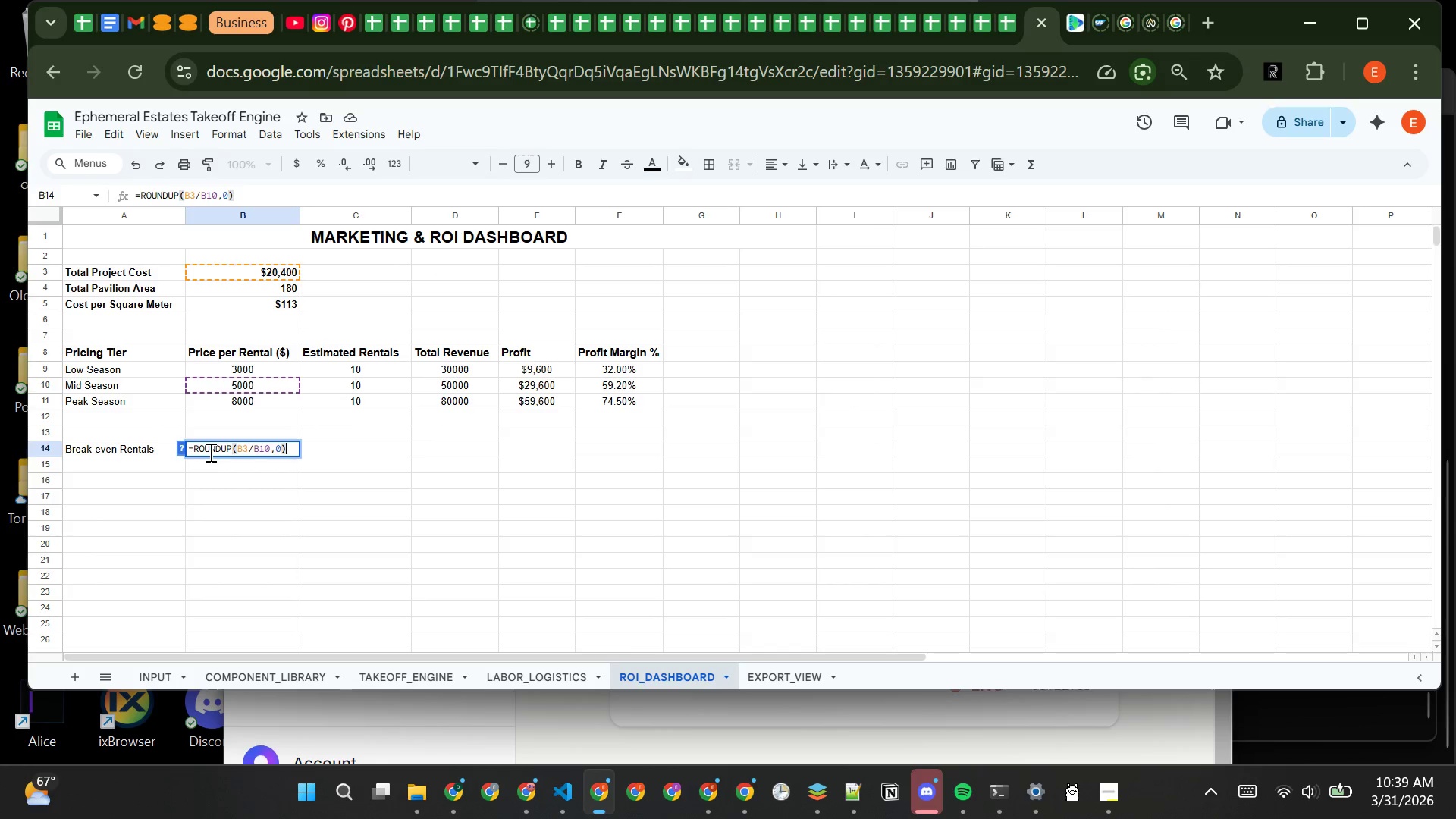 
wait(11.58)
 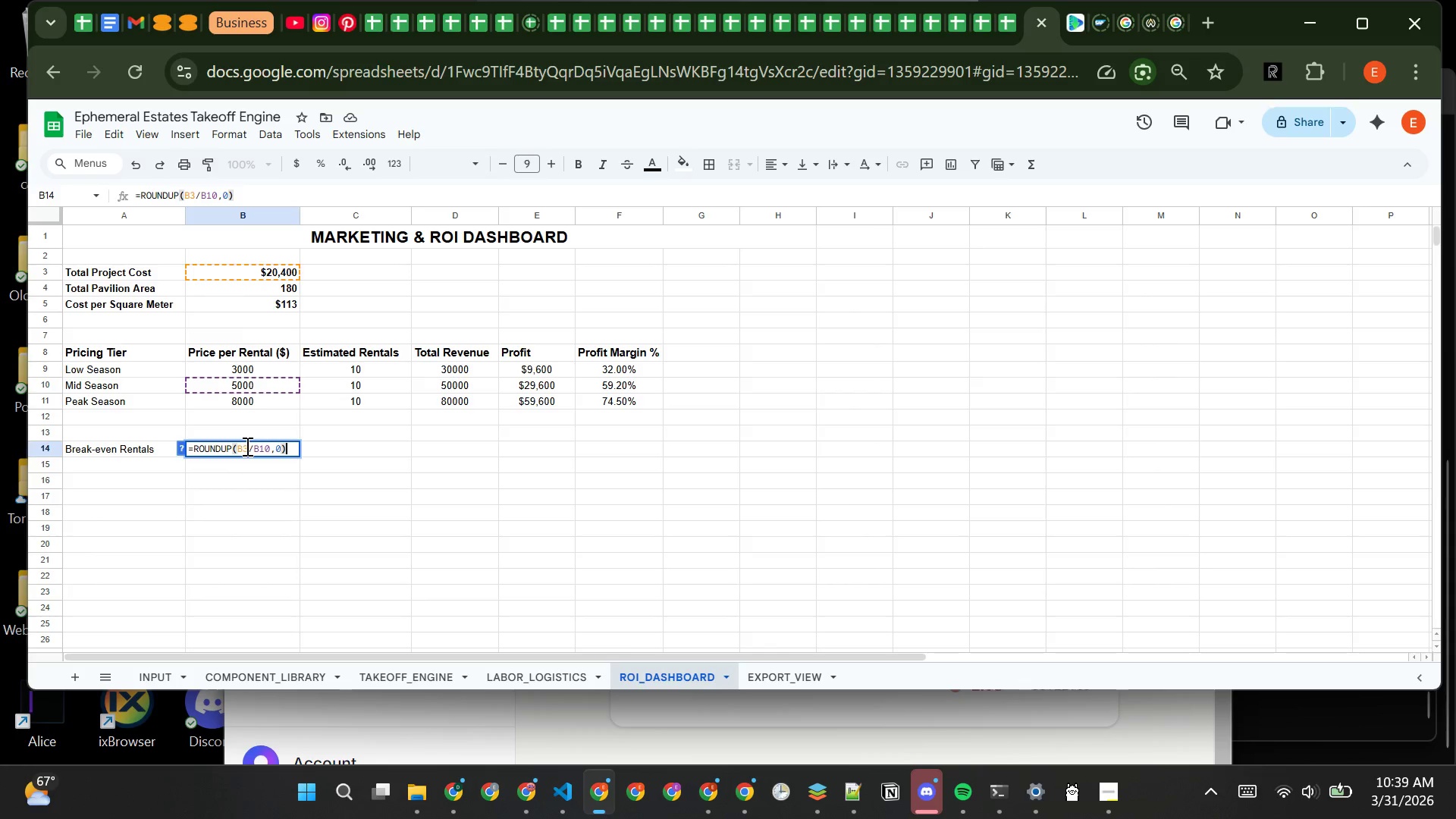 
key(Enter)
 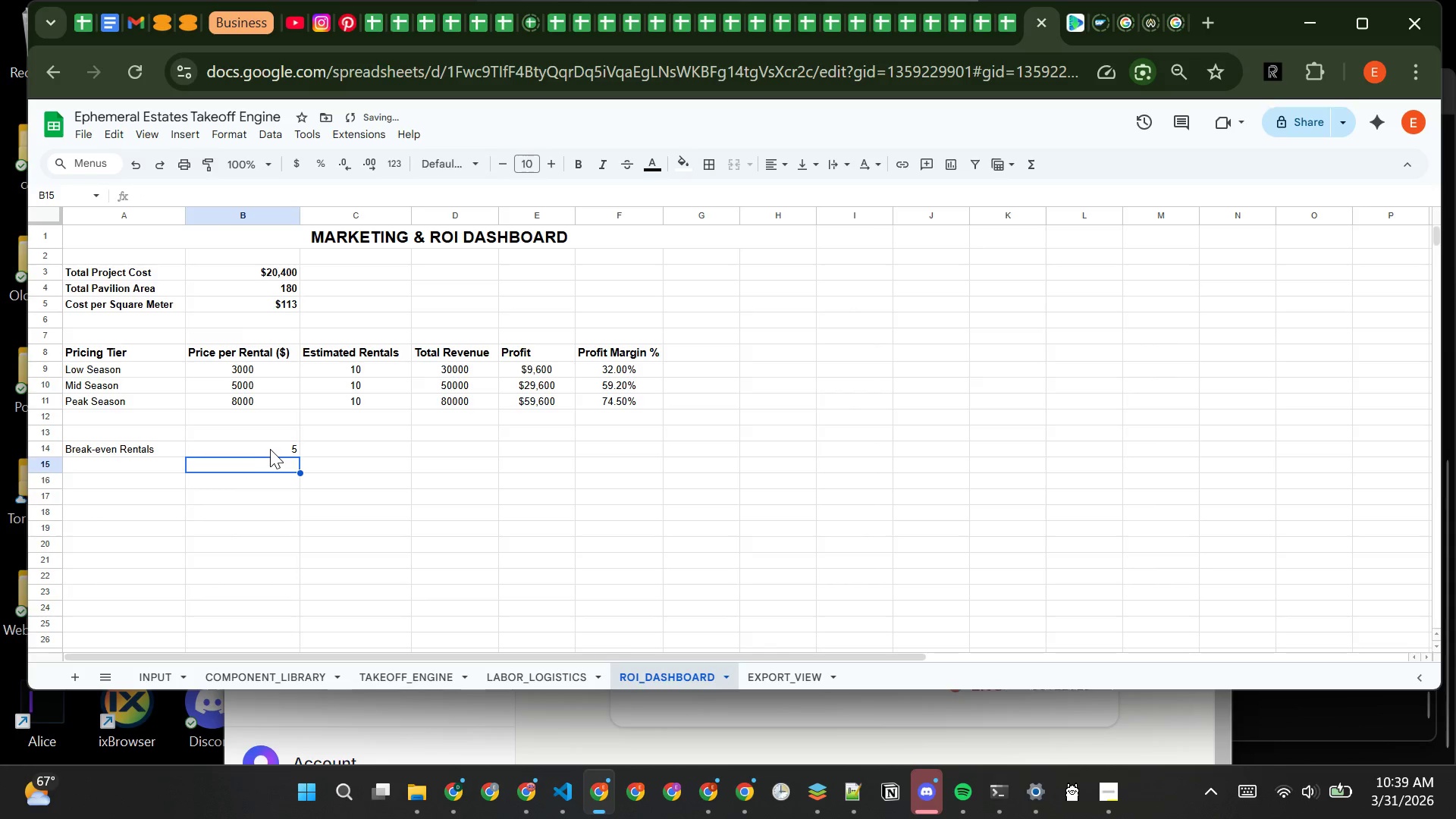 
left_click([271, 449])
 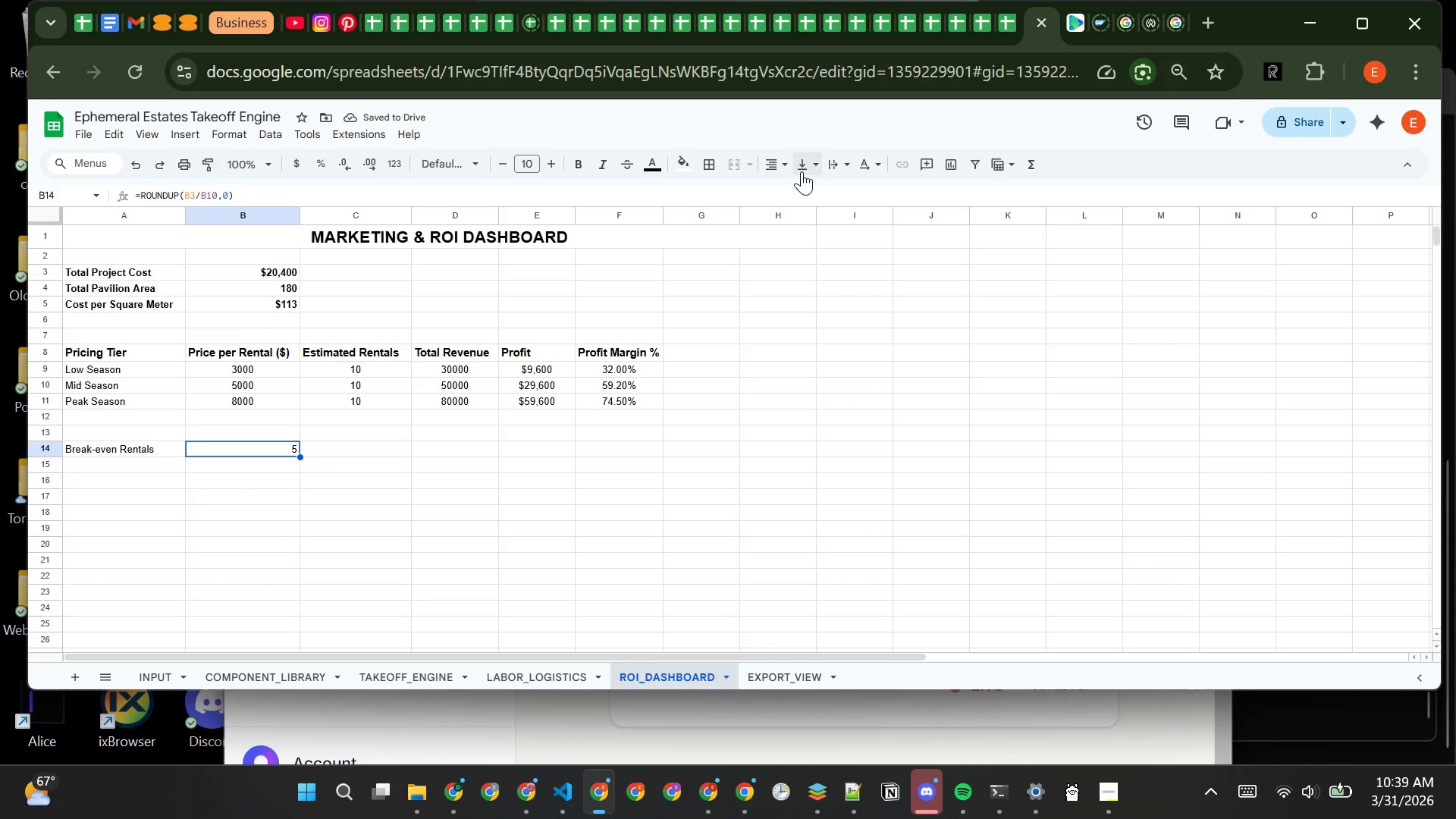 
left_click_drag(start_coordinate=[783, 164], to_coordinate=[799, 192])
 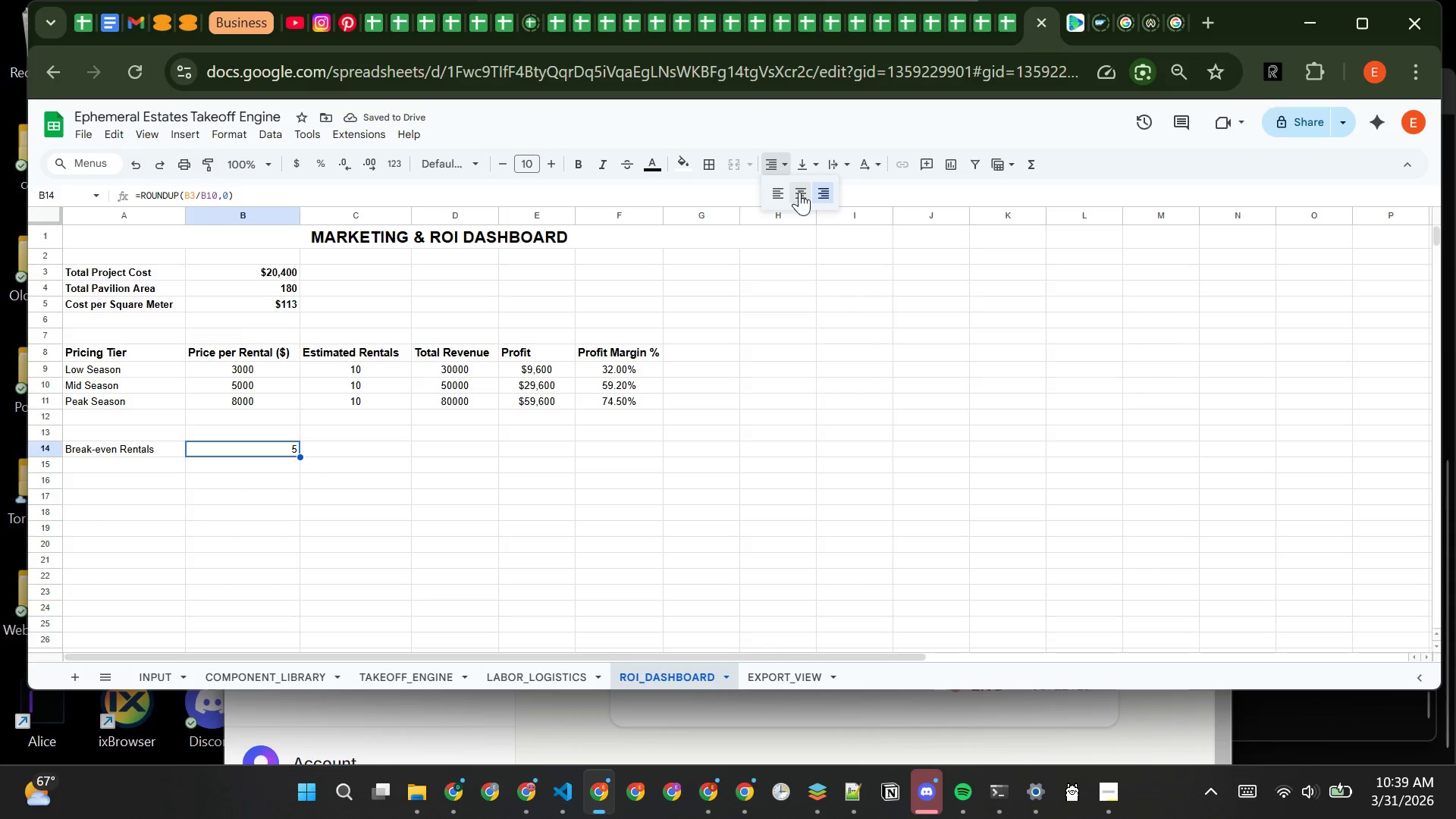 
left_click([799, 192])
 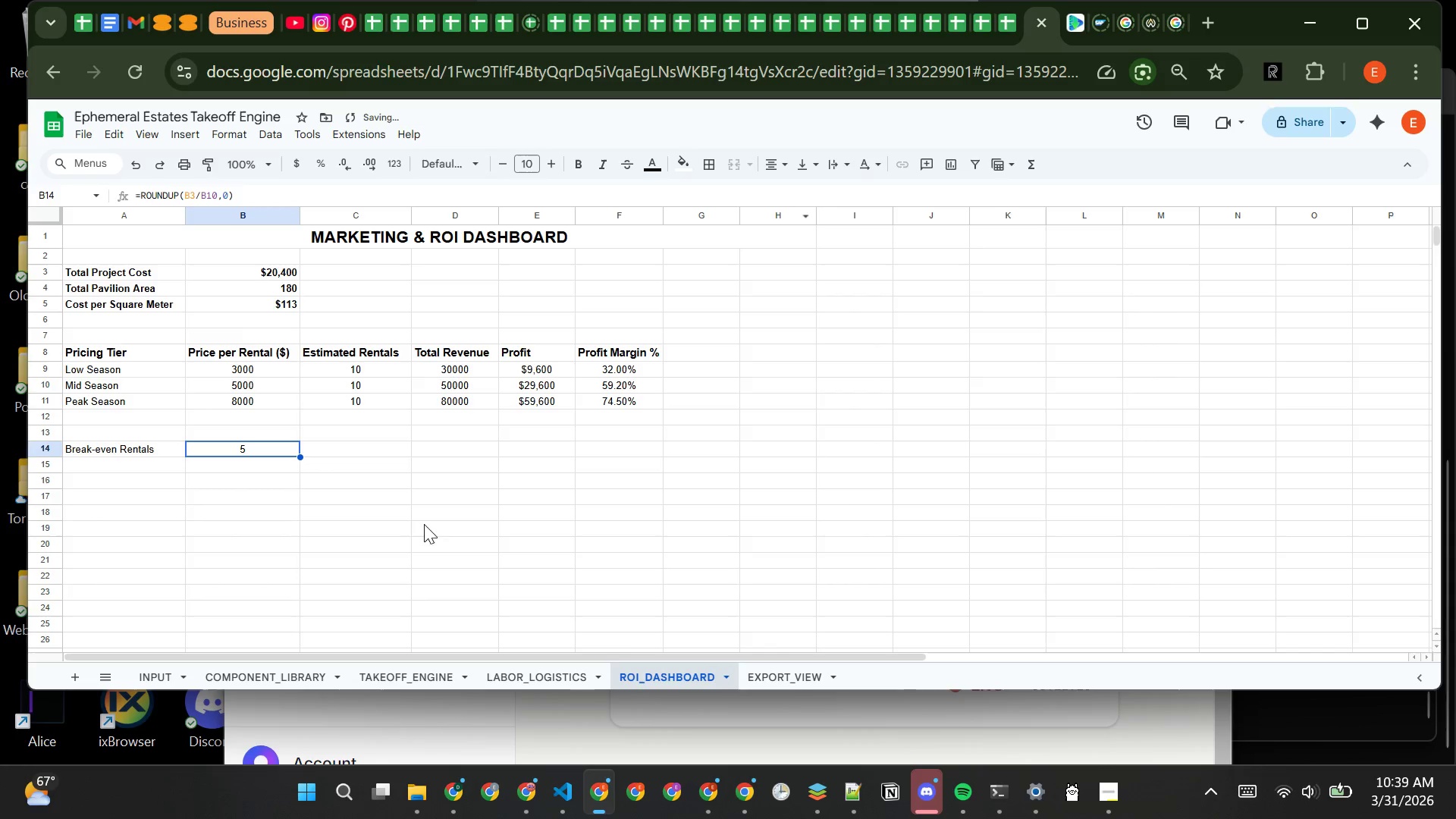 
left_click([384, 513])
 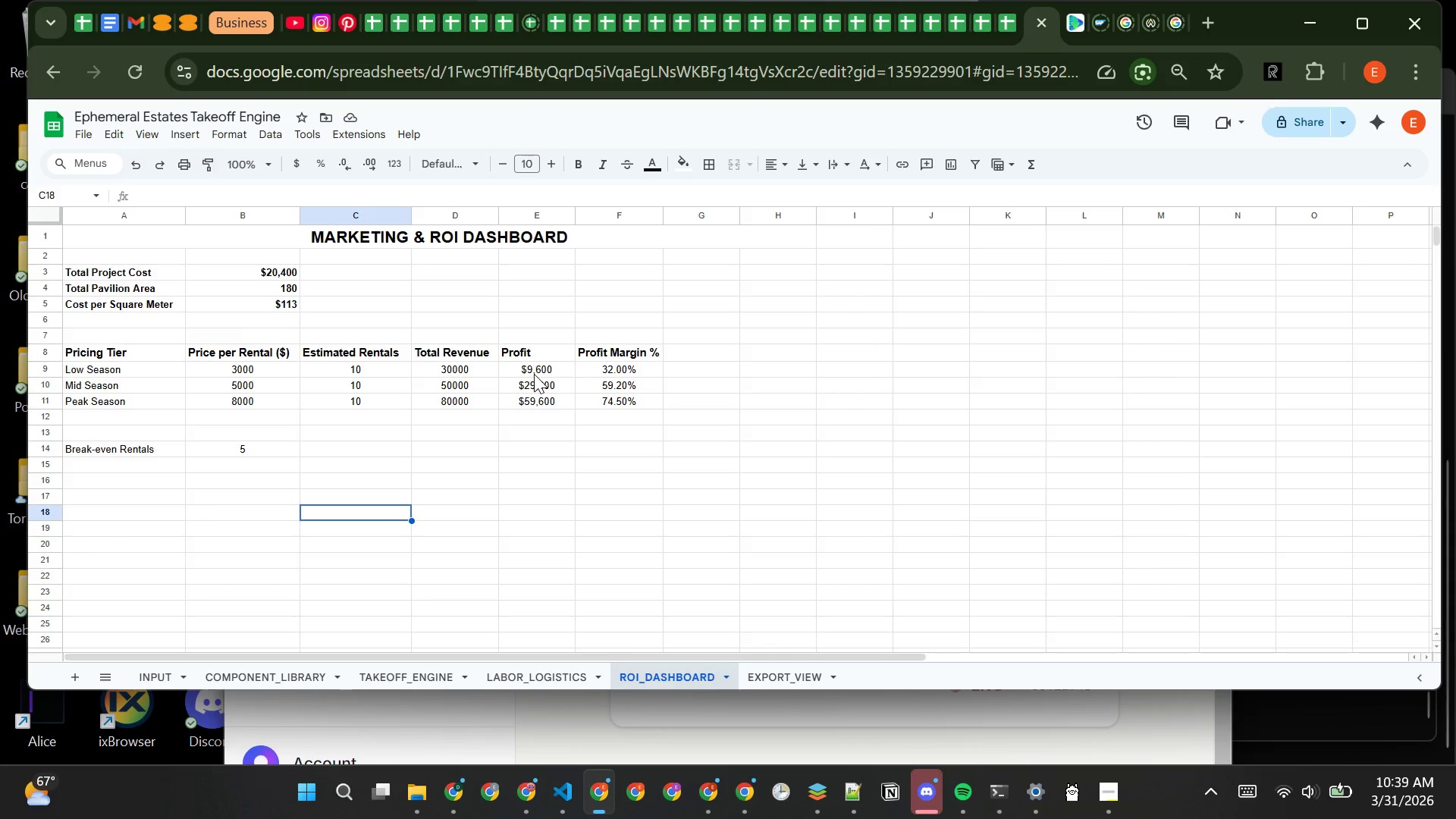 
wait(25.38)
 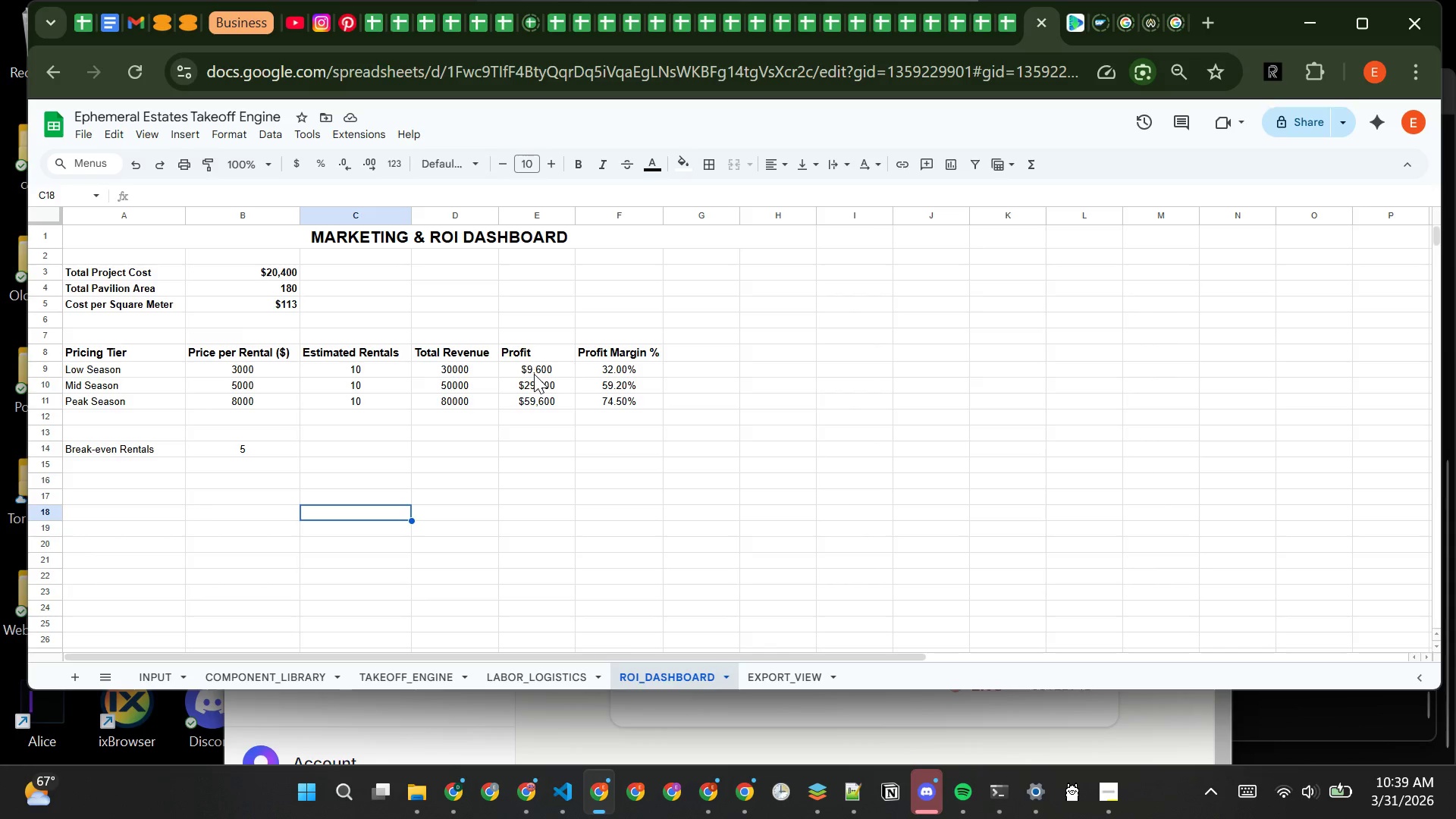 
left_click([138, 376])
 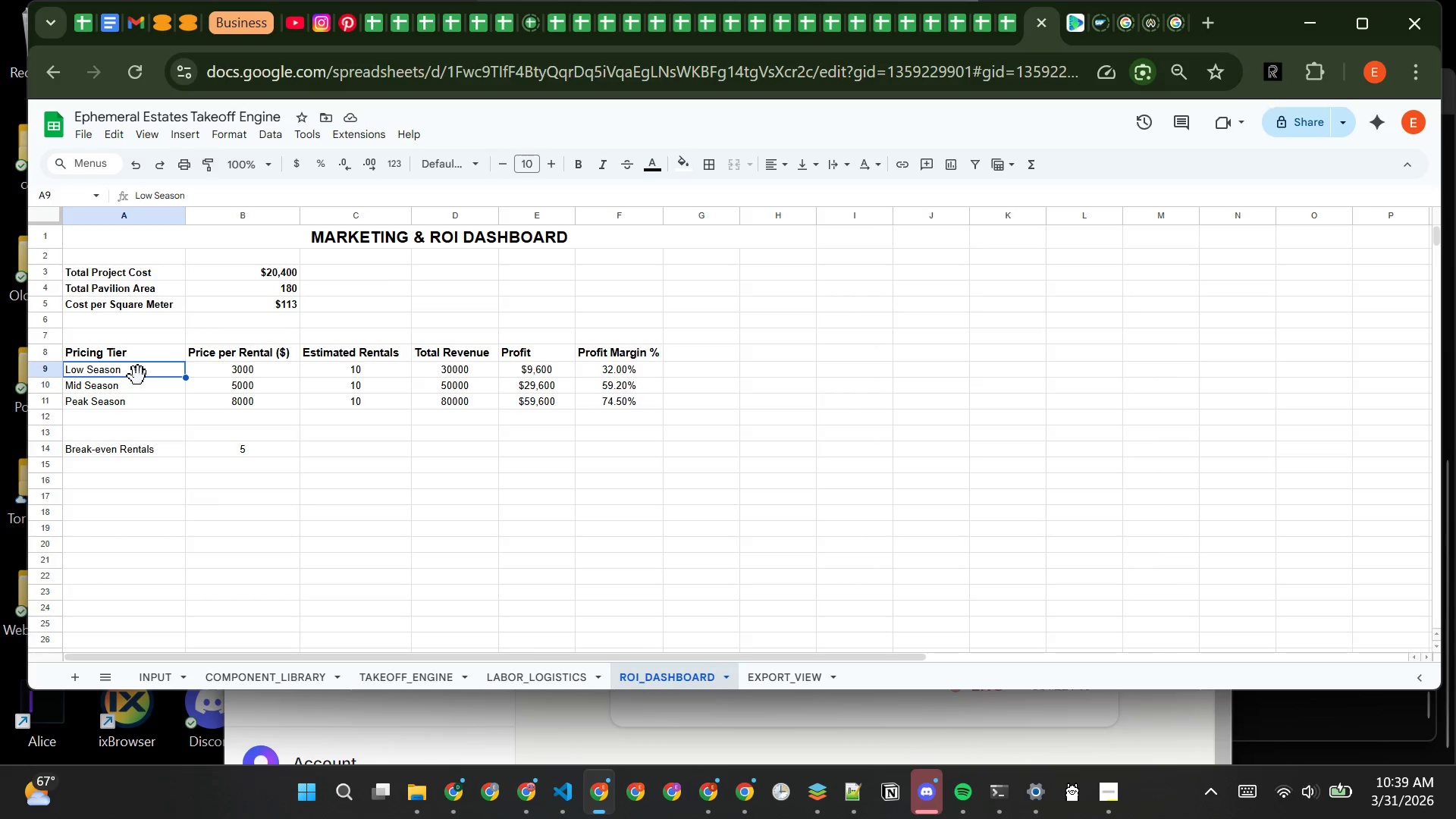 
left_click_drag(start_coordinate=[138, 376], to_coordinate=[142, 371])
 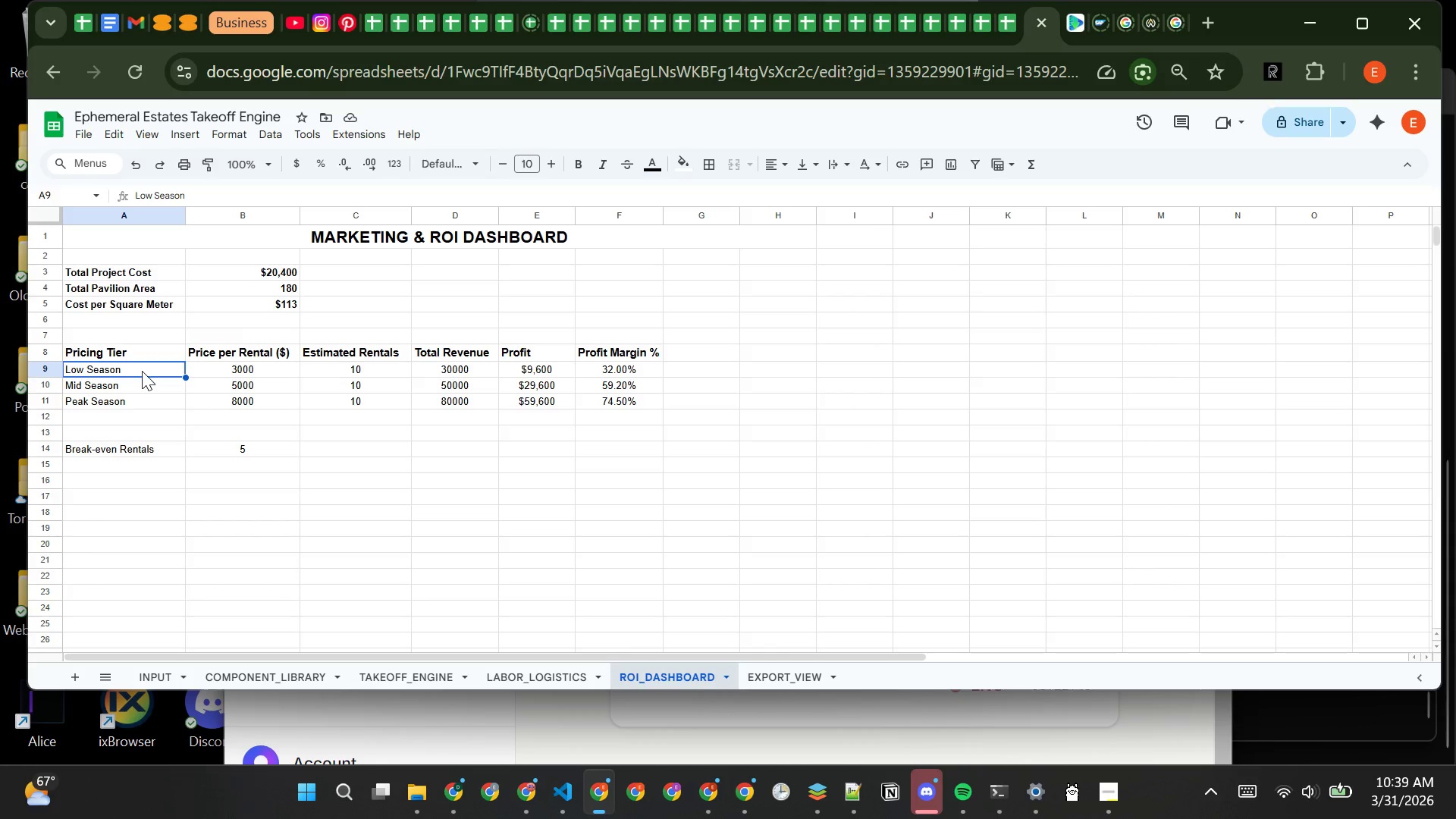 
left_click_drag(start_coordinate=[142, 371], to_coordinate=[149, 405])
 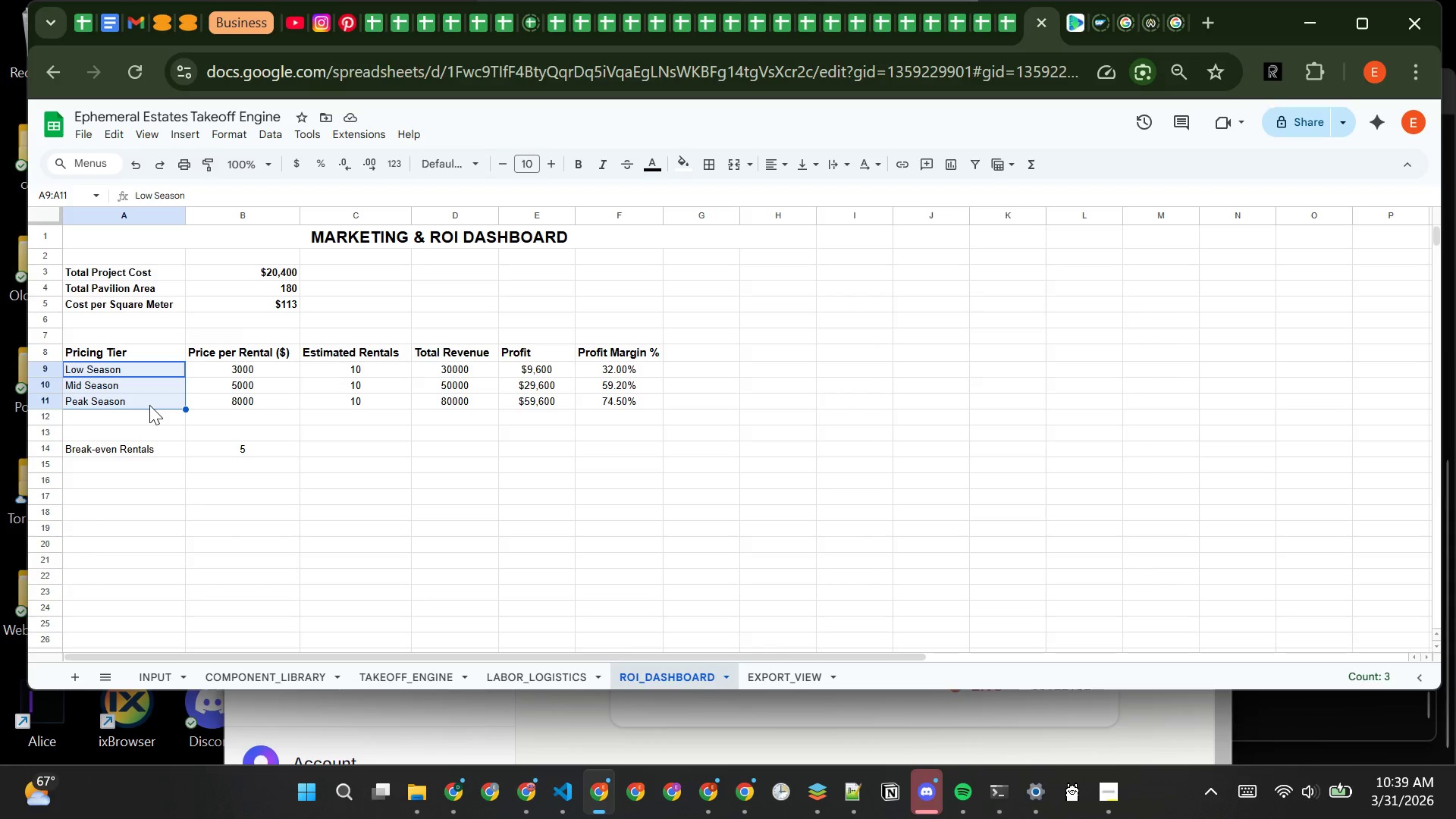 
hold_key(key=ControlLeft, duration=1.52)
 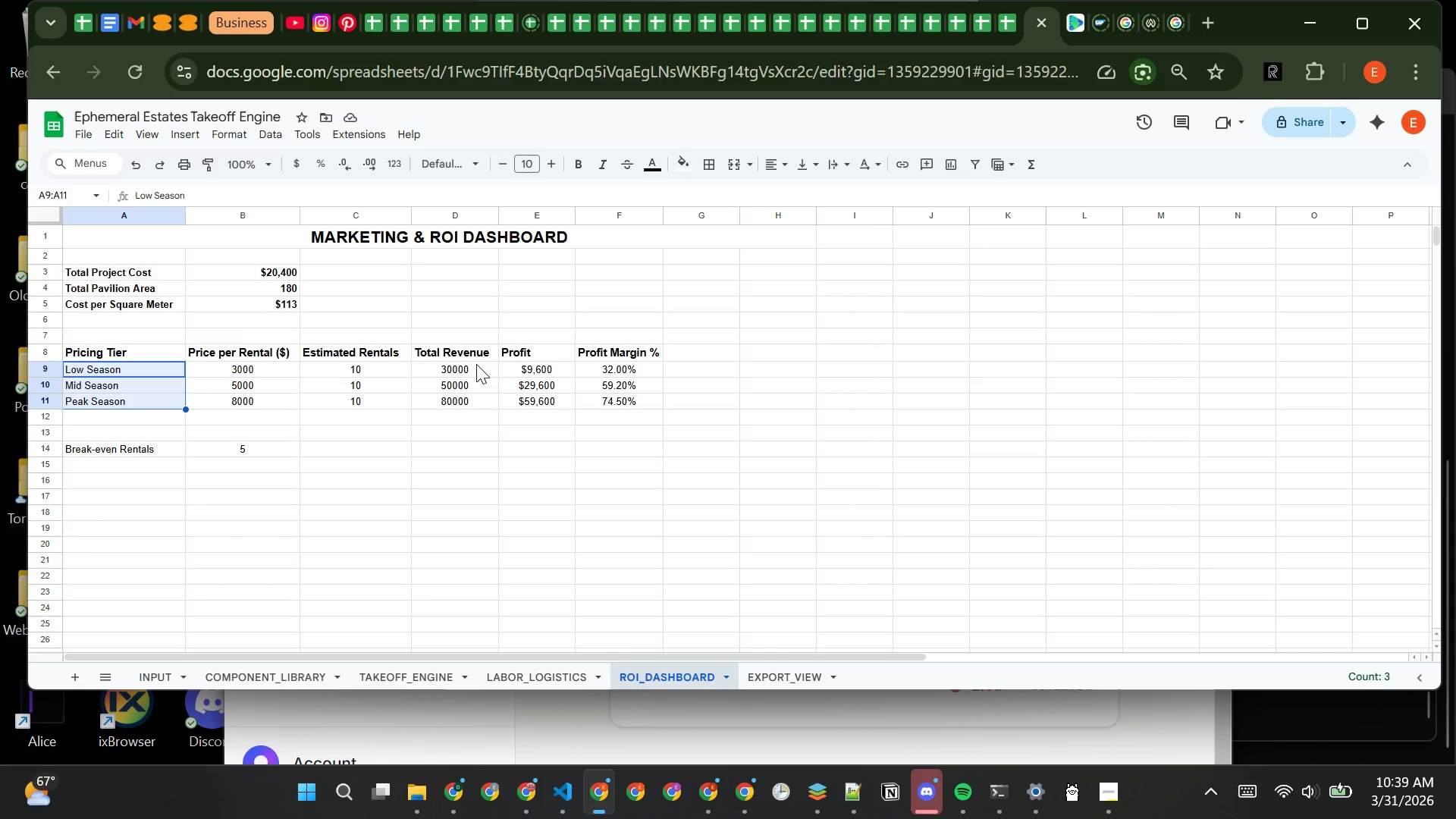 
hold_key(key=ControlLeft, duration=1.5)
 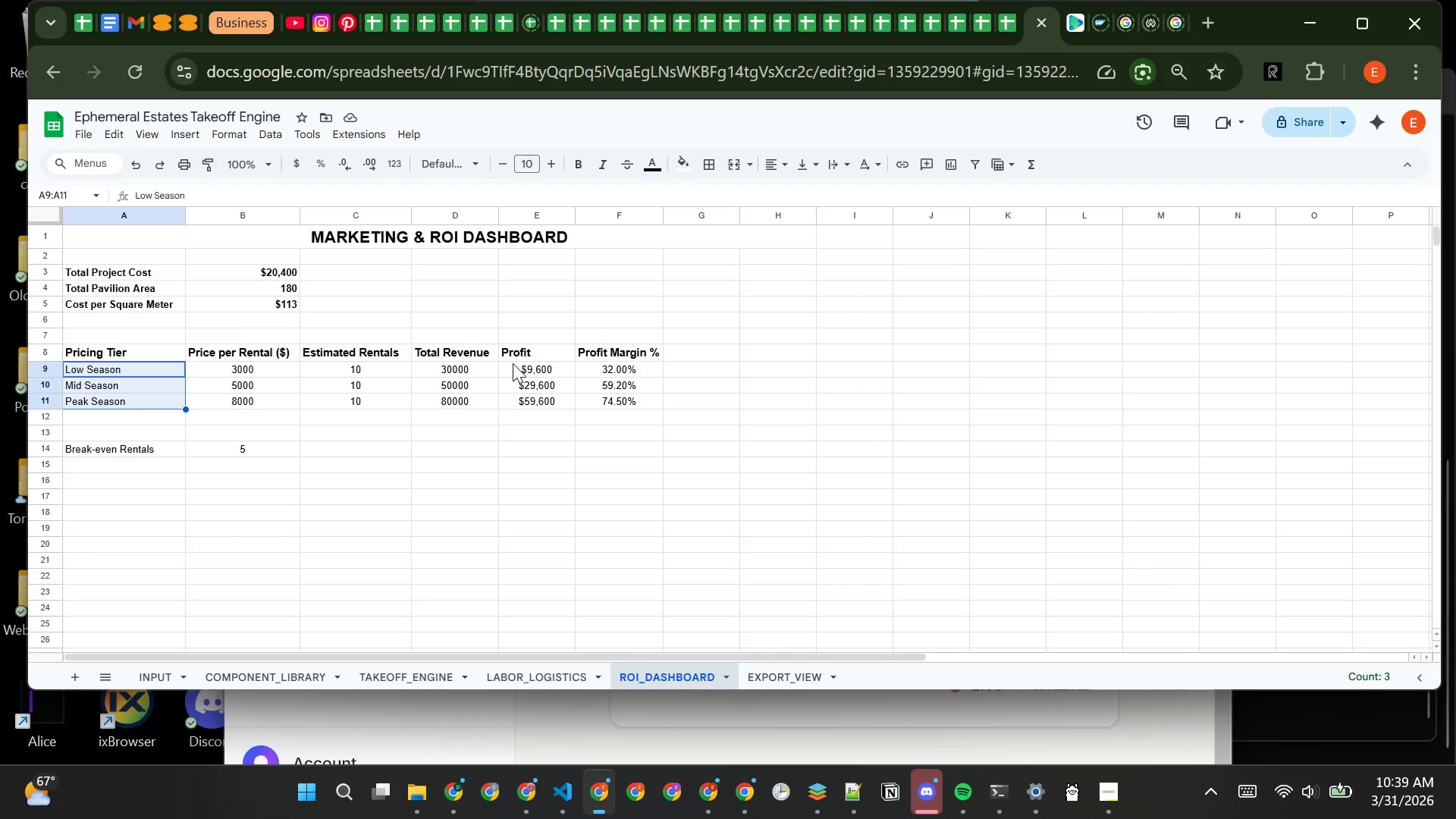 
hold_key(key=ControlLeft, duration=1.51)
left_click([528, 366])
 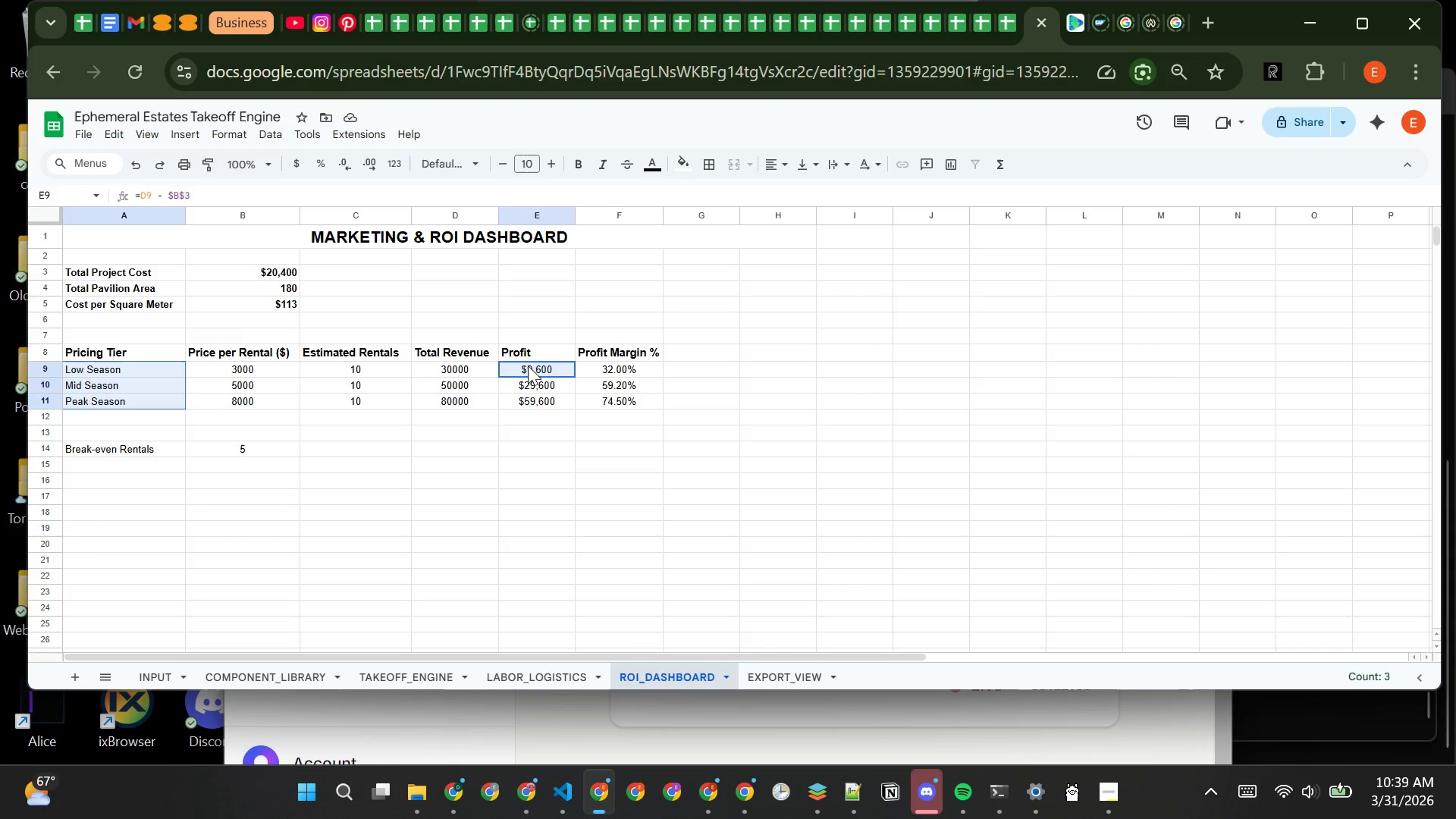 
hold_key(key=ControlLeft, duration=1.5)
 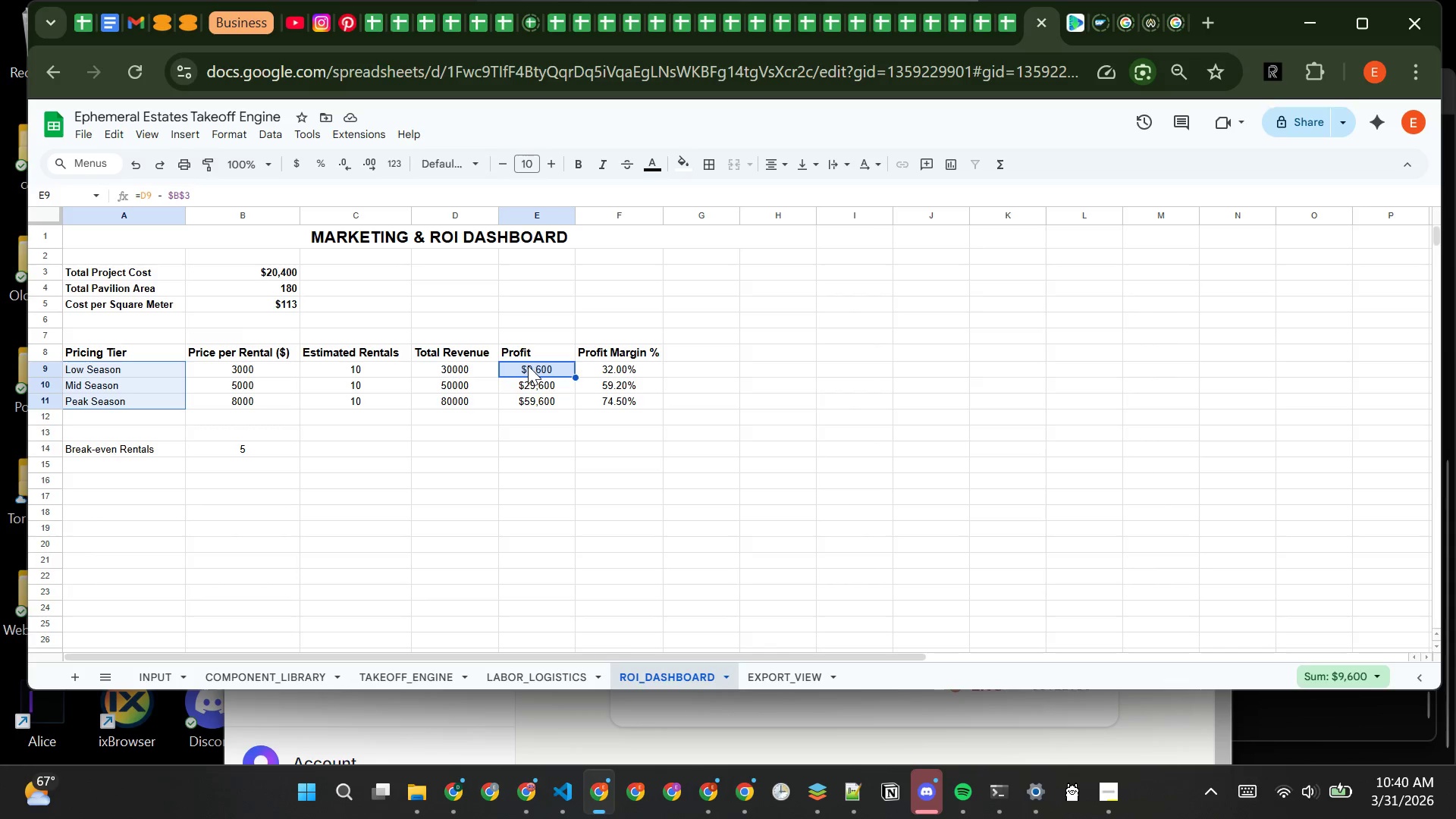 
hold_key(key=ControlLeft, duration=1.52)
left_click_drag(start_coordinate=[528, 366], to_coordinate=[530, 400])
 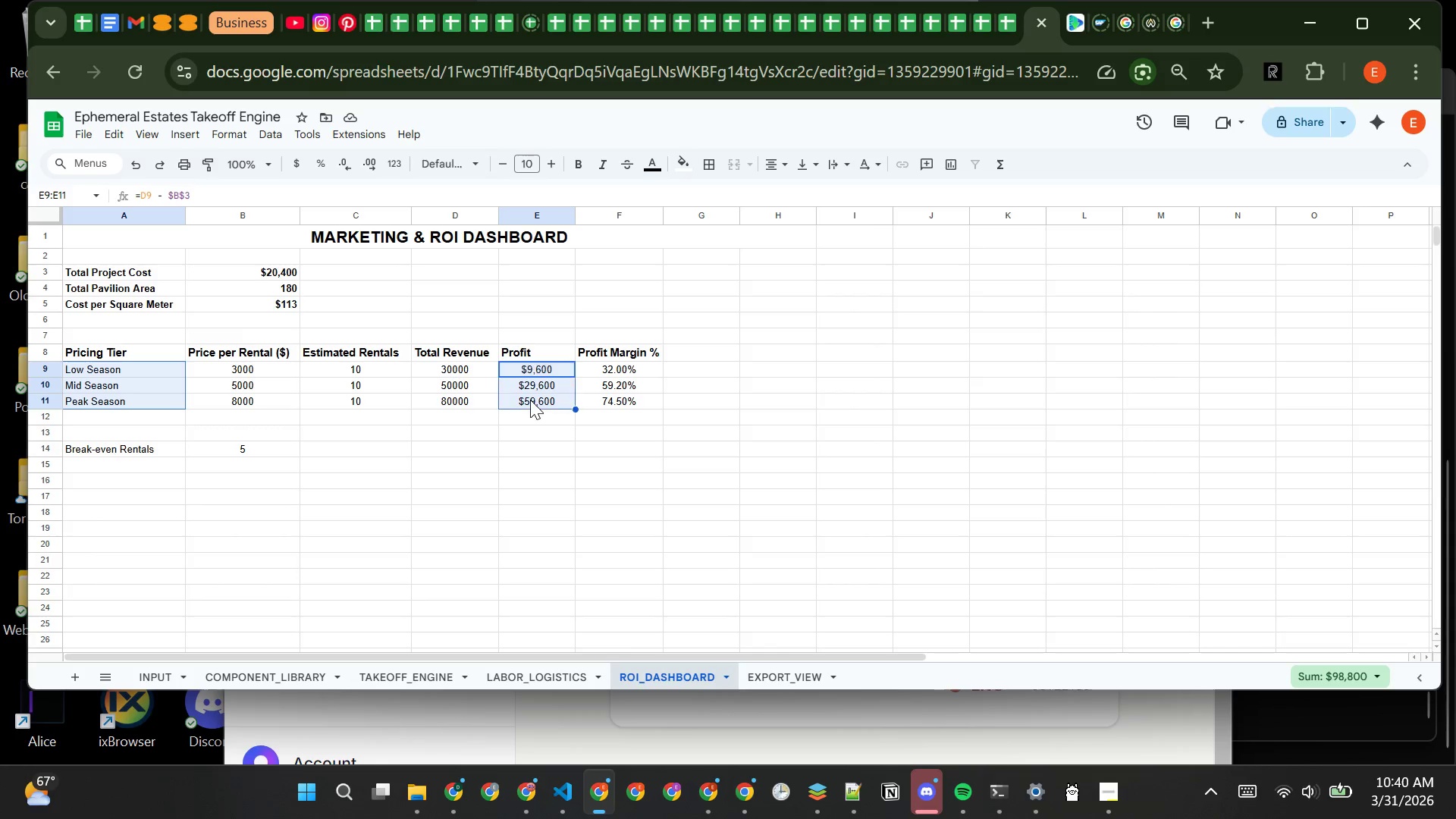 
hold_key(key=ControlLeft, duration=1.5)
 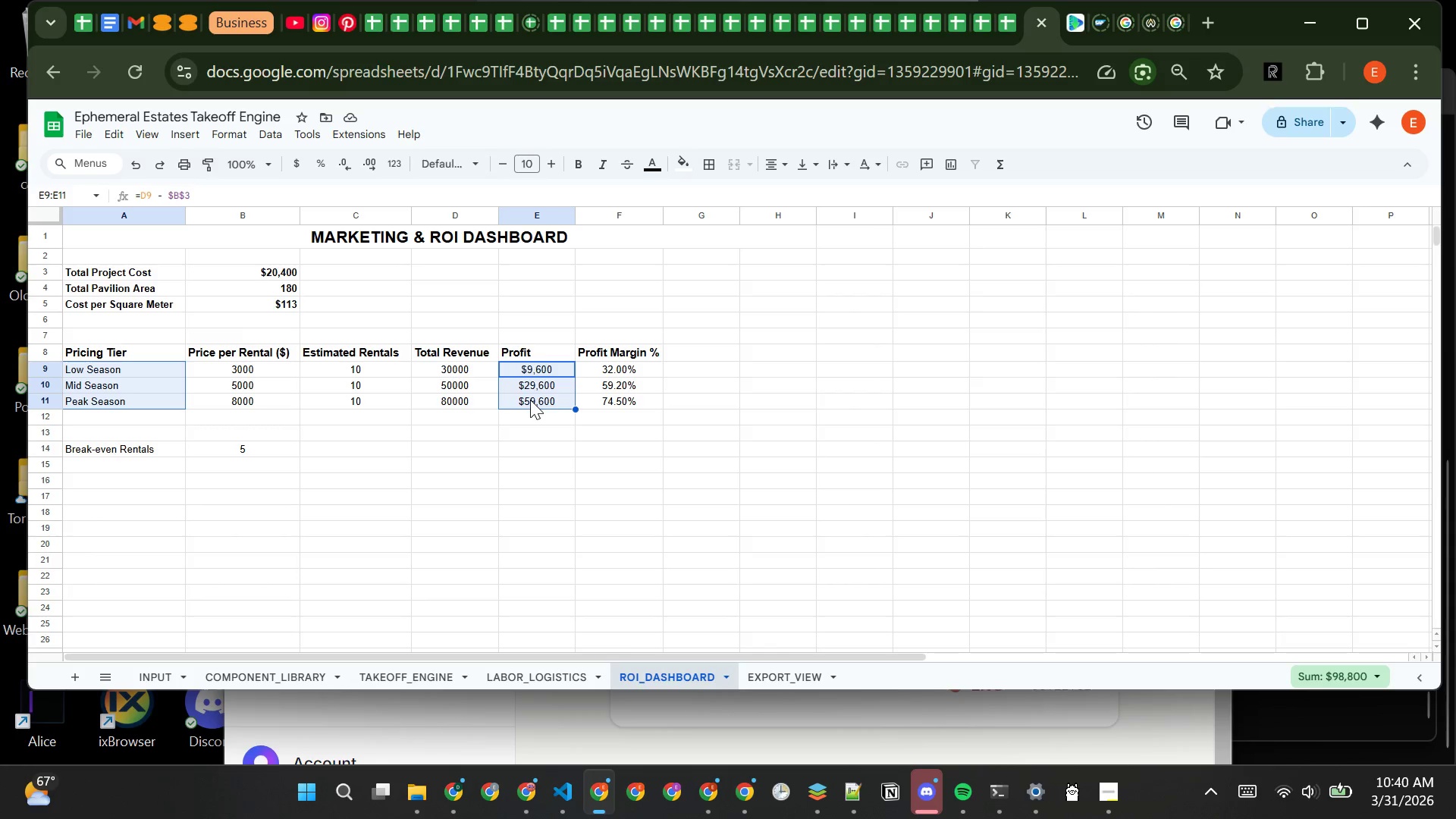 
hold_key(key=ControlLeft, duration=1.5)
 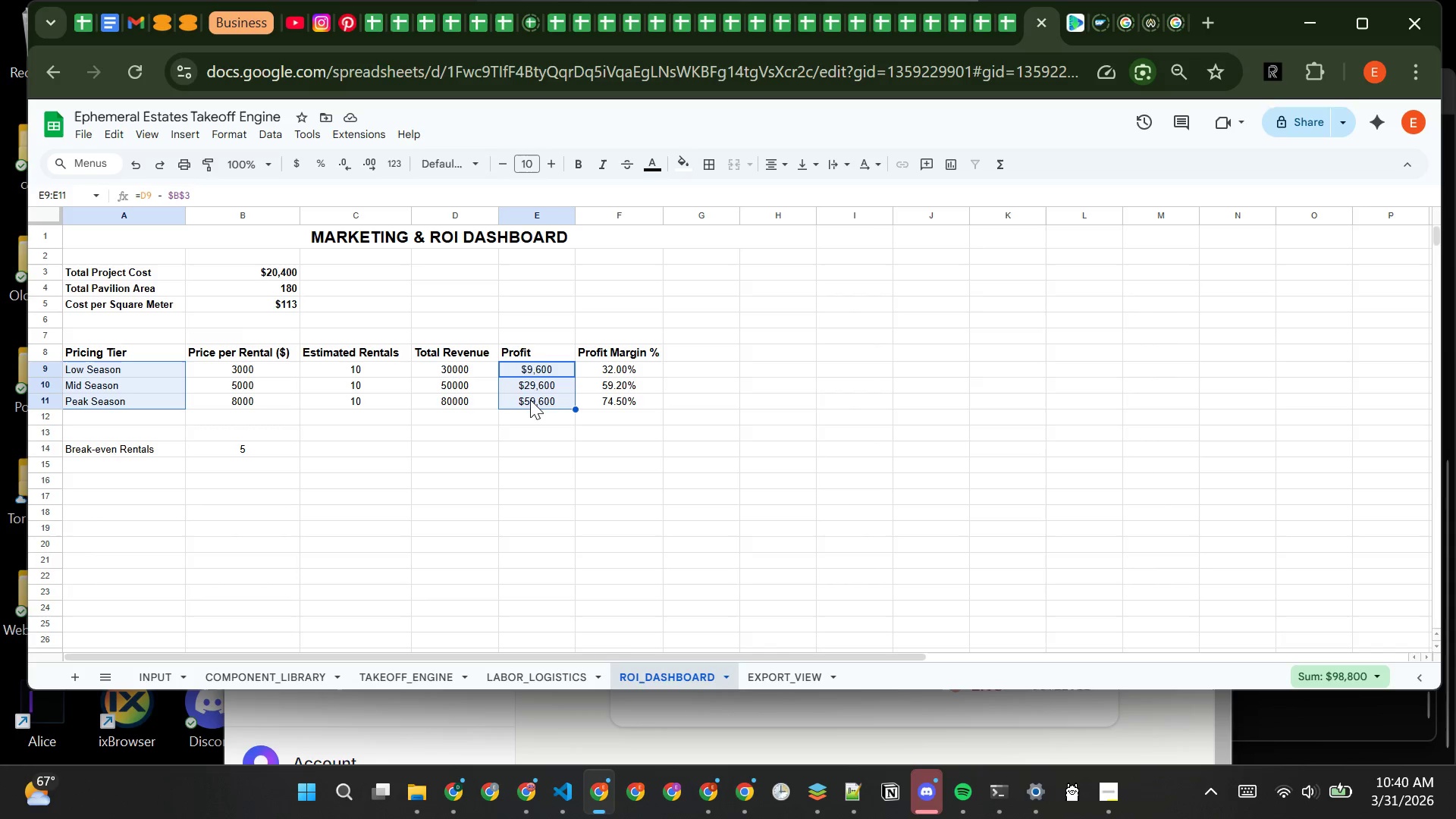 
hold_key(key=ControlLeft, duration=1.51)
 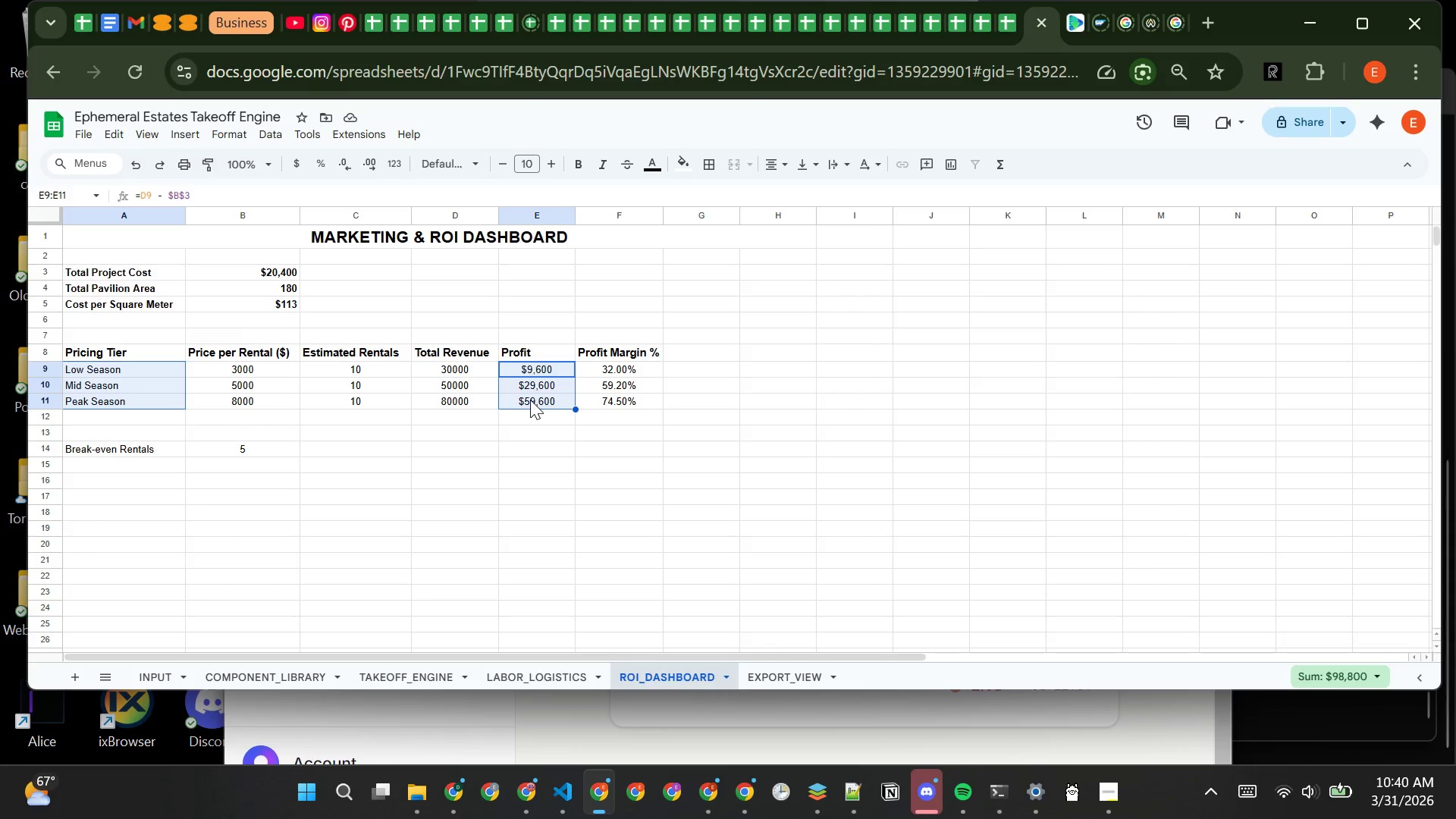 
hold_key(key=ControlLeft, duration=1.5)
 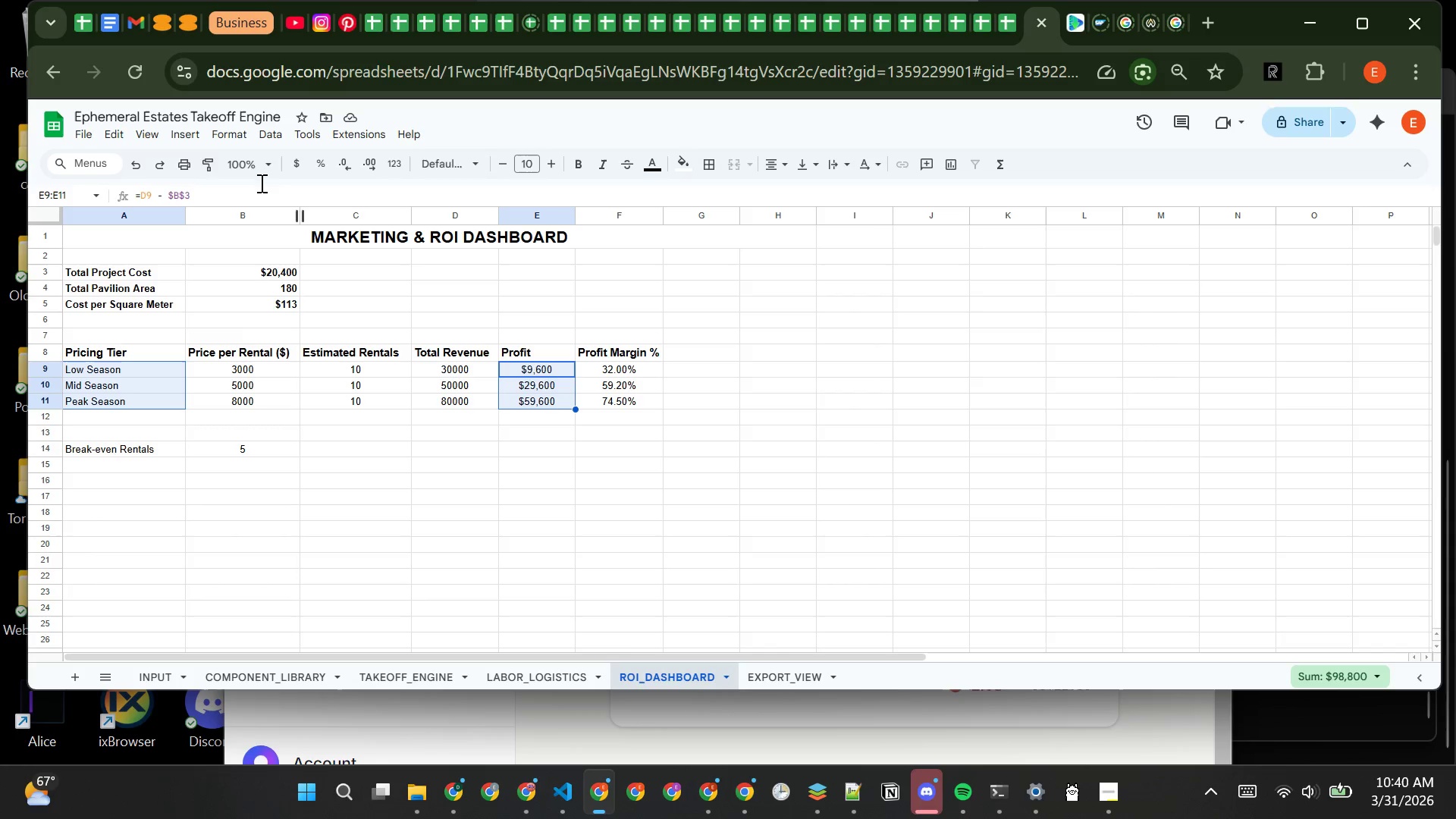 
hold_key(key=ControlLeft, duration=1.52)
left_click([190, 133])
 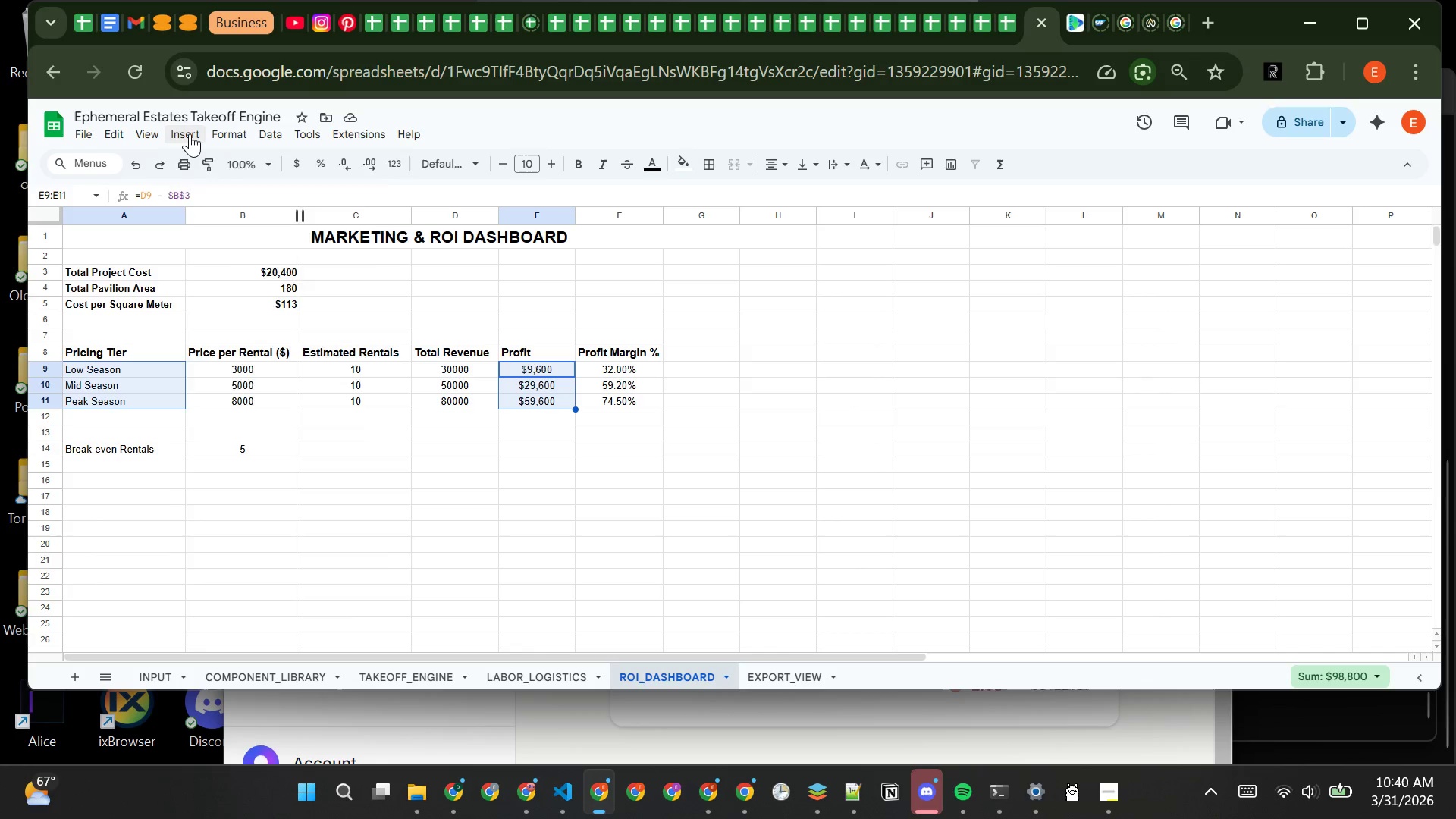 
hold_key(key=ControlLeft, duration=1.5)
 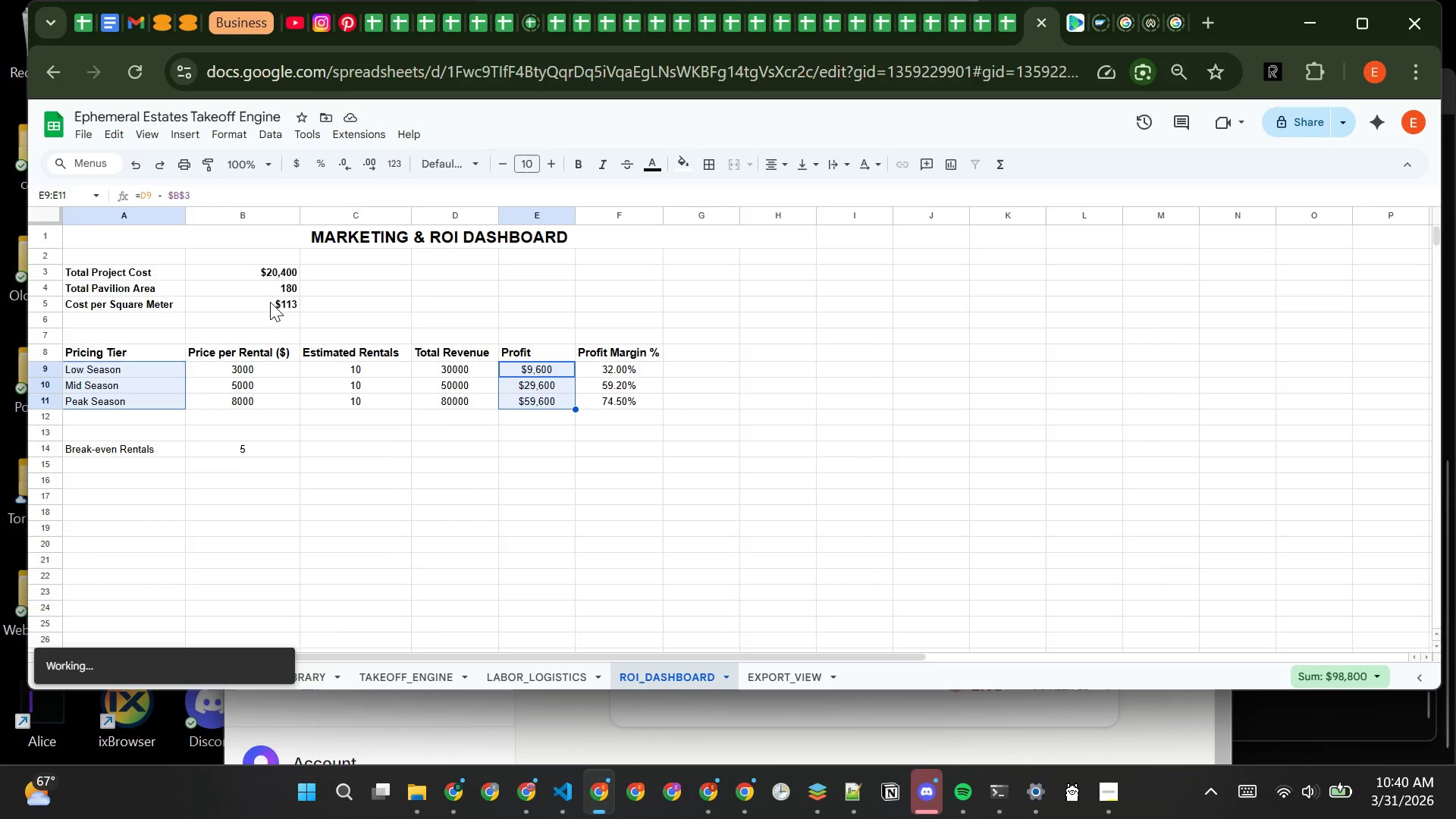 
hold_key(key=ControlLeft, duration=0.41)
left_click([270, 302])
 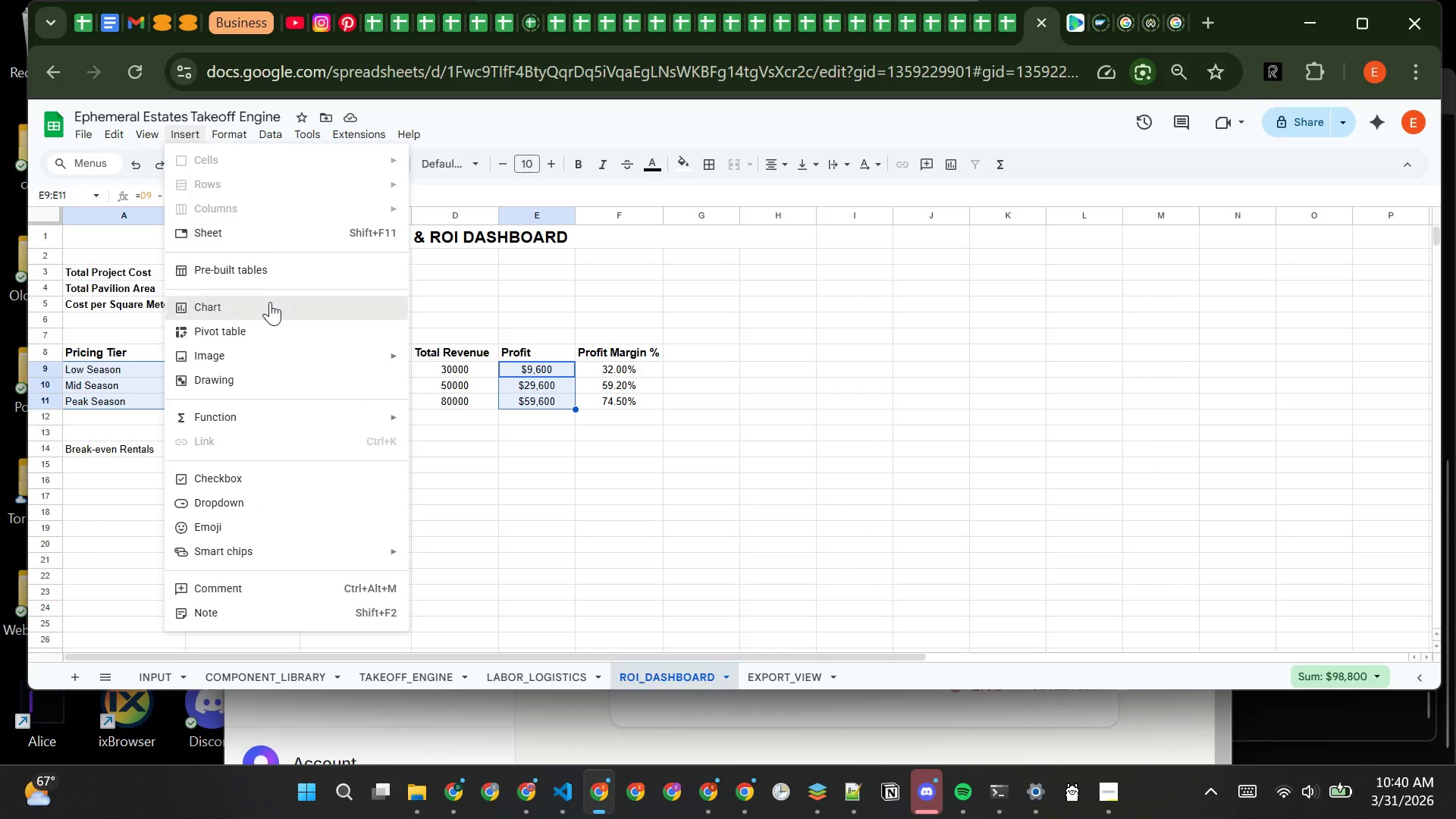 
wait(19.94)
 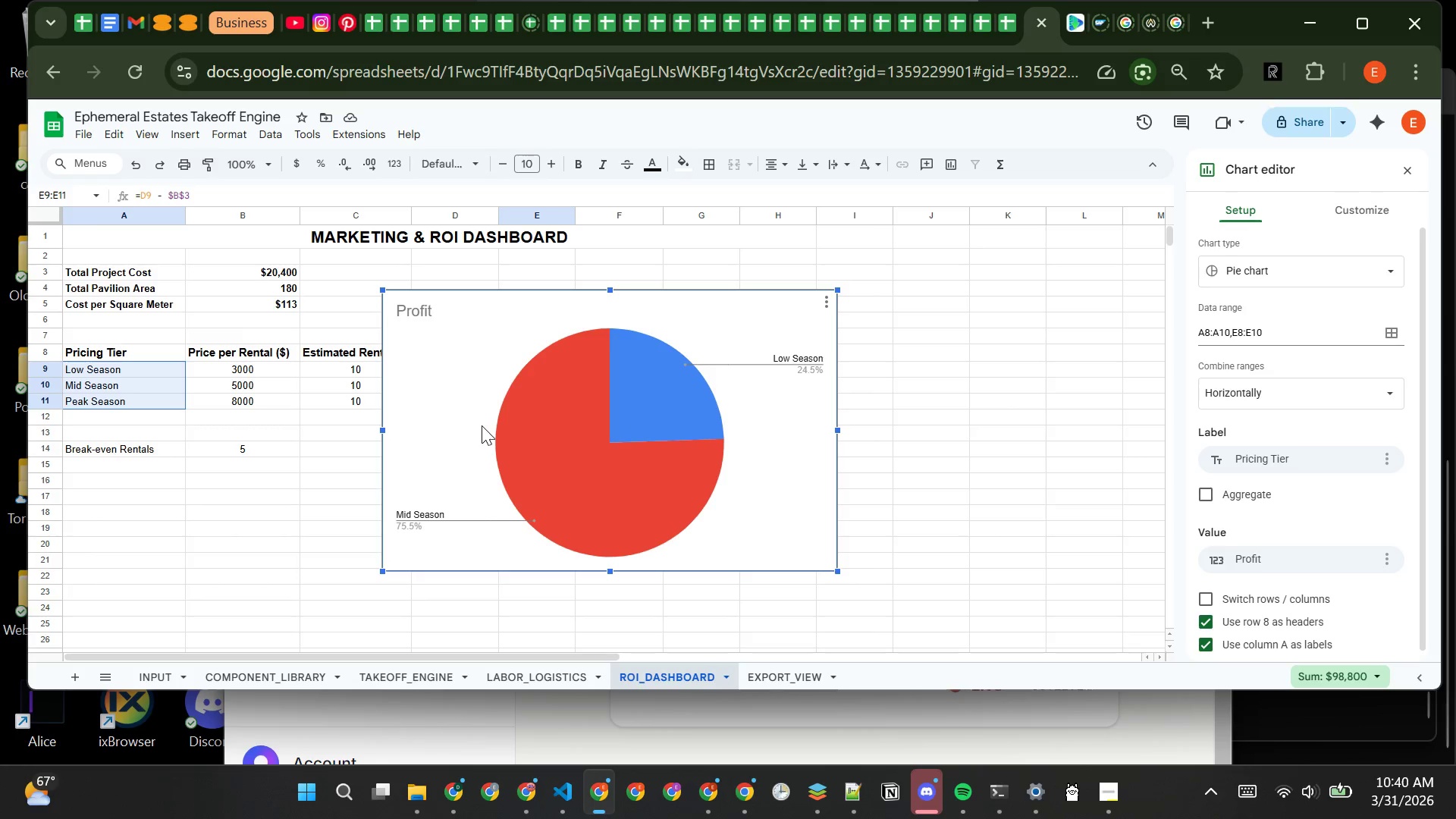 
key(Backspace)
 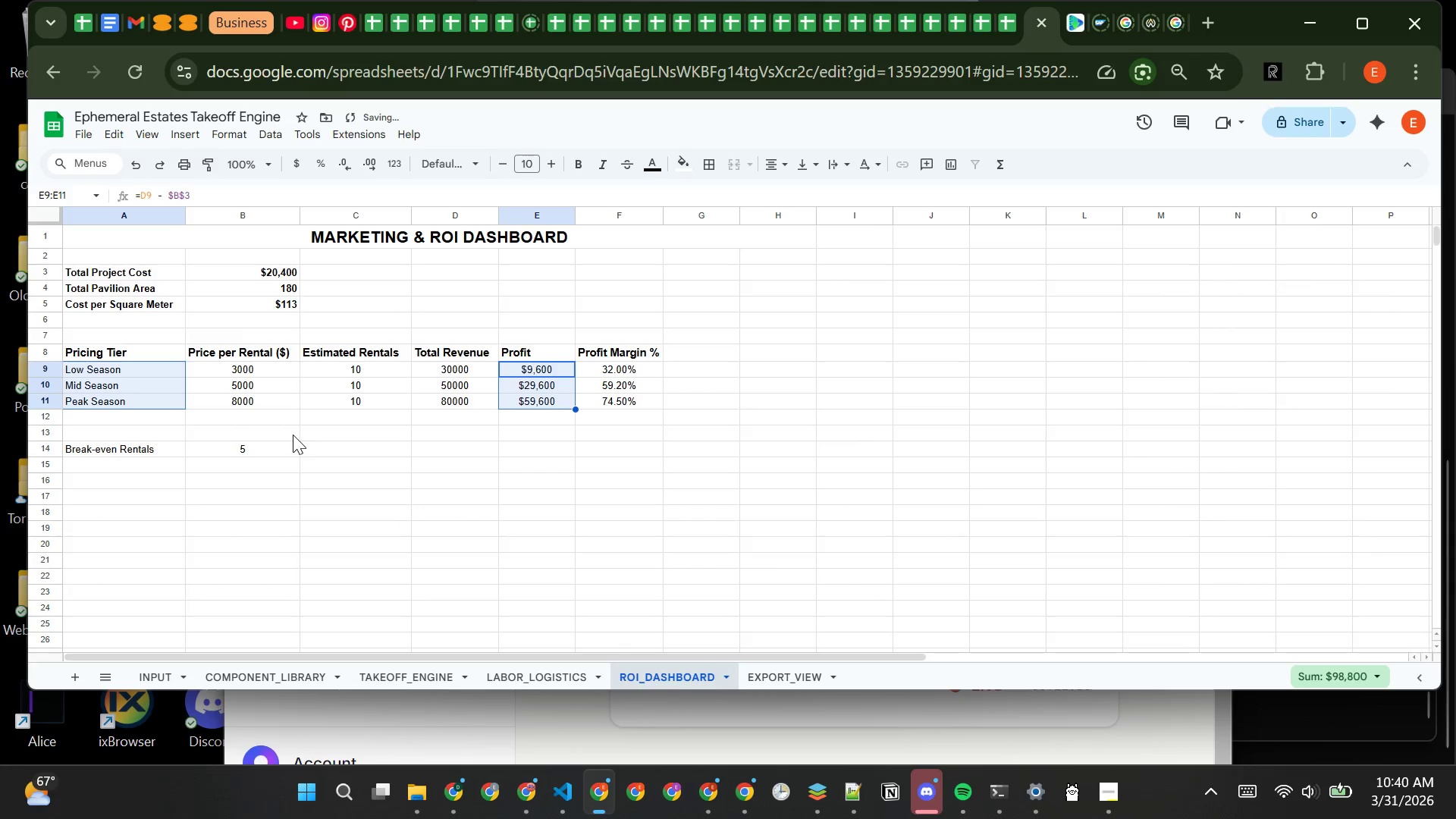 
left_click([293, 435])
 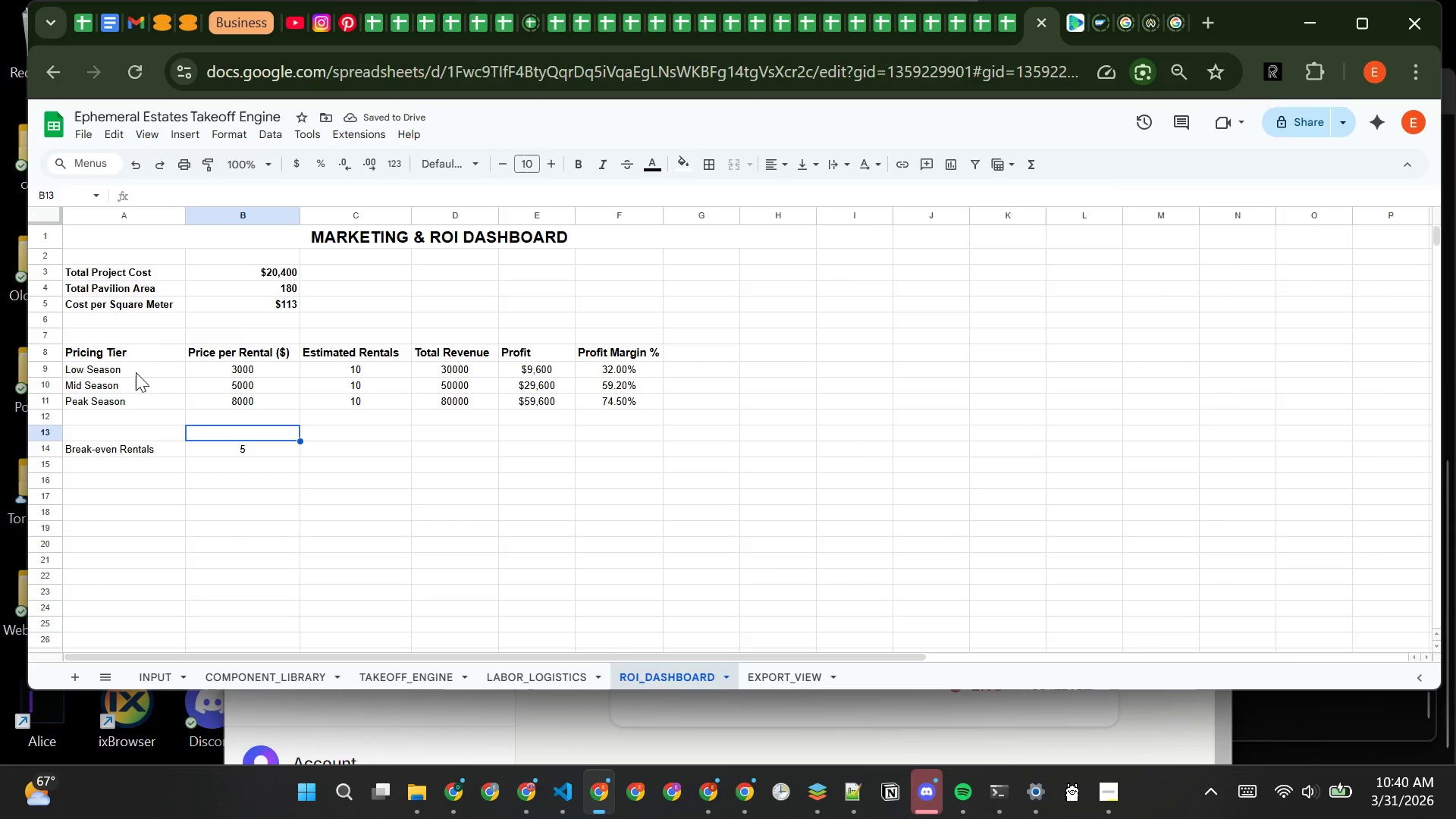 
left_click([141, 360])
 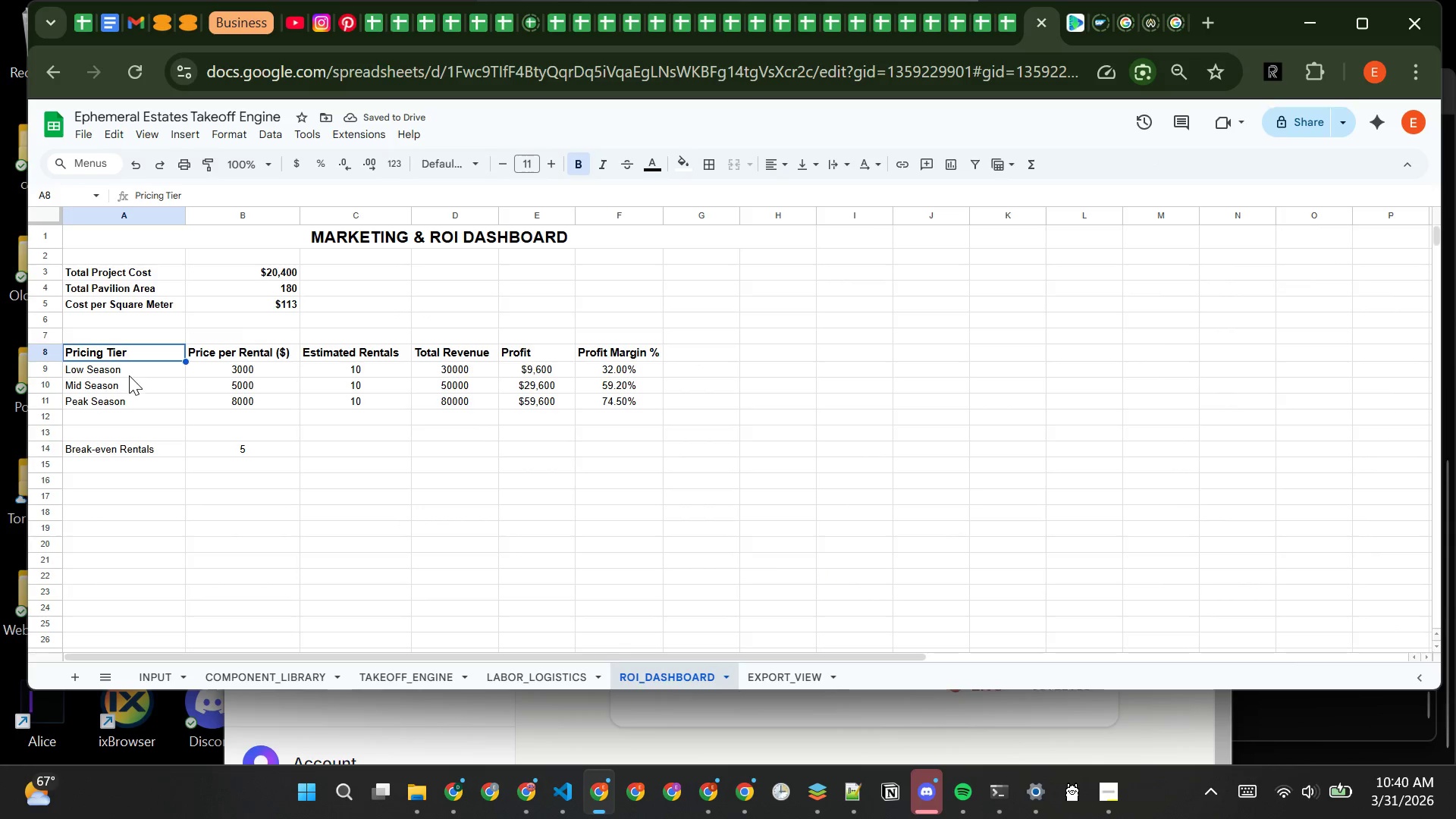 
left_click([131, 371])
 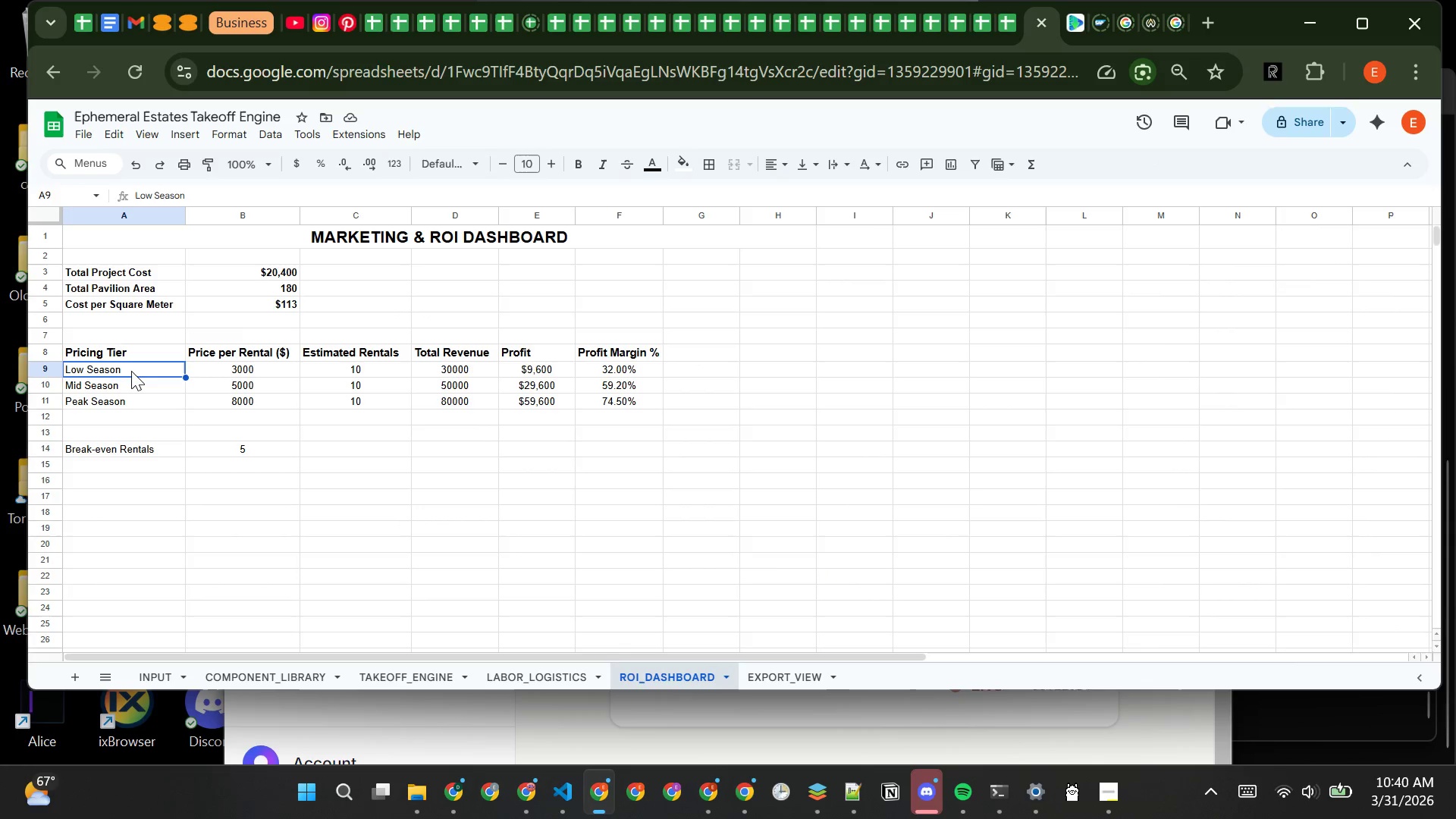 
left_click_drag(start_coordinate=[131, 371], to_coordinate=[136, 407])
 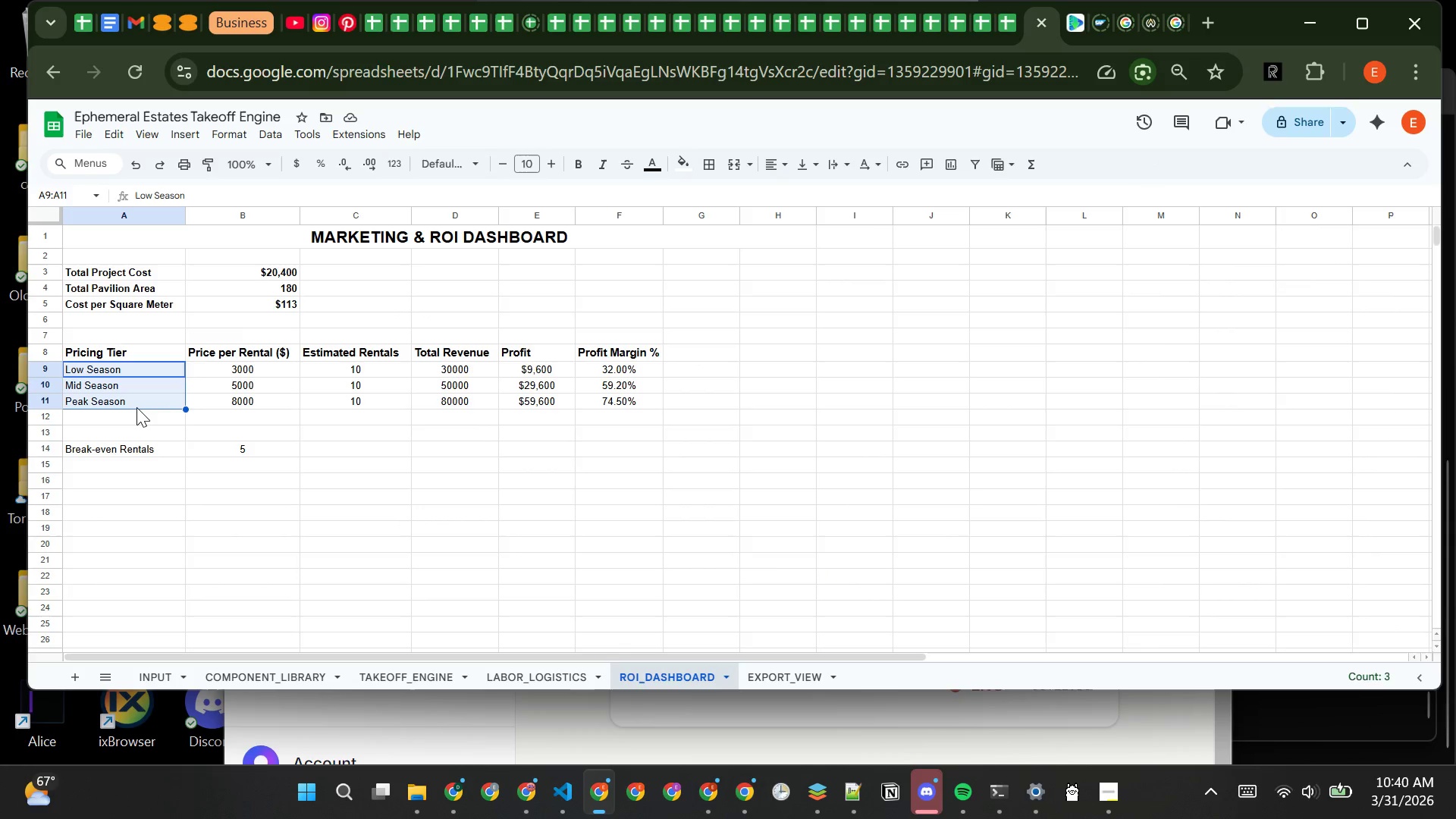 
hold_key(key=ControlLeft, duration=1.52)
 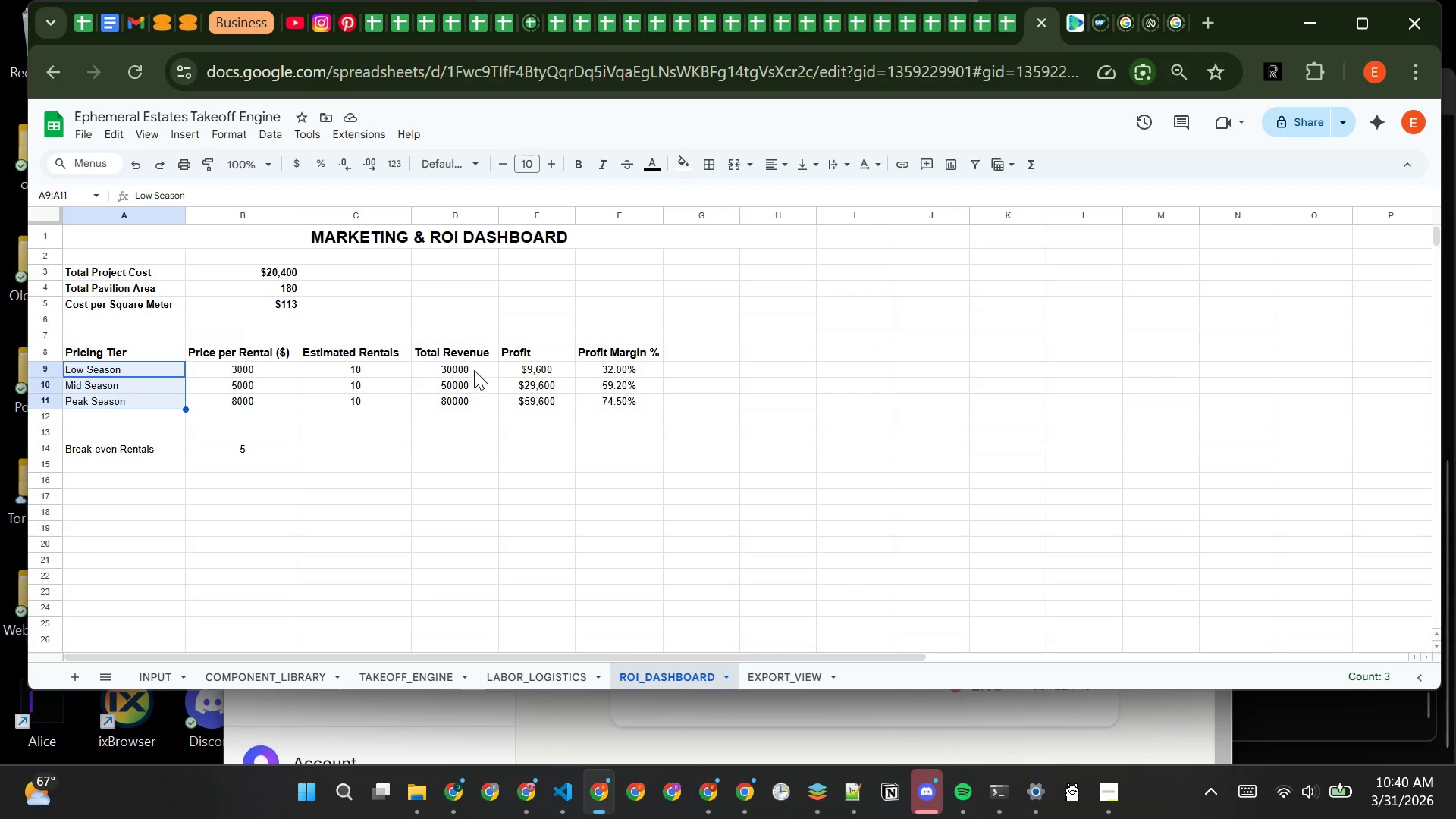 
hold_key(key=ControlLeft, duration=1.5)
 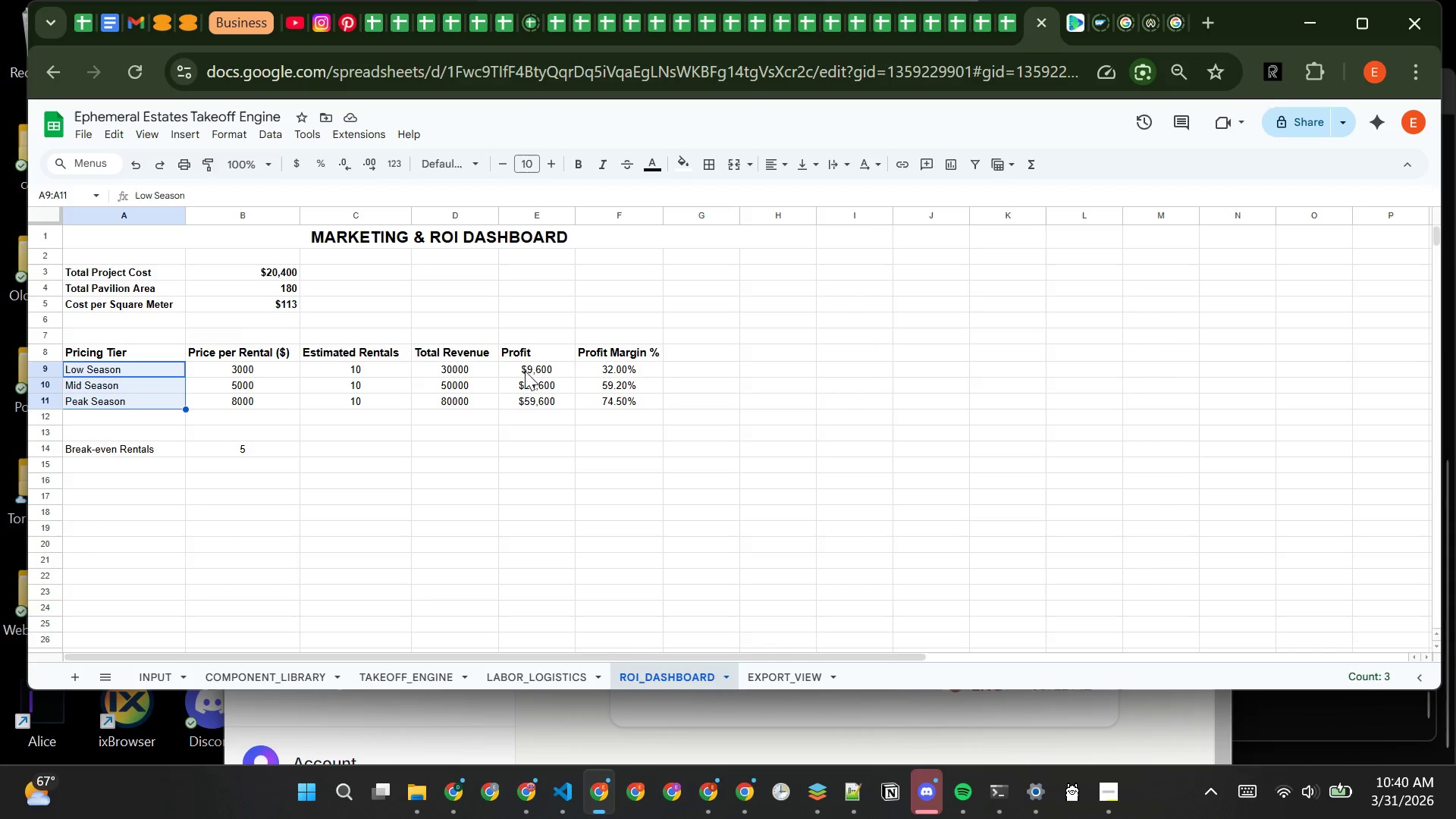 
hold_key(key=ControlLeft, duration=1.52)
 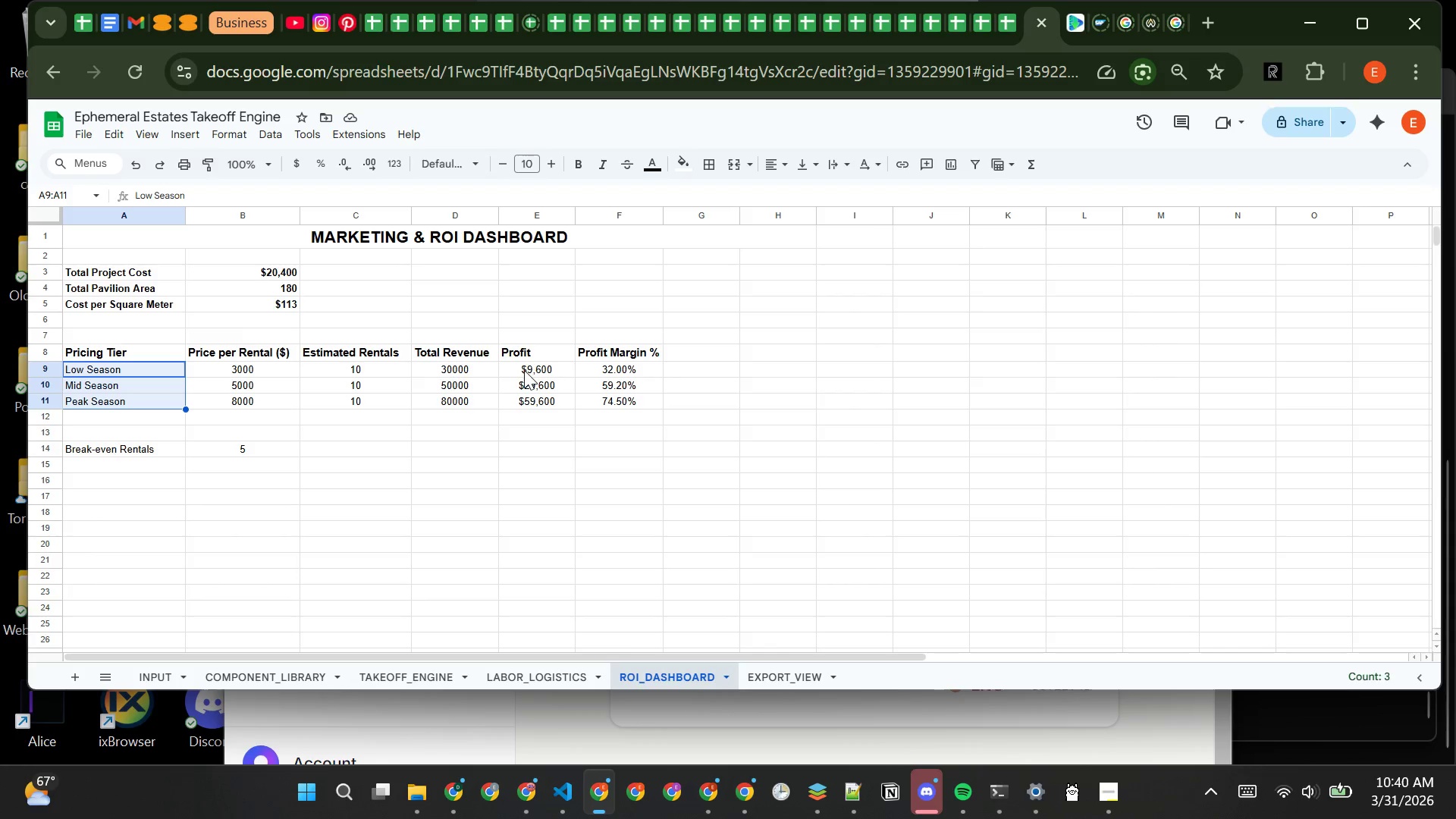 
hold_key(key=ControlLeft, duration=1.5)
 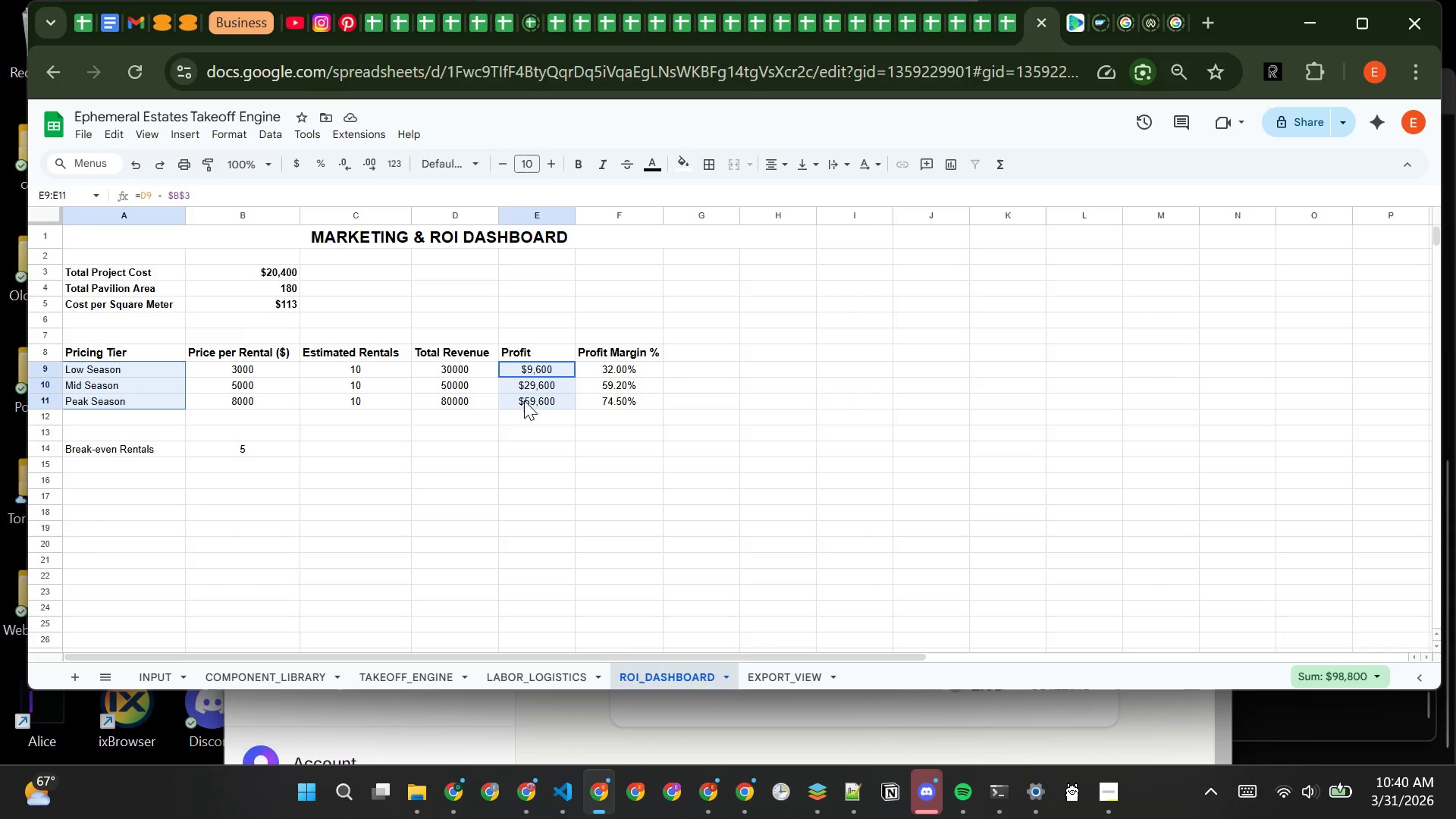 
hold_key(key=ControlLeft, duration=1.51)
 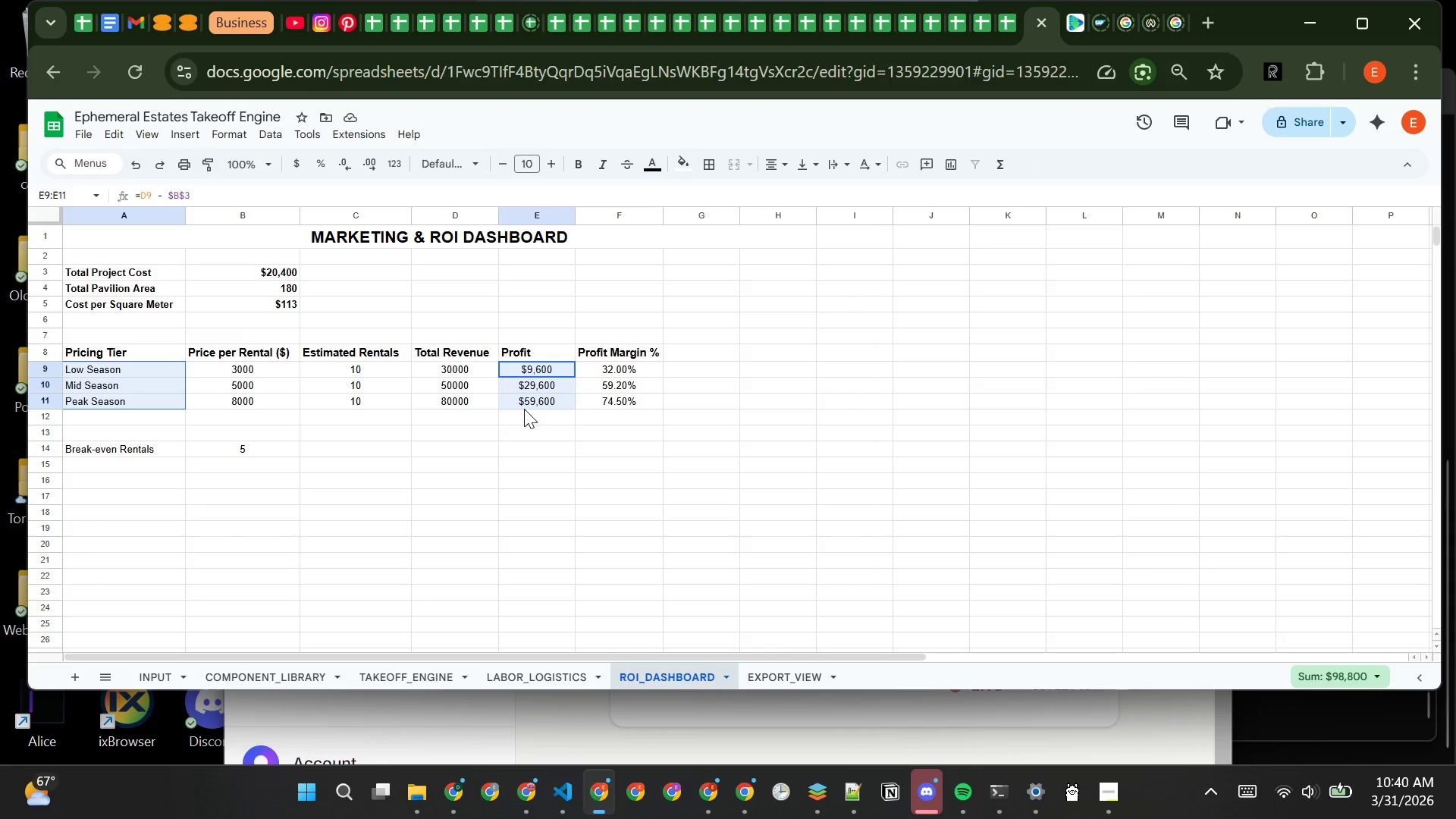 
hold_key(key=ControlLeft, duration=1.5)
 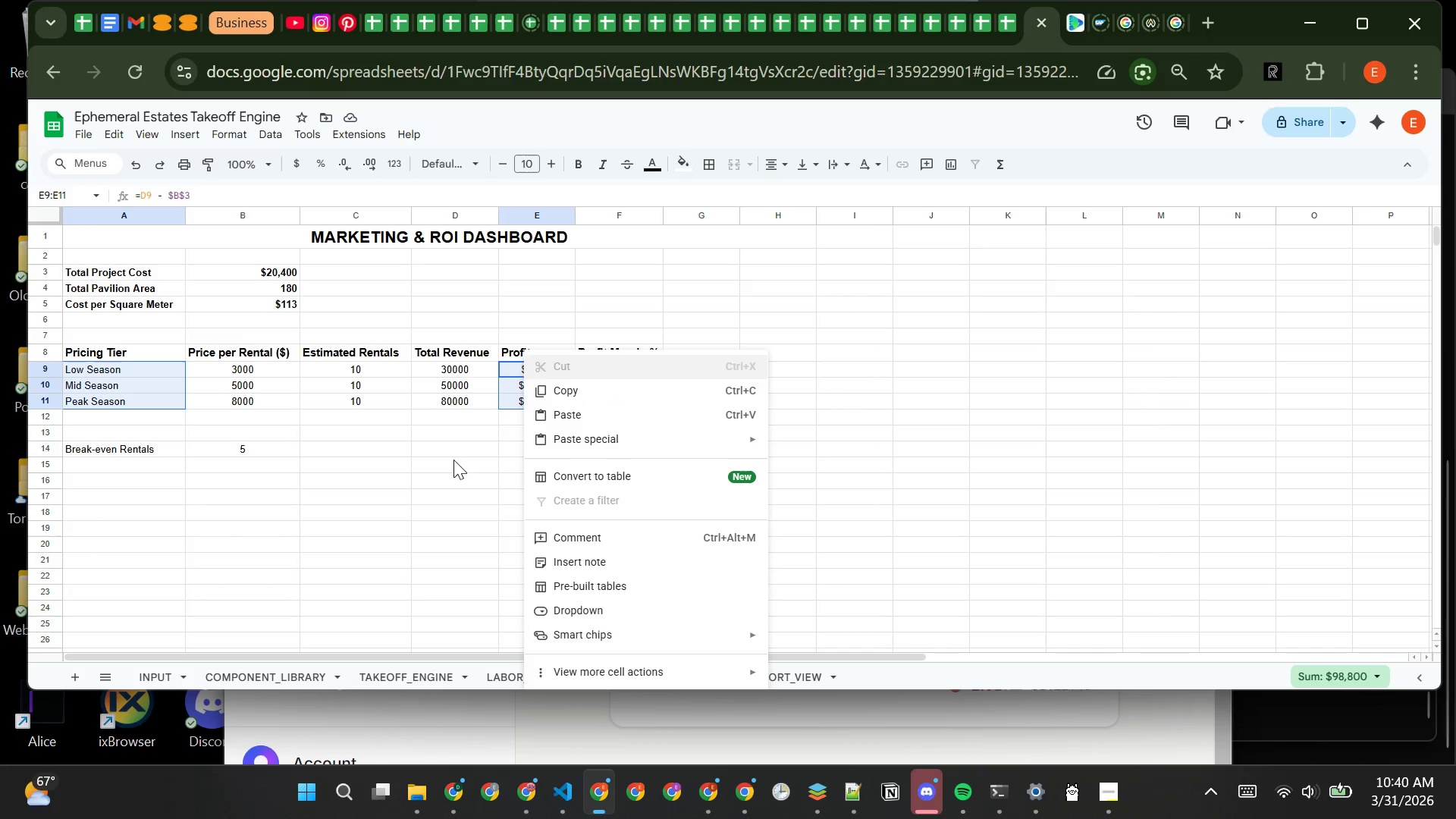 
hold_key(key=ControlLeft, duration=0.92)
 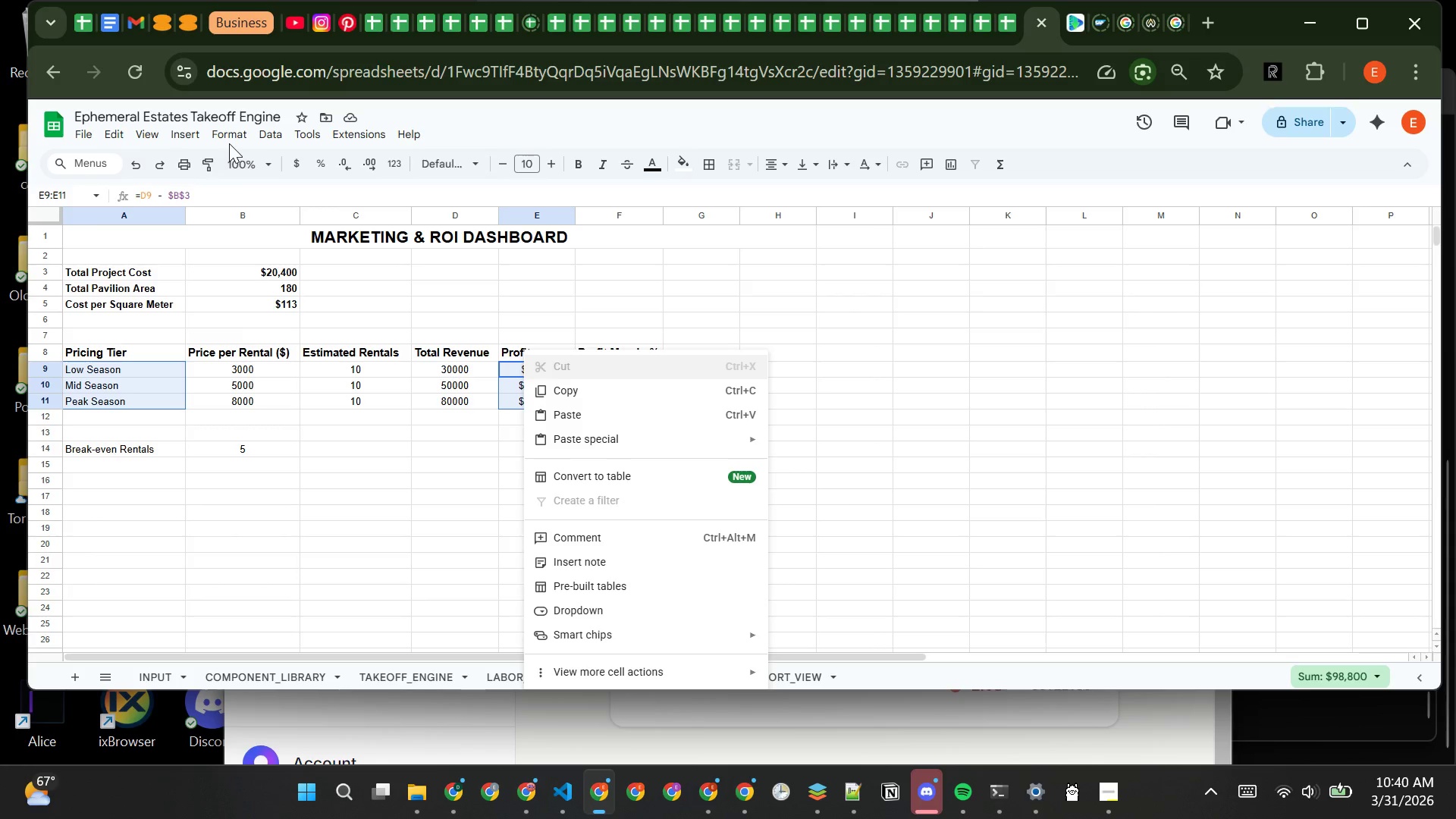 
left_click([198, 133])
 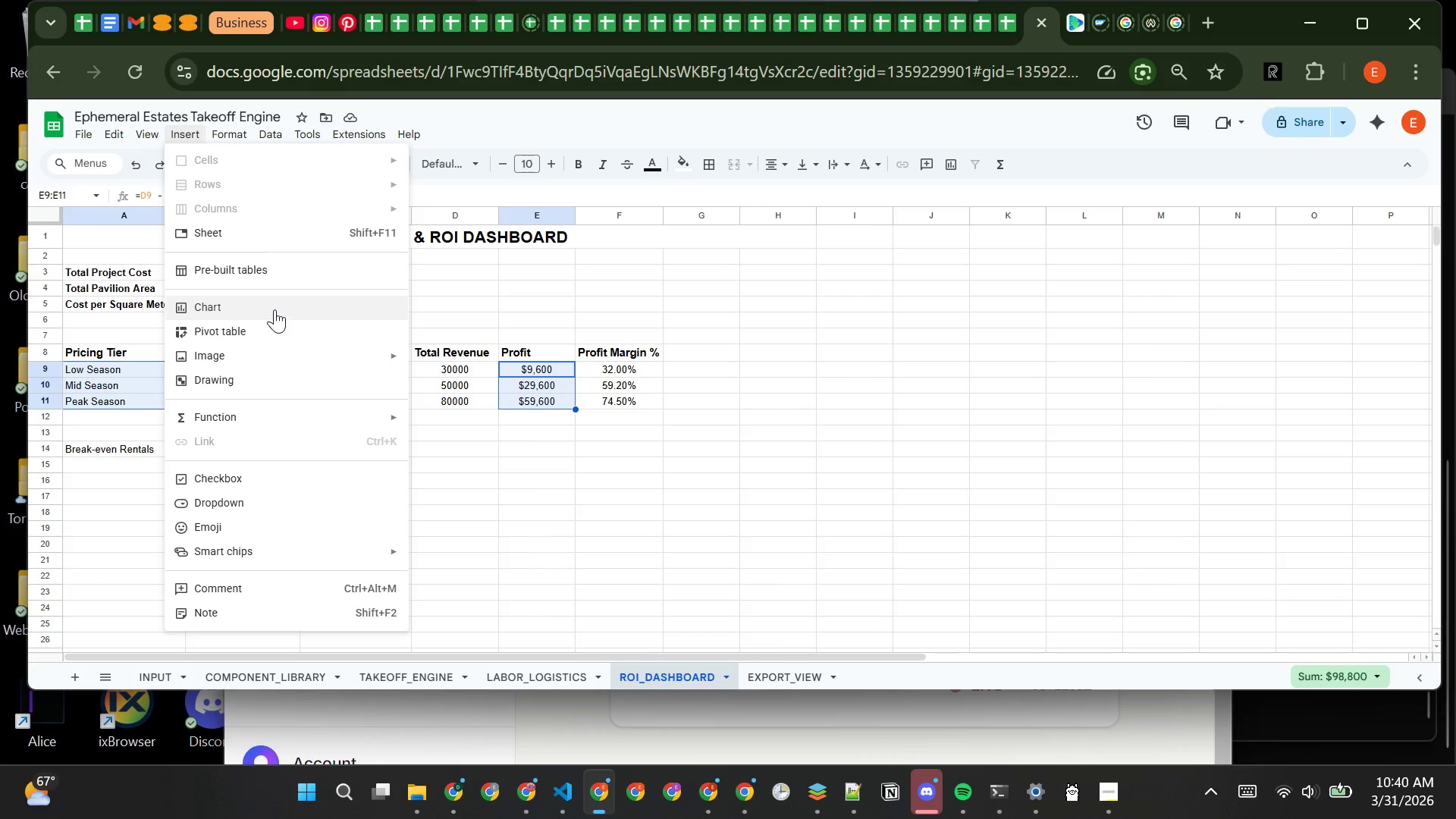 
left_click([278, 305])
 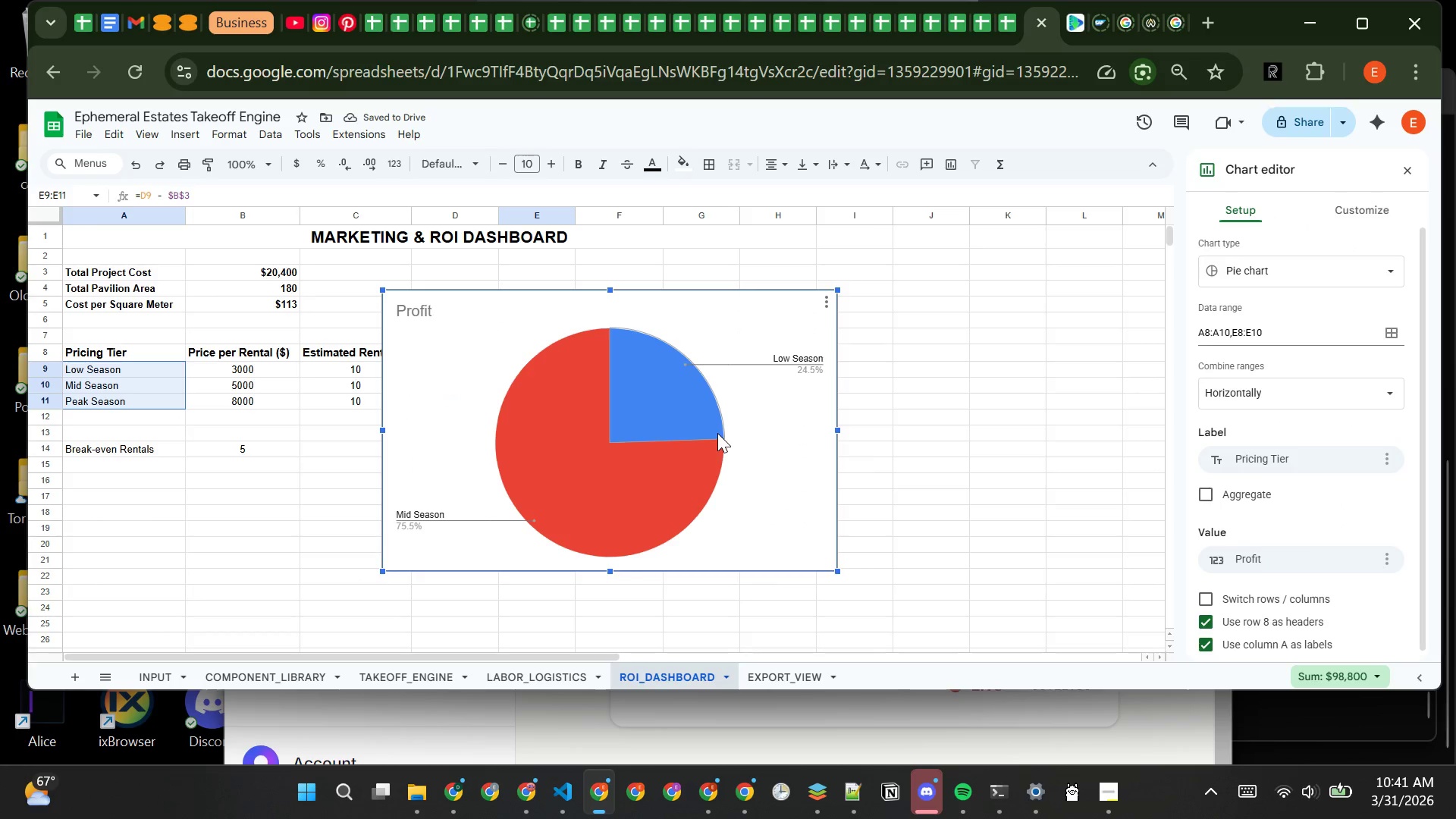 
wait(10.2)
 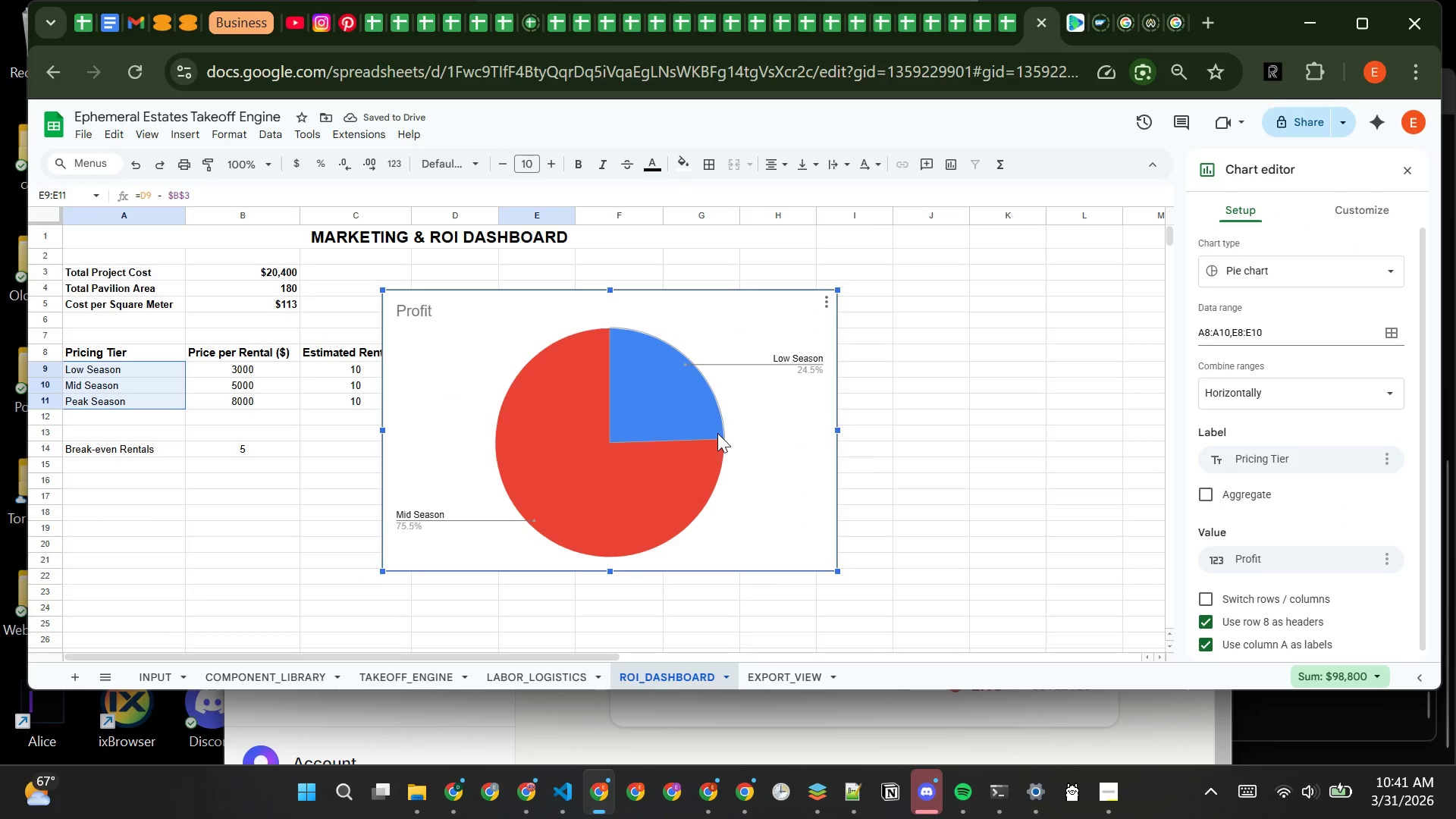 
left_click([1228, 330])
 